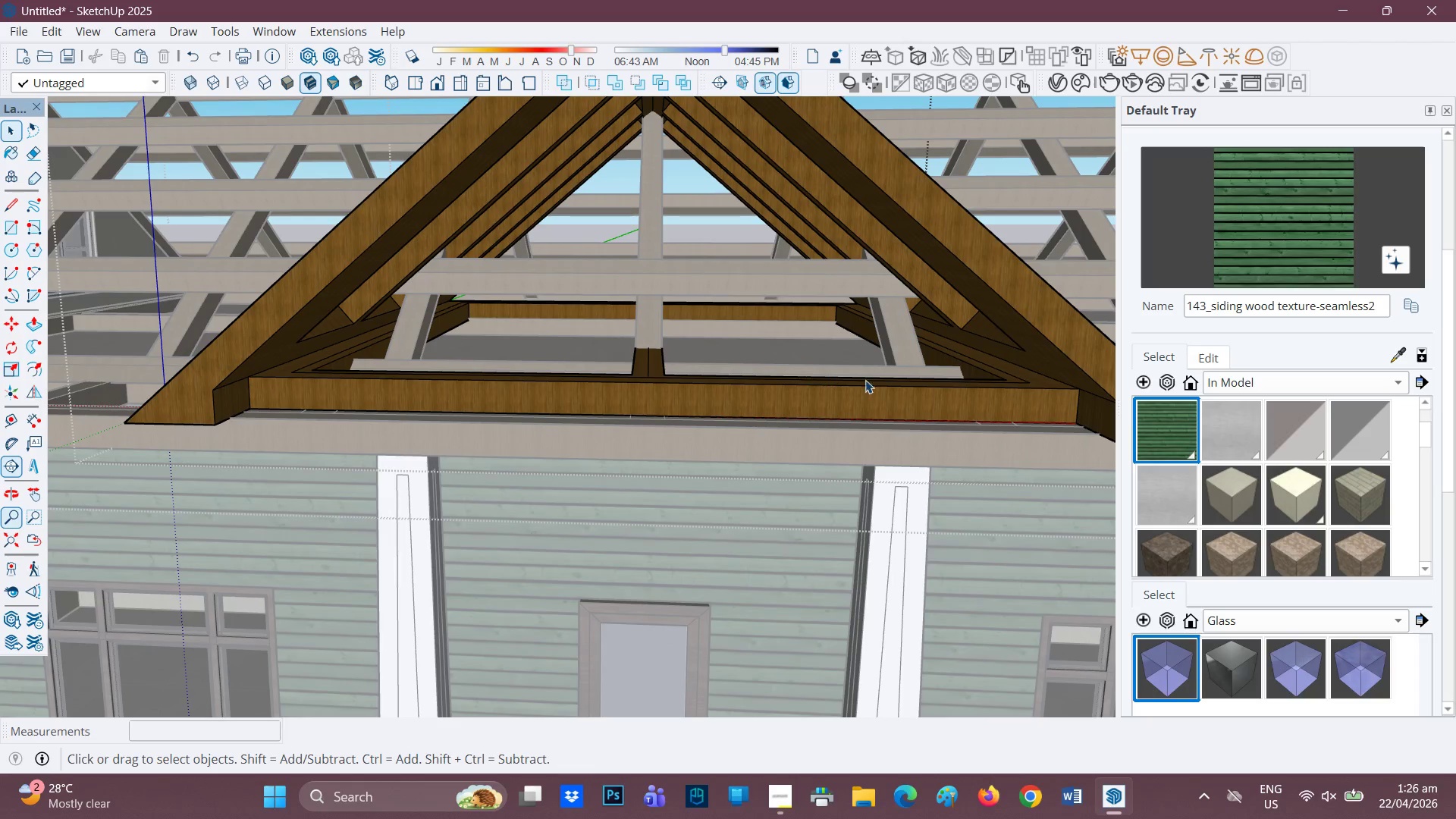 
scroll: coordinate [922, 392], scroll_direction: none, amount: 0.0
 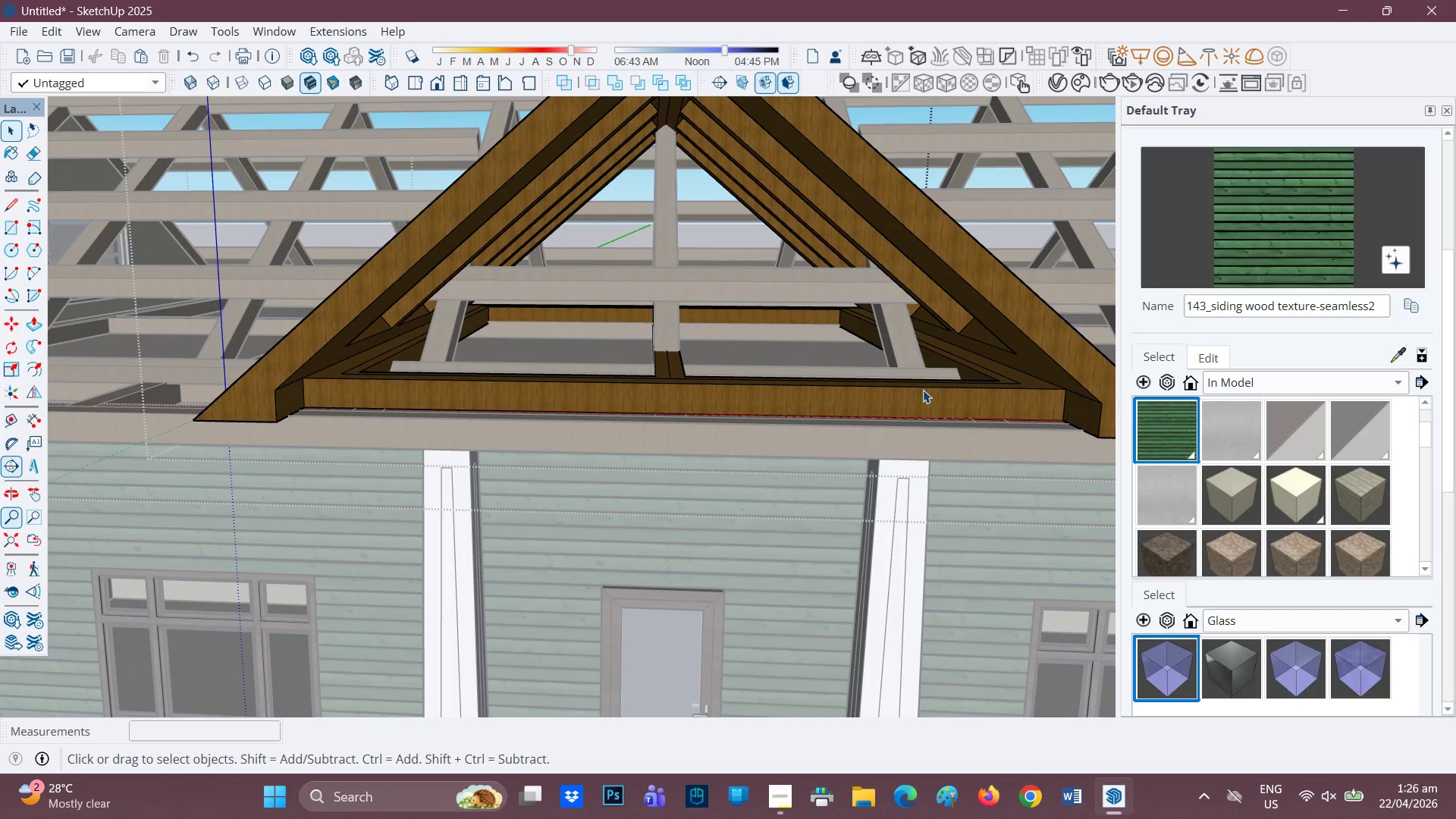 
key(L)
 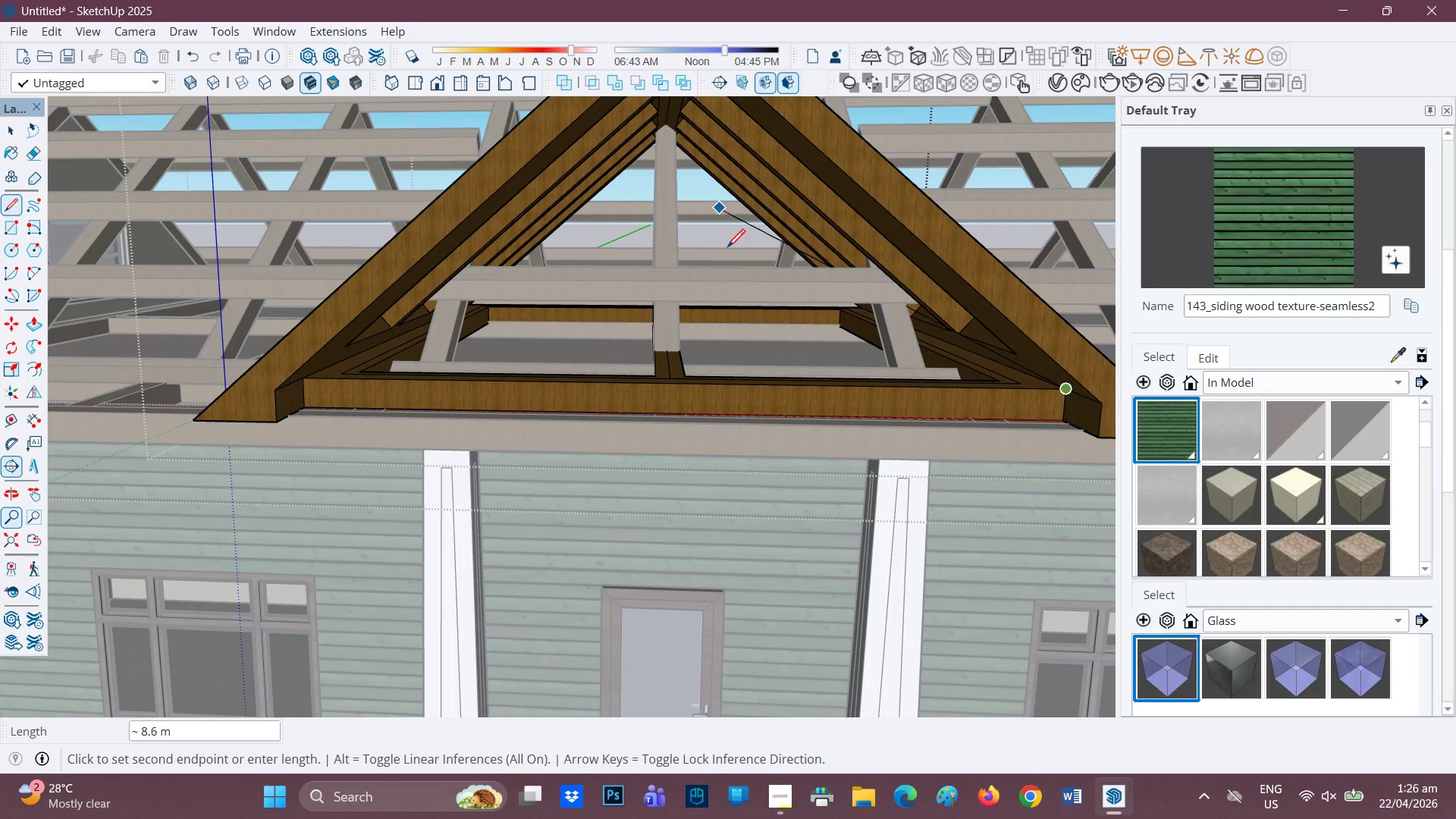 
key(H)
 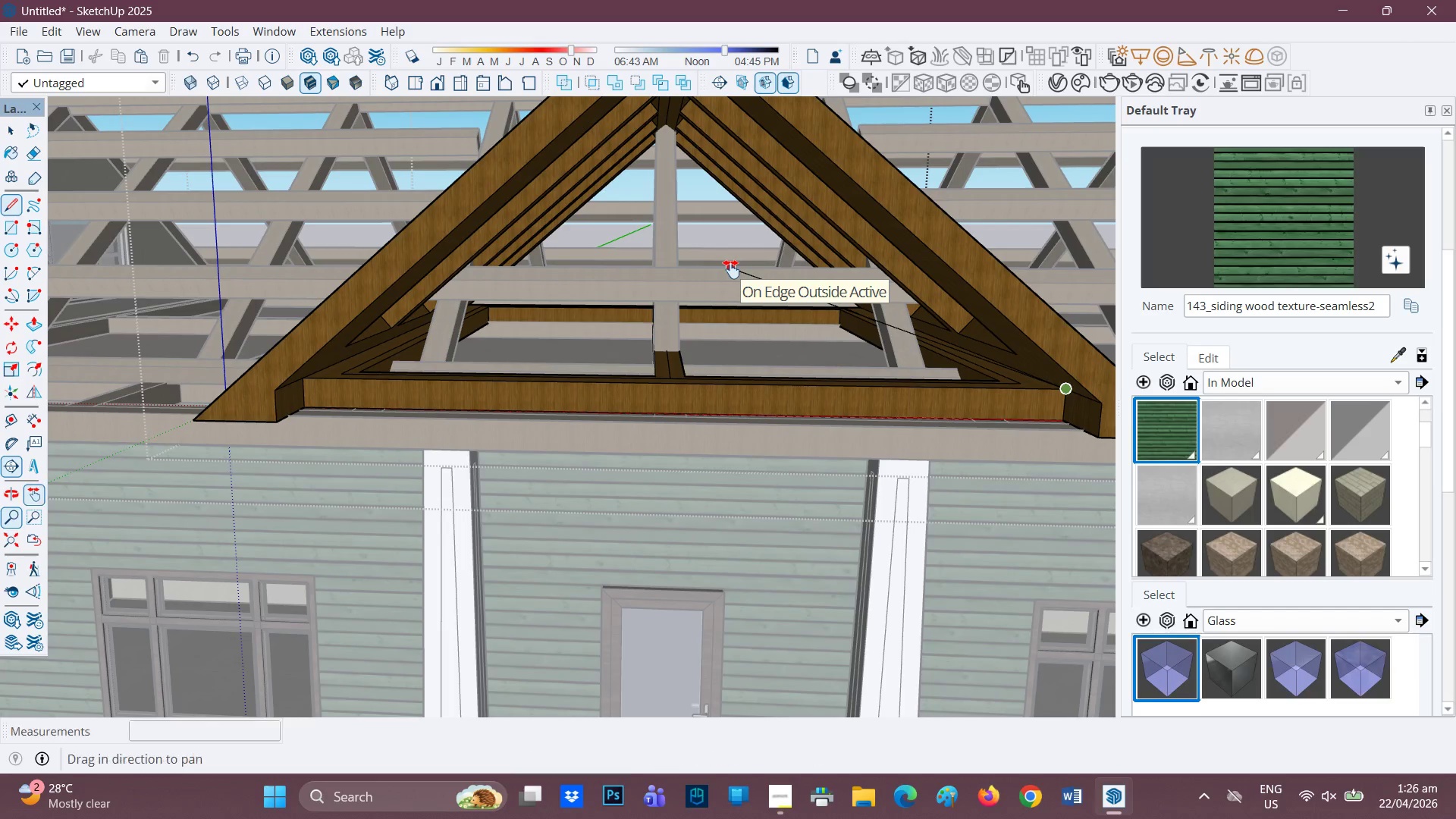 
left_click_drag(start_coordinate=[731, 269], to_coordinate=[721, 388])
 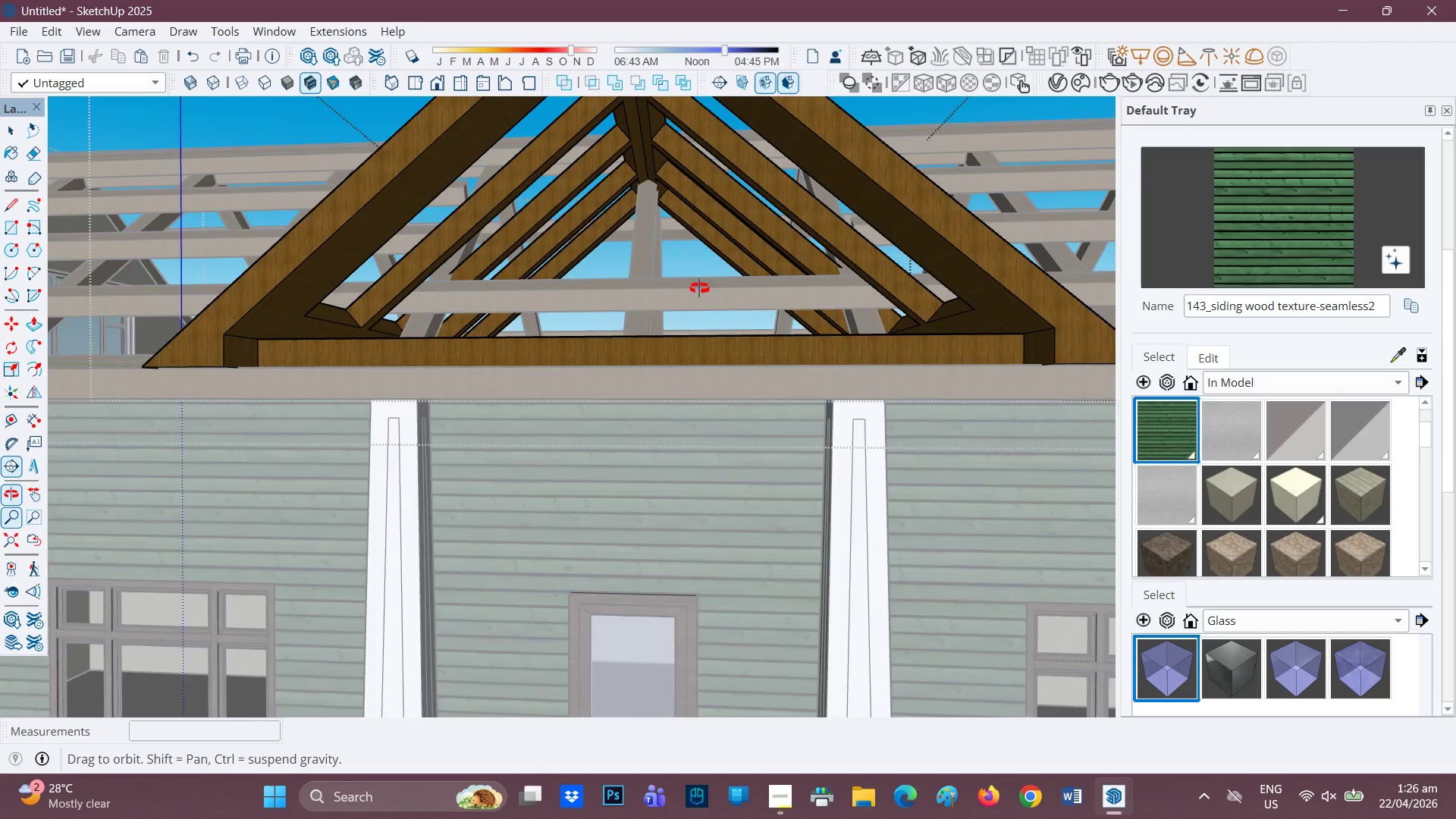 
left_click_drag(start_coordinate=[654, 280], to_coordinate=[662, 422])
 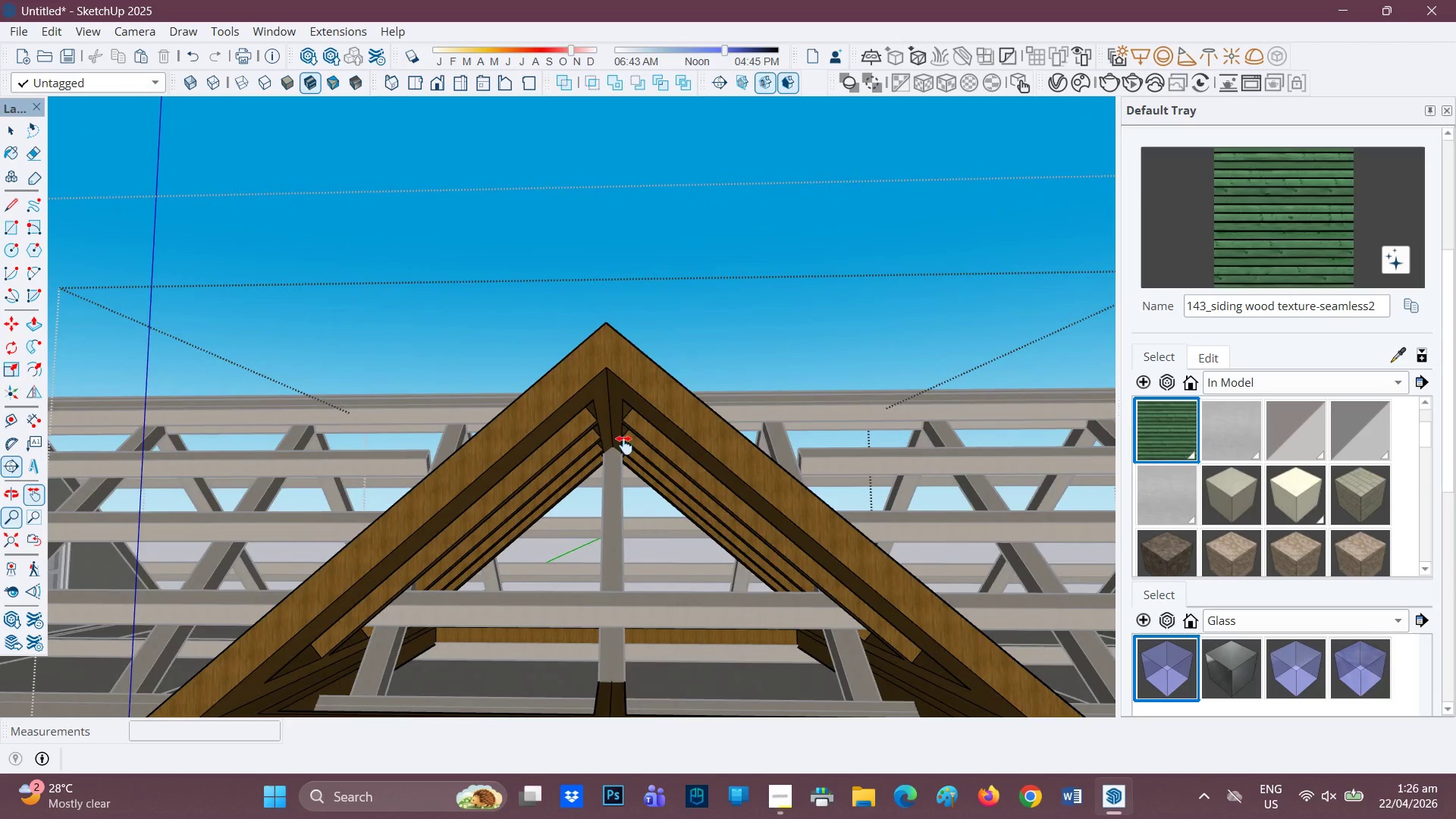 
type(HR)
 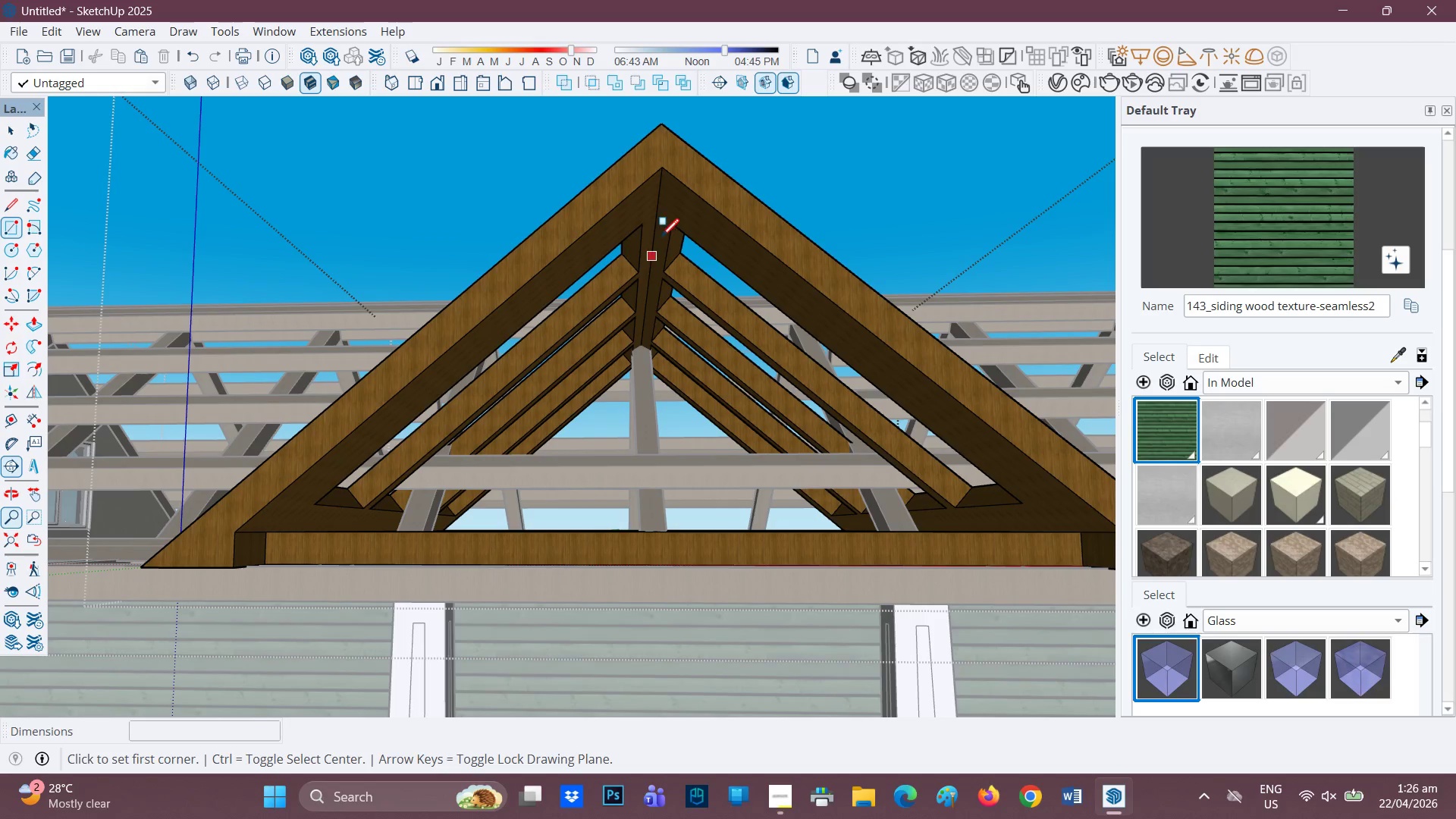 
left_click_drag(start_coordinate=[626, 435], to_coordinate=[661, 311])
 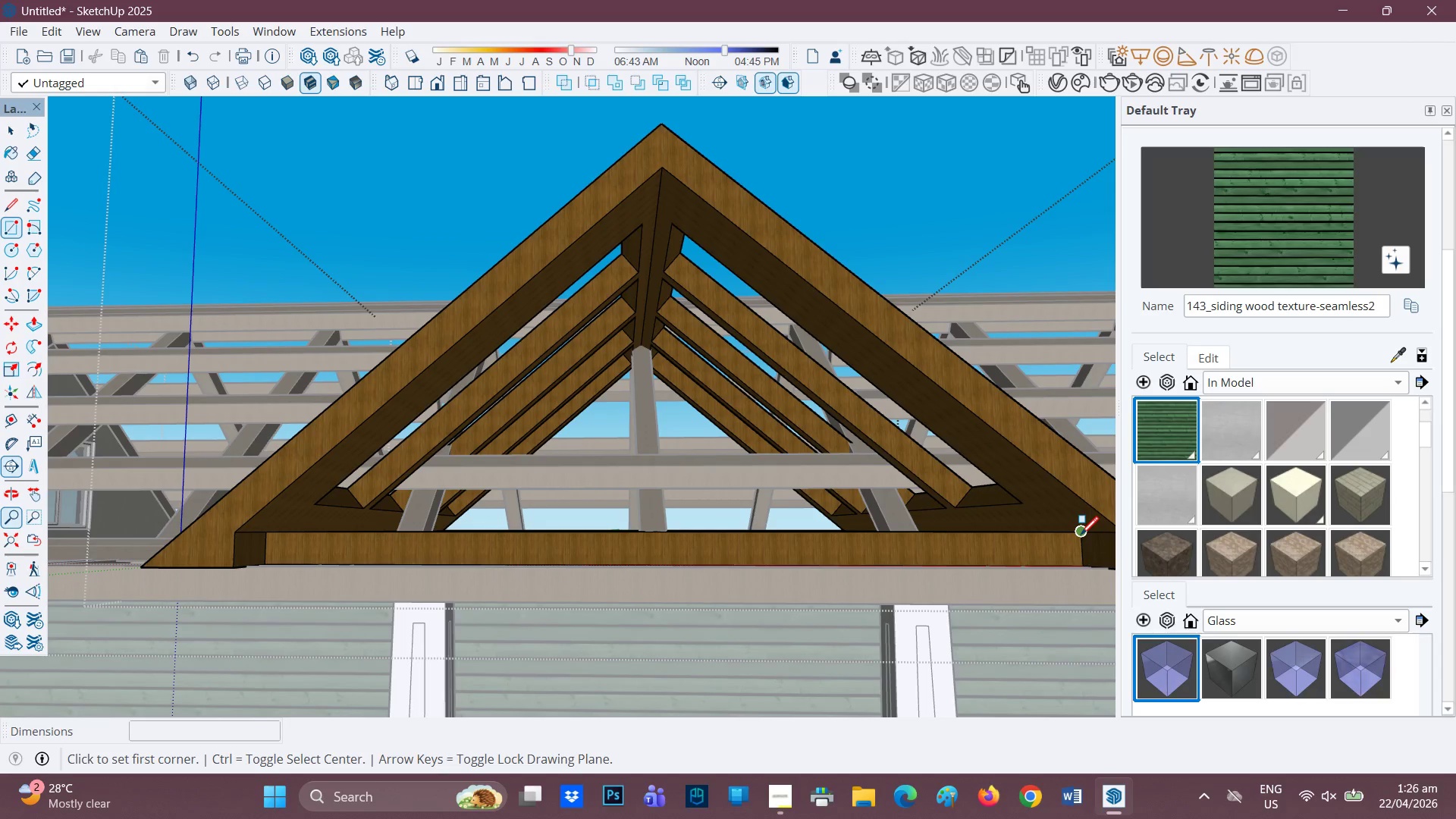 
key(L)
 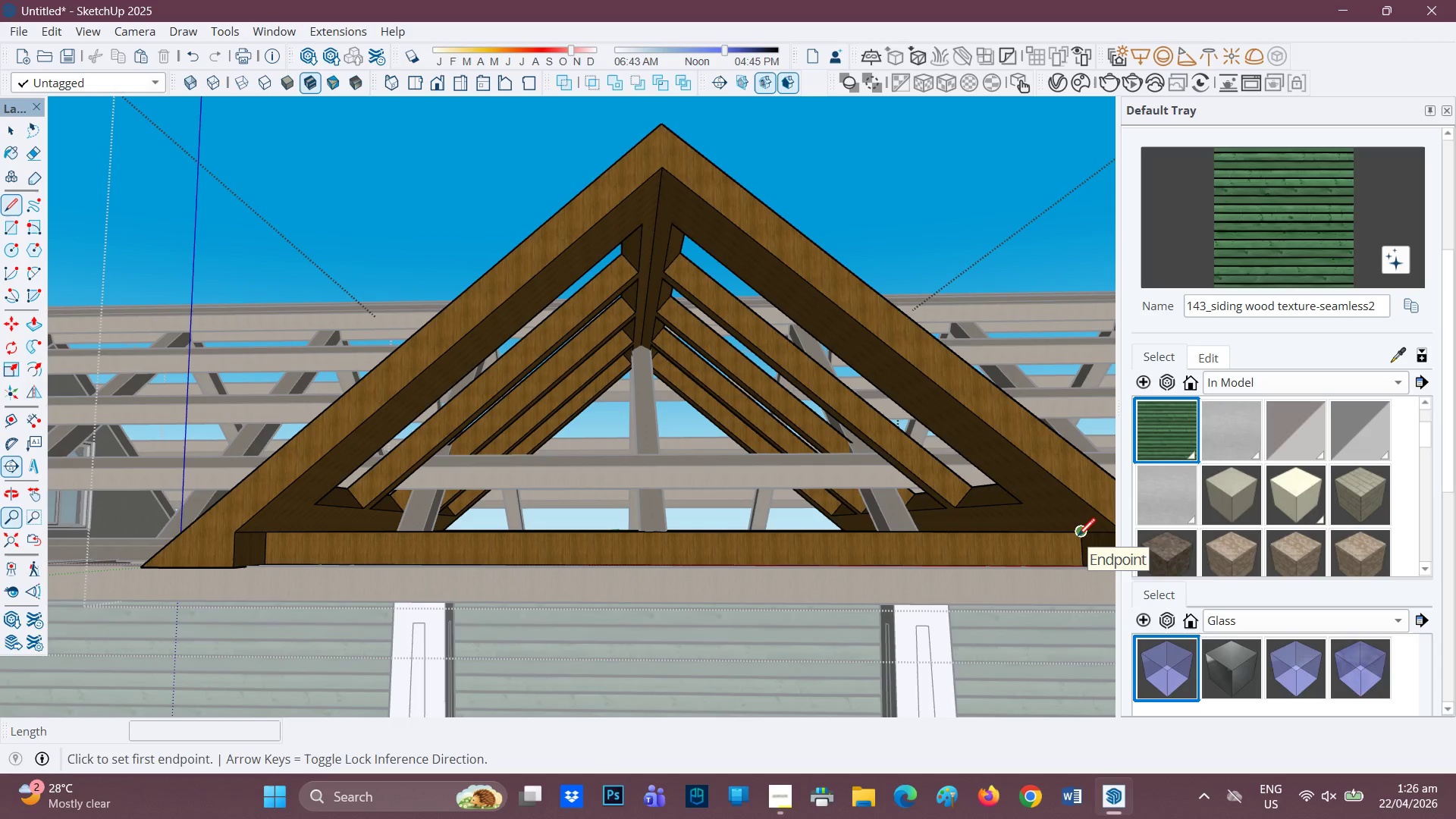 
left_click([1078, 538])
 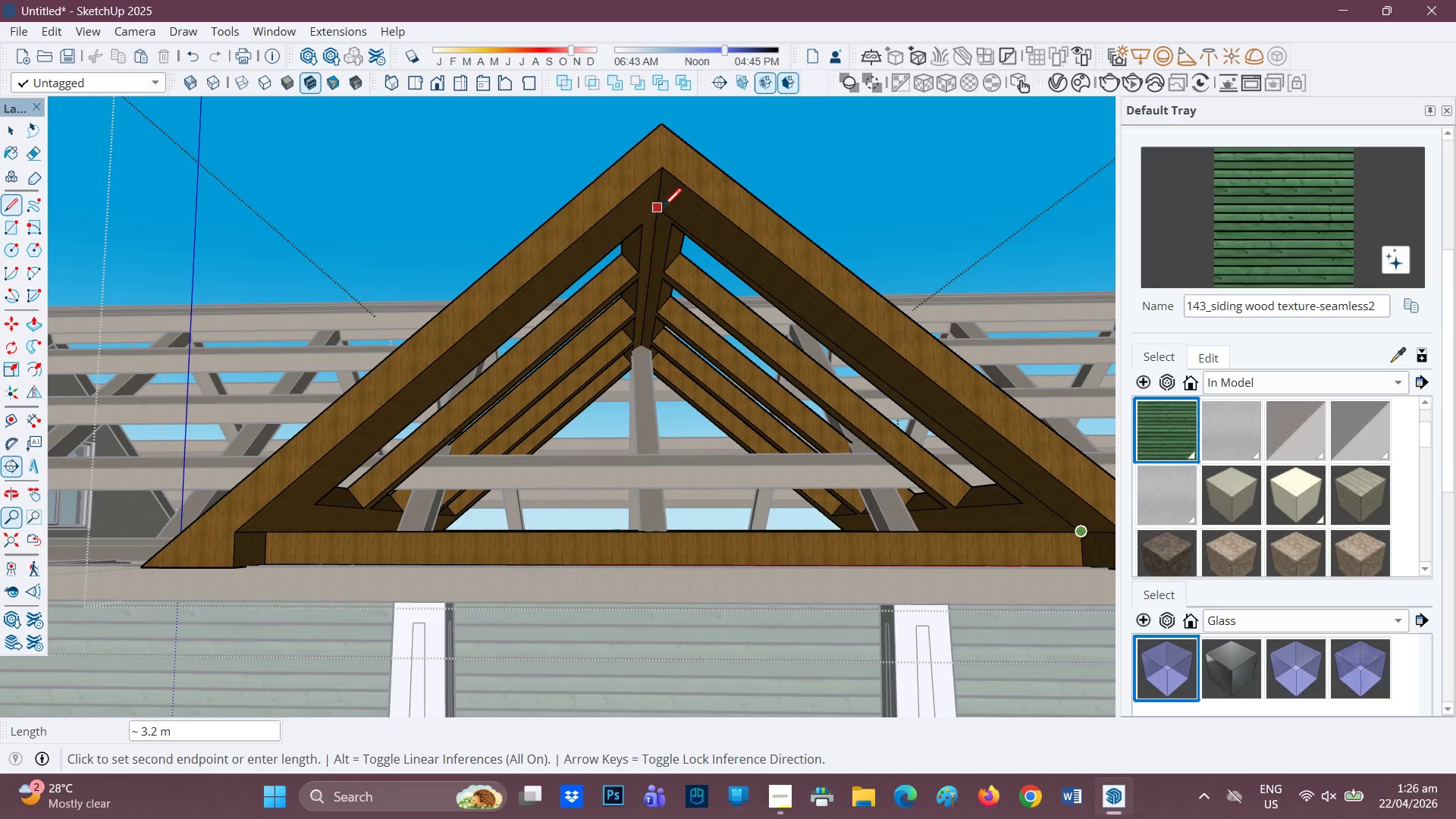 
wait(6.44)
 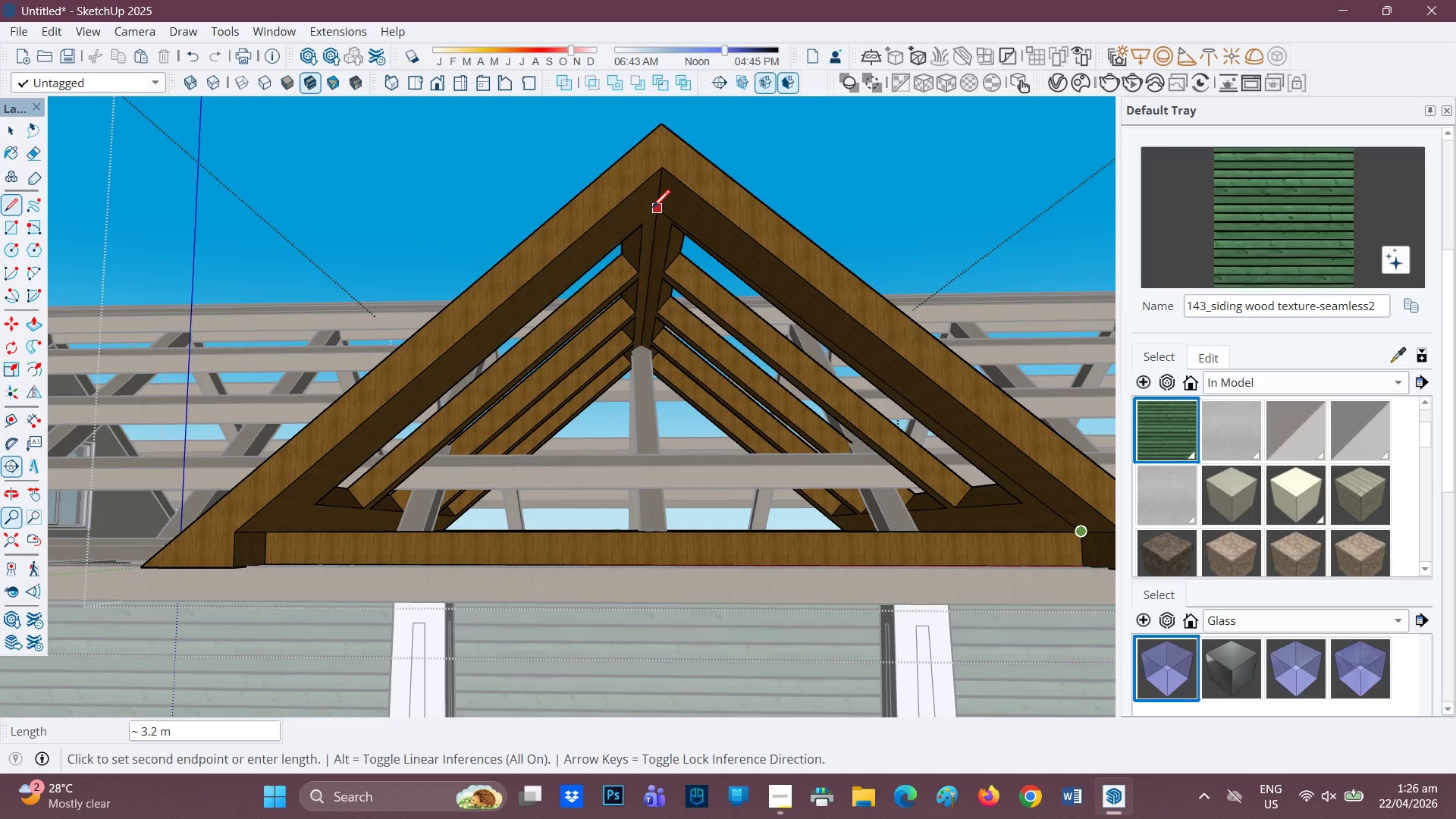 
left_click([661, 204])
 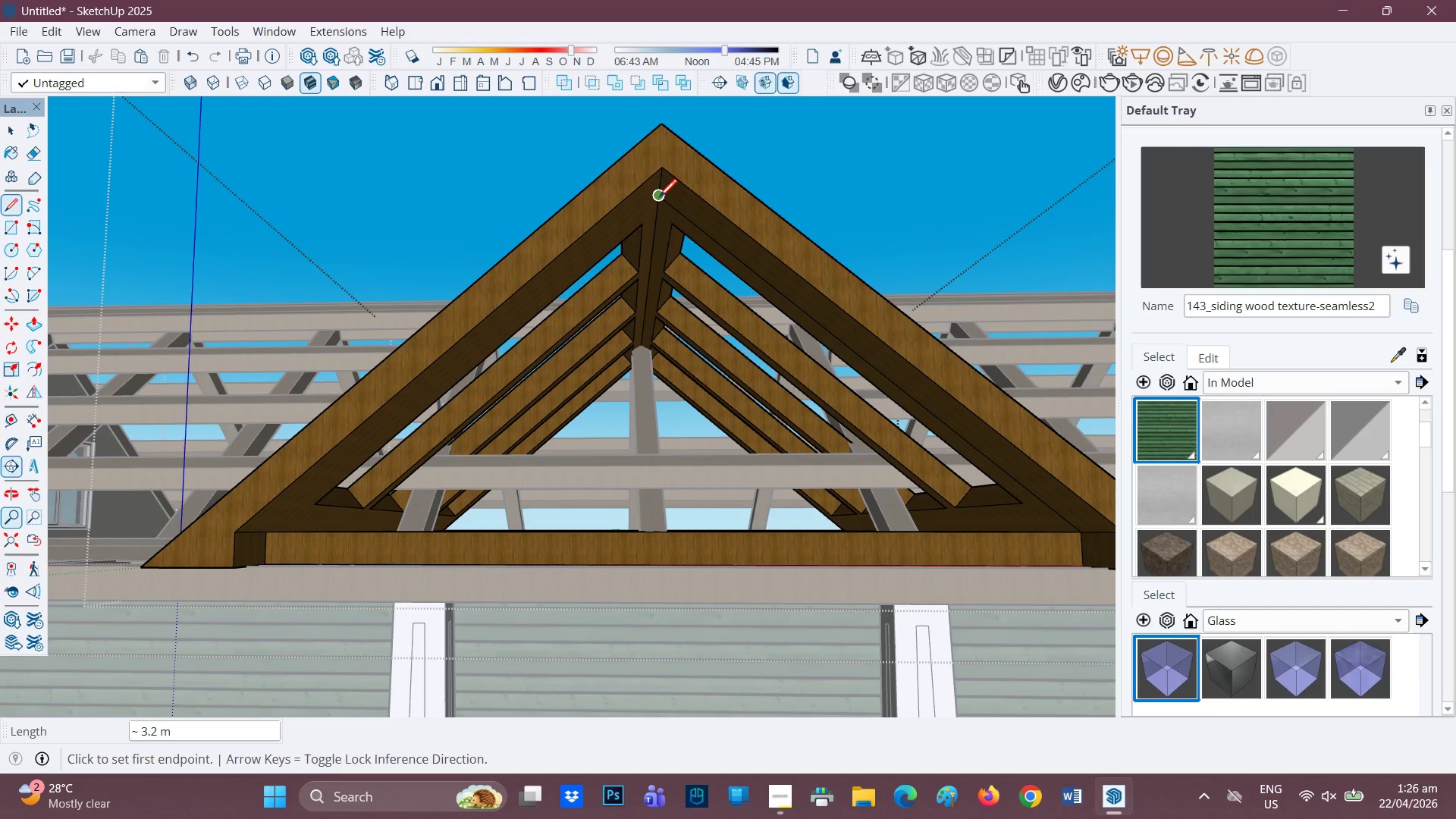 
left_click([659, 199])
 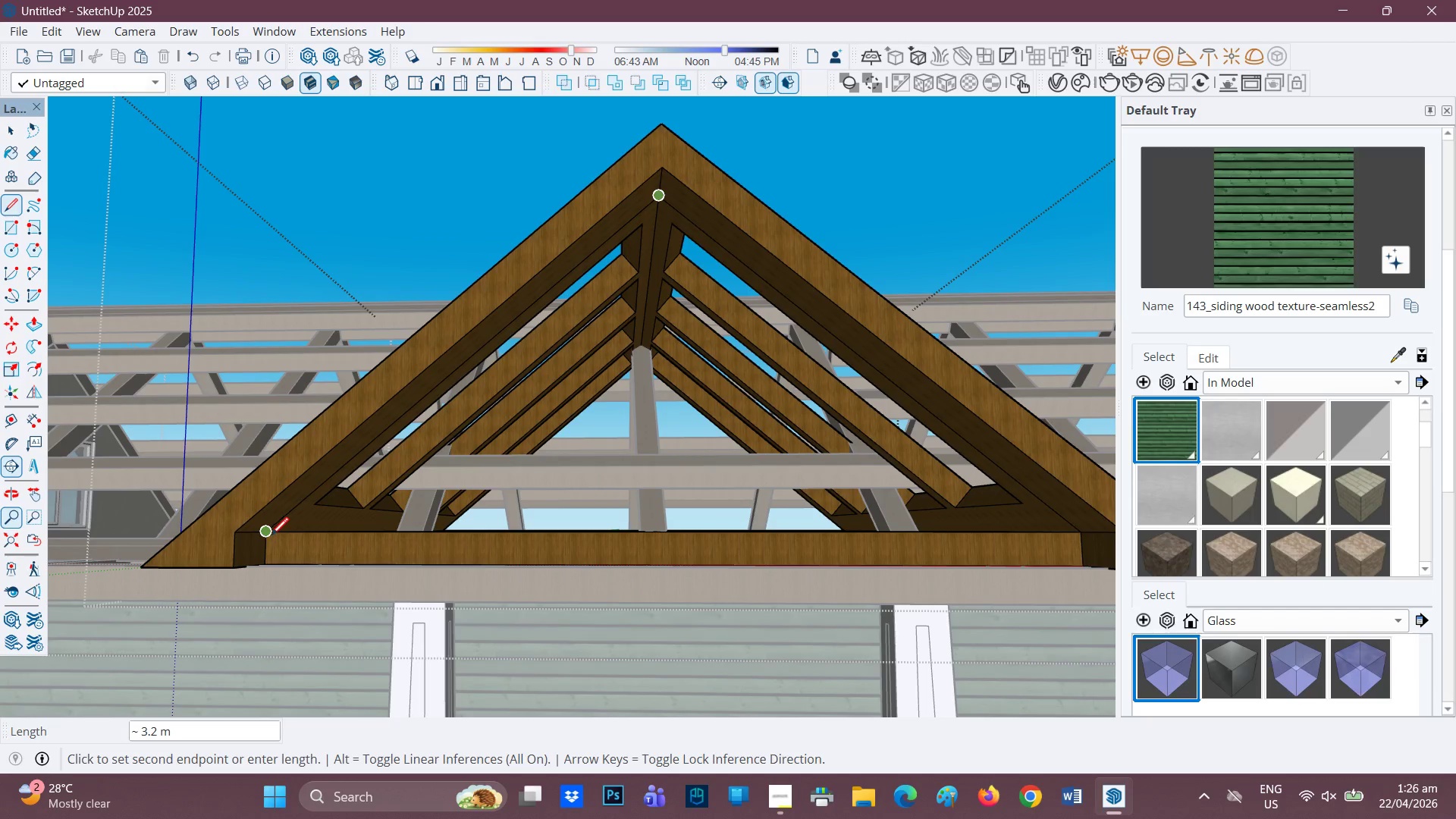 
left_click([266, 534])
 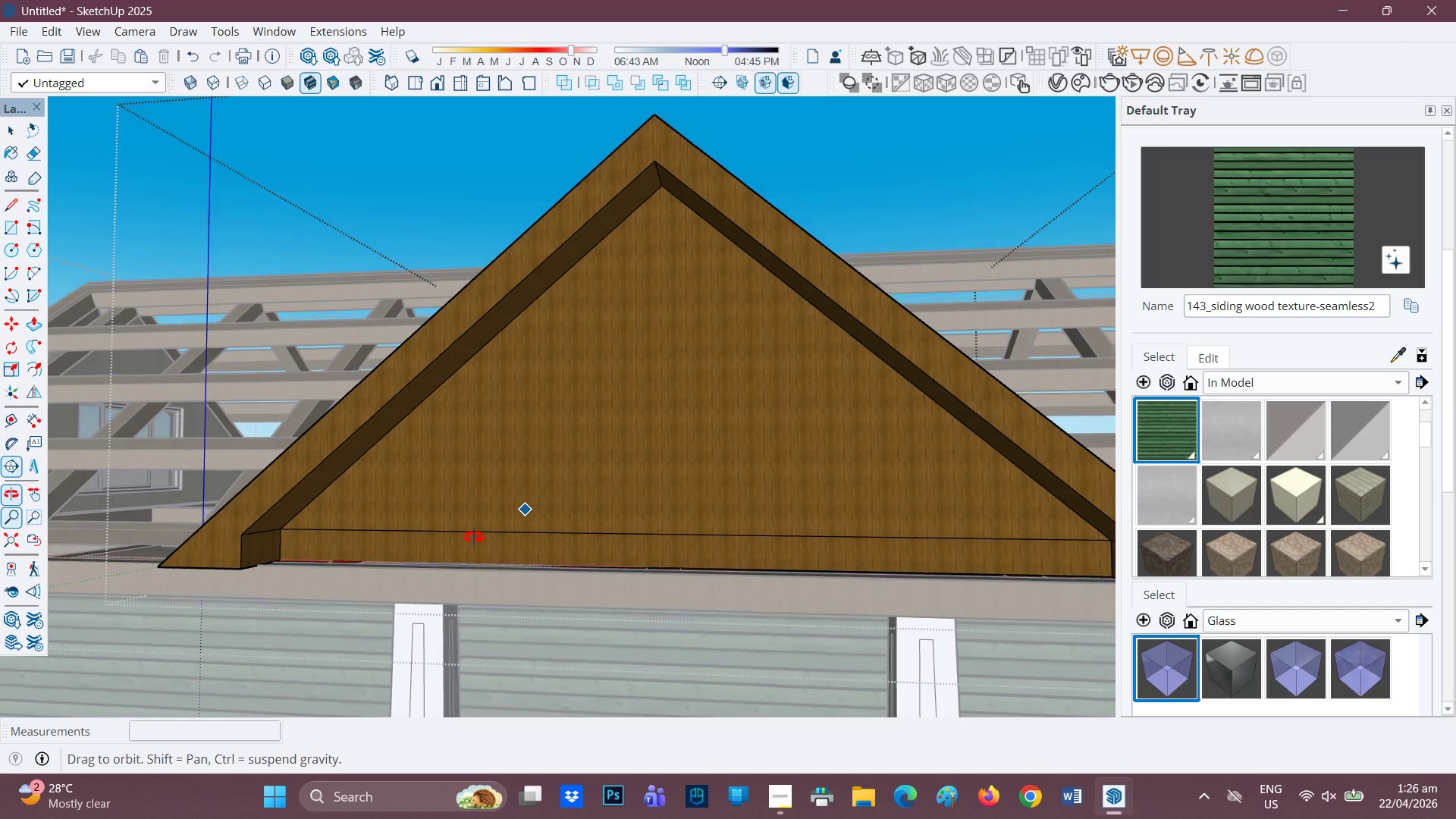 
scroll: coordinate [634, 416], scroll_direction: down, amount: 1.0
 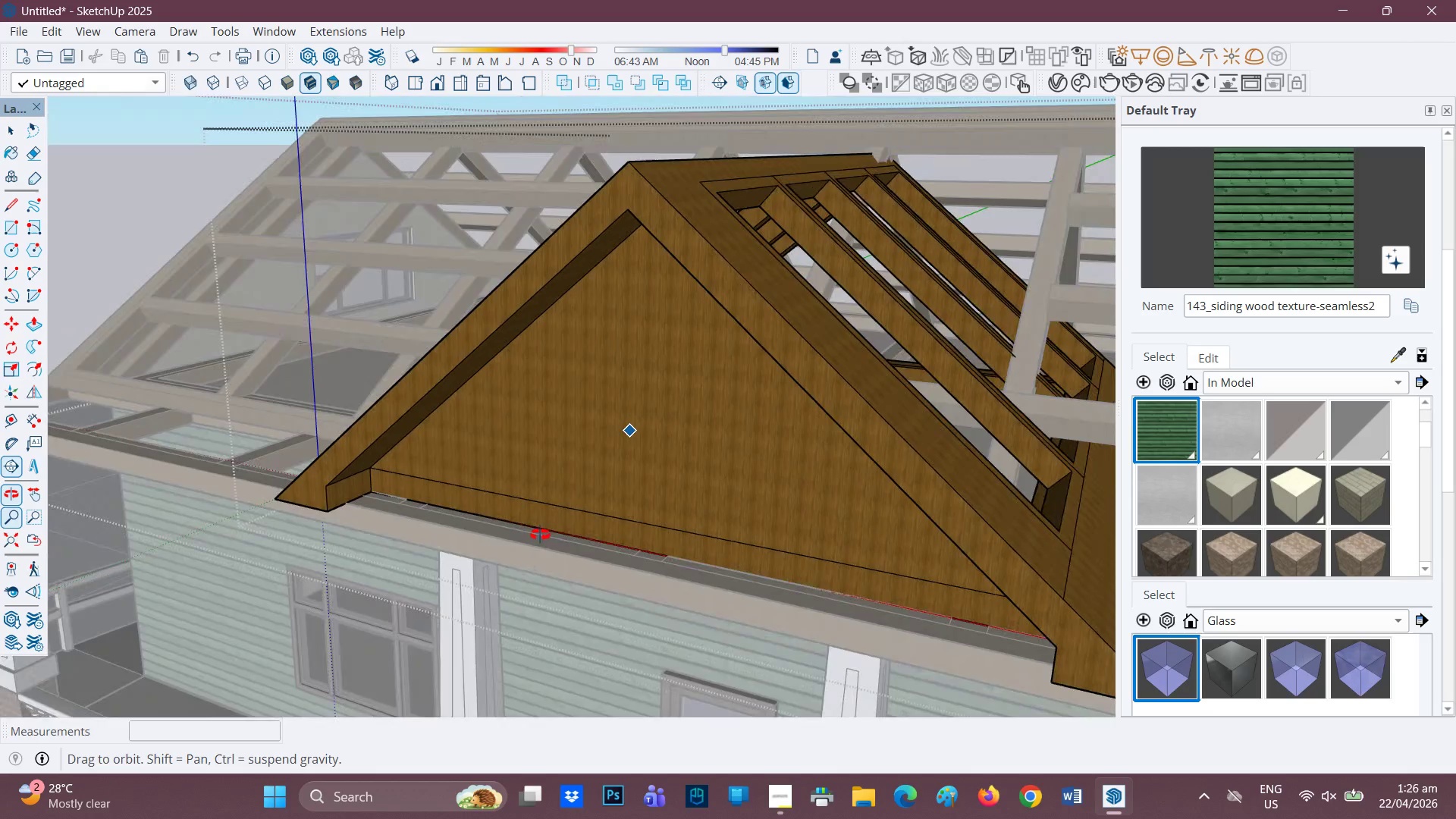 
key(Space)
 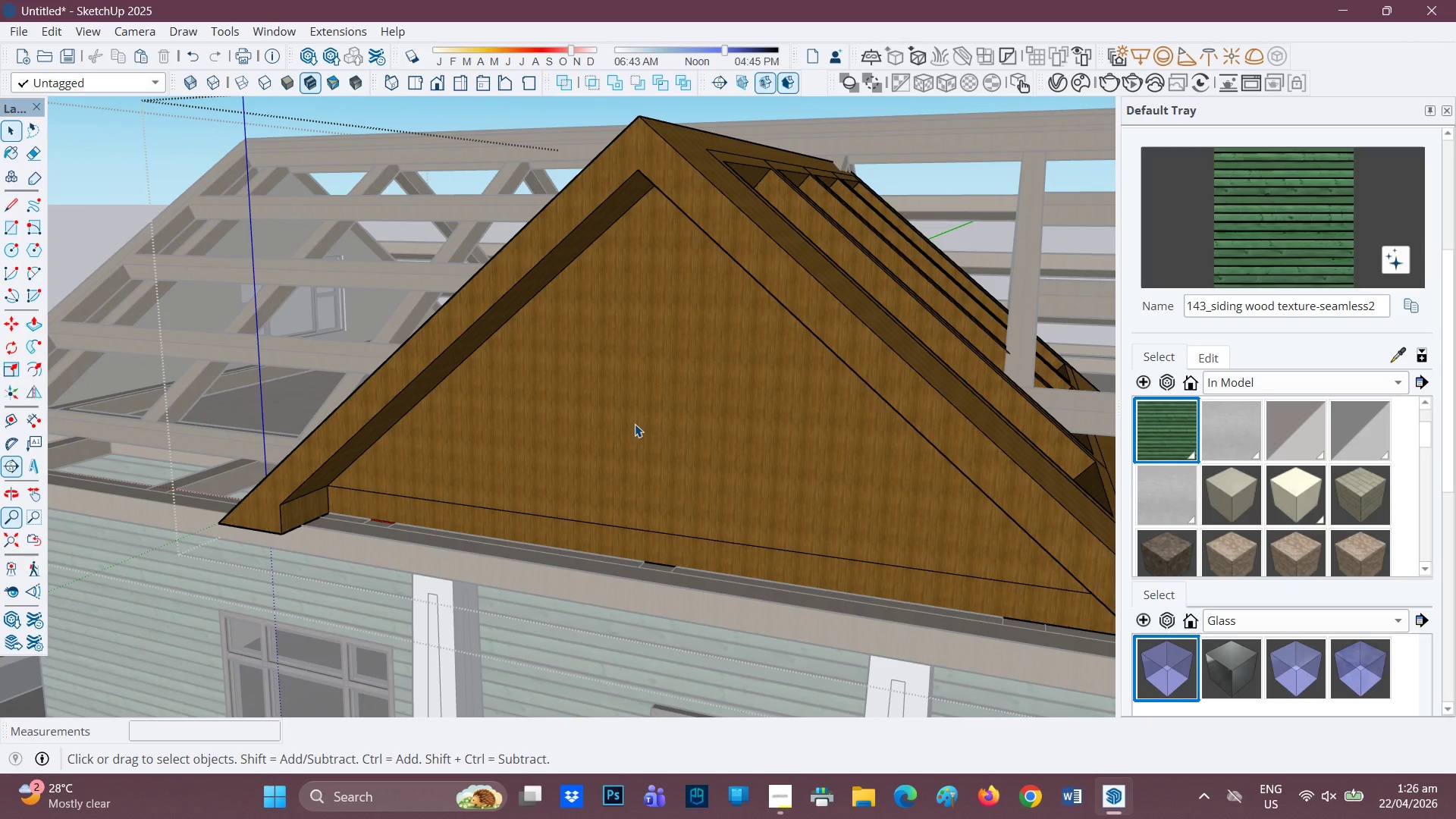 
scroll: coordinate [620, 447], scroll_direction: none, amount: 0.0
 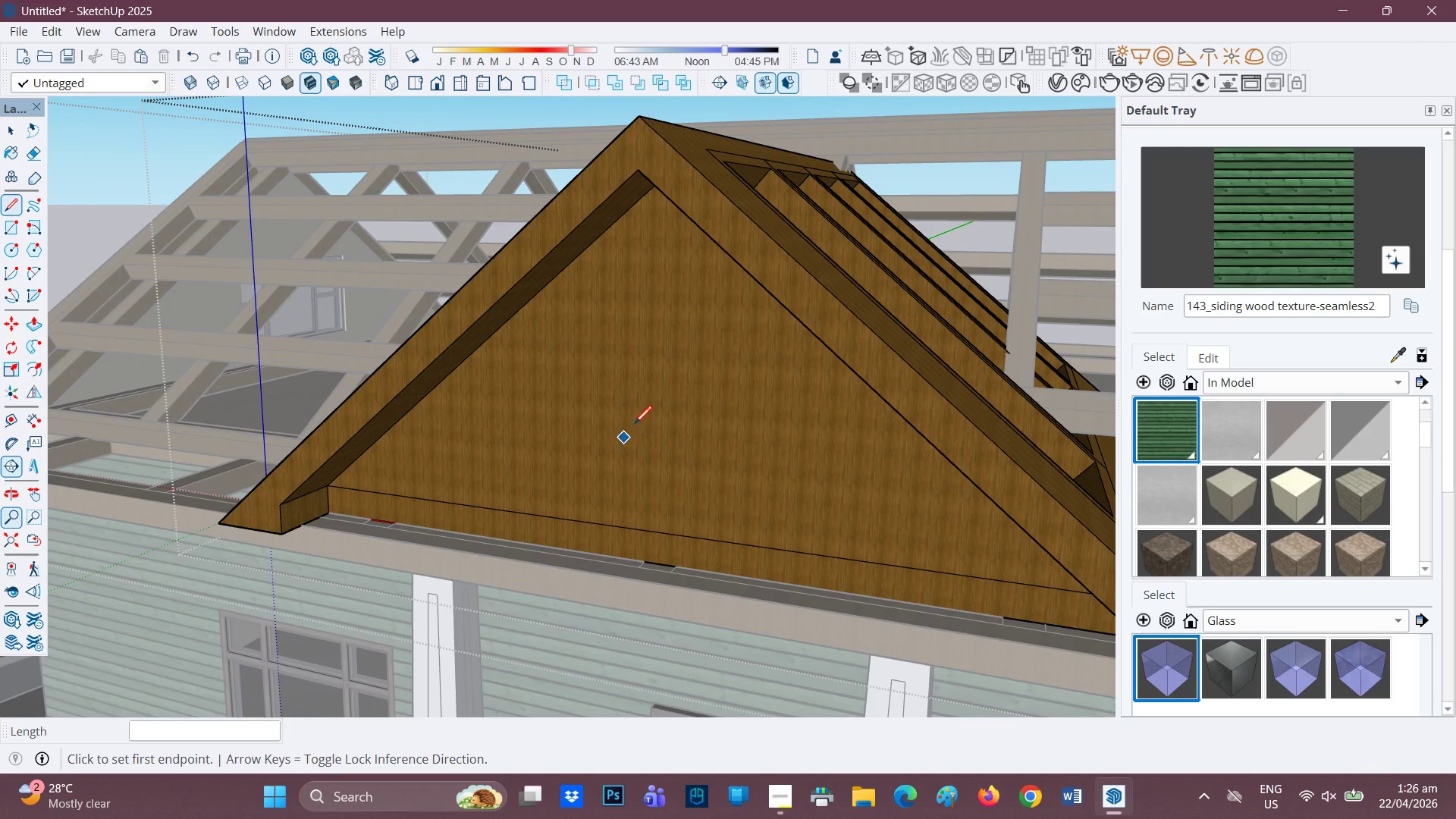 
double_click([635, 424])
 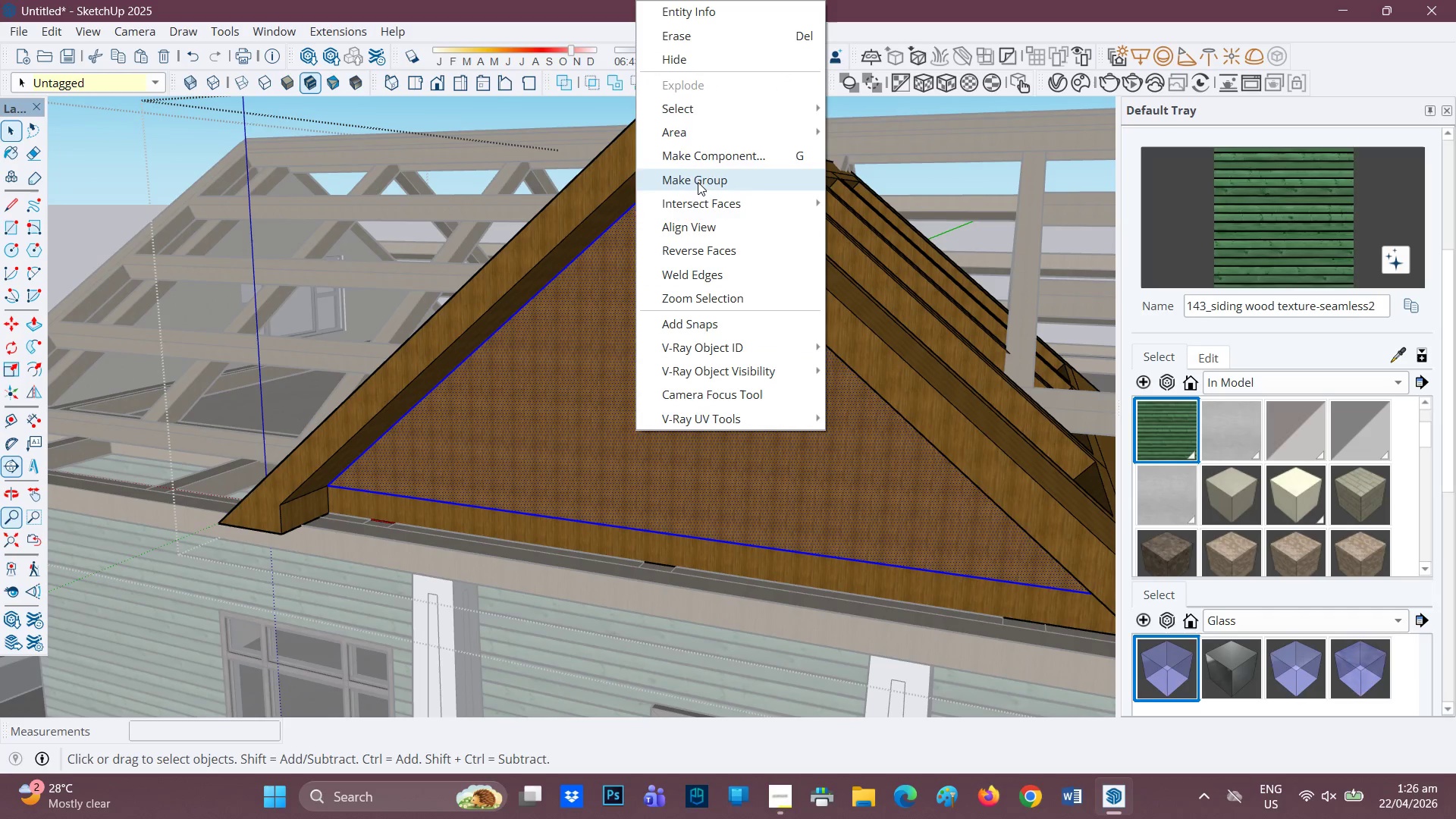 
left_click([695, 180])
 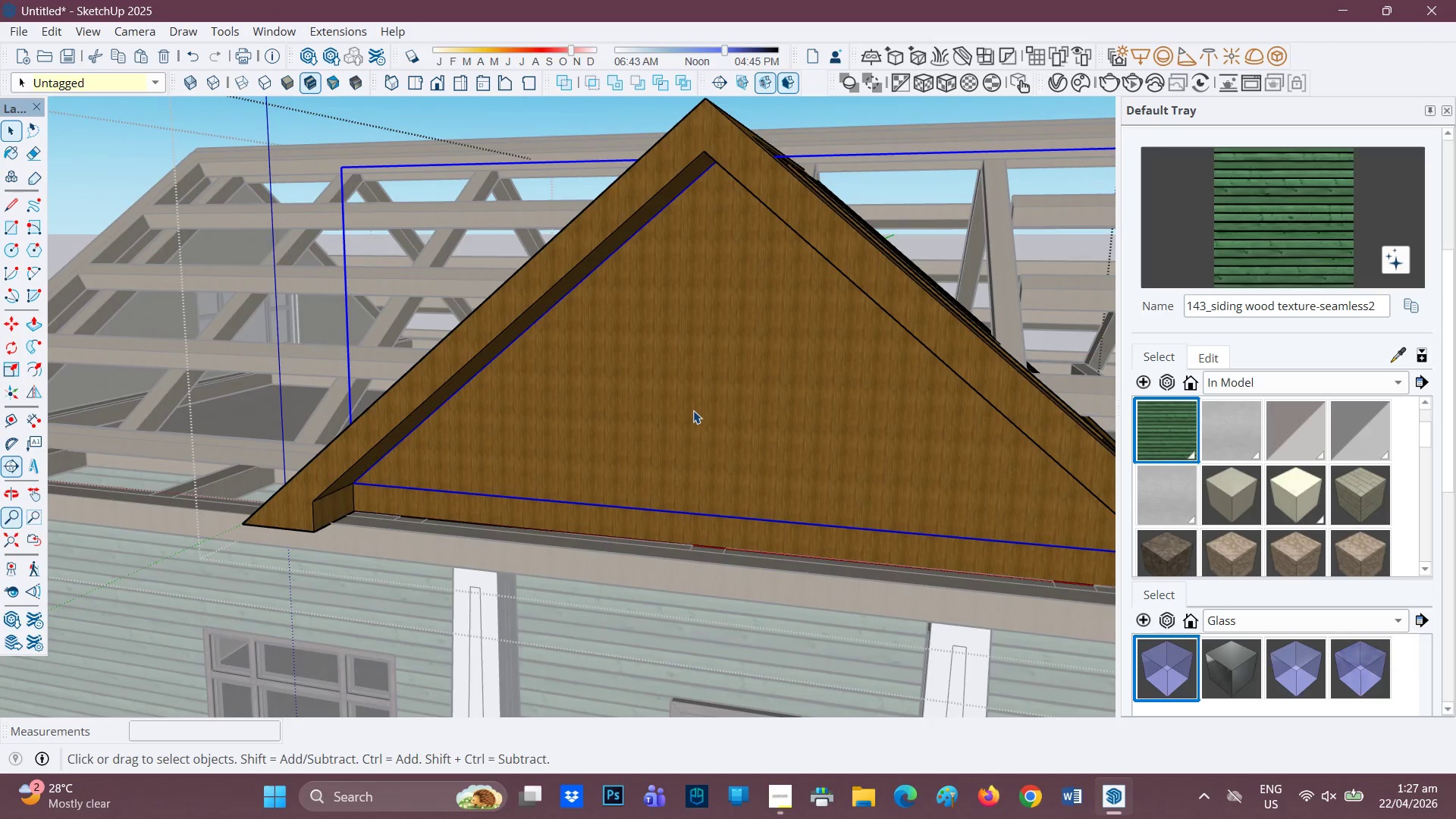 
key(P)
 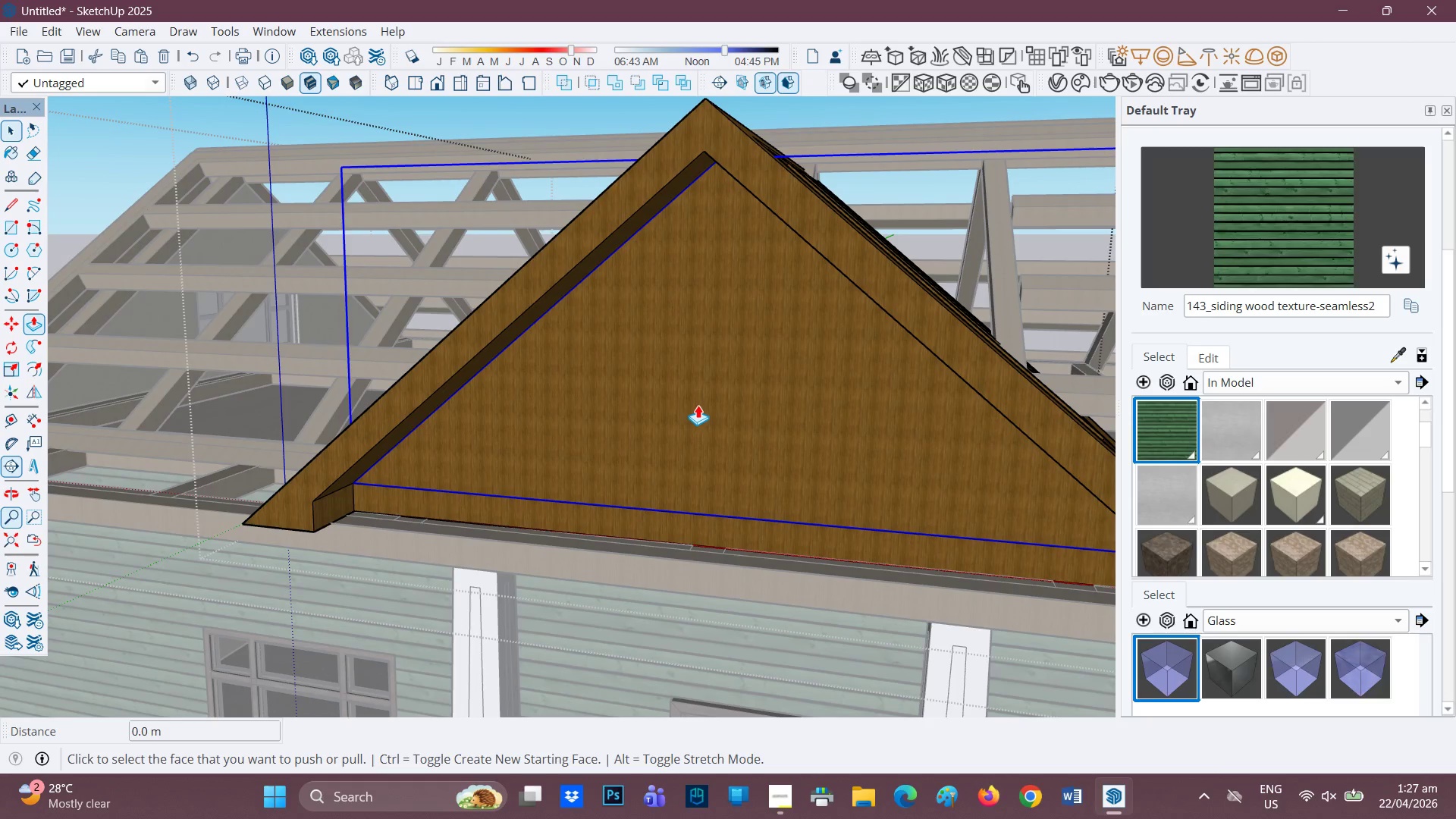 
left_click([698, 405])
 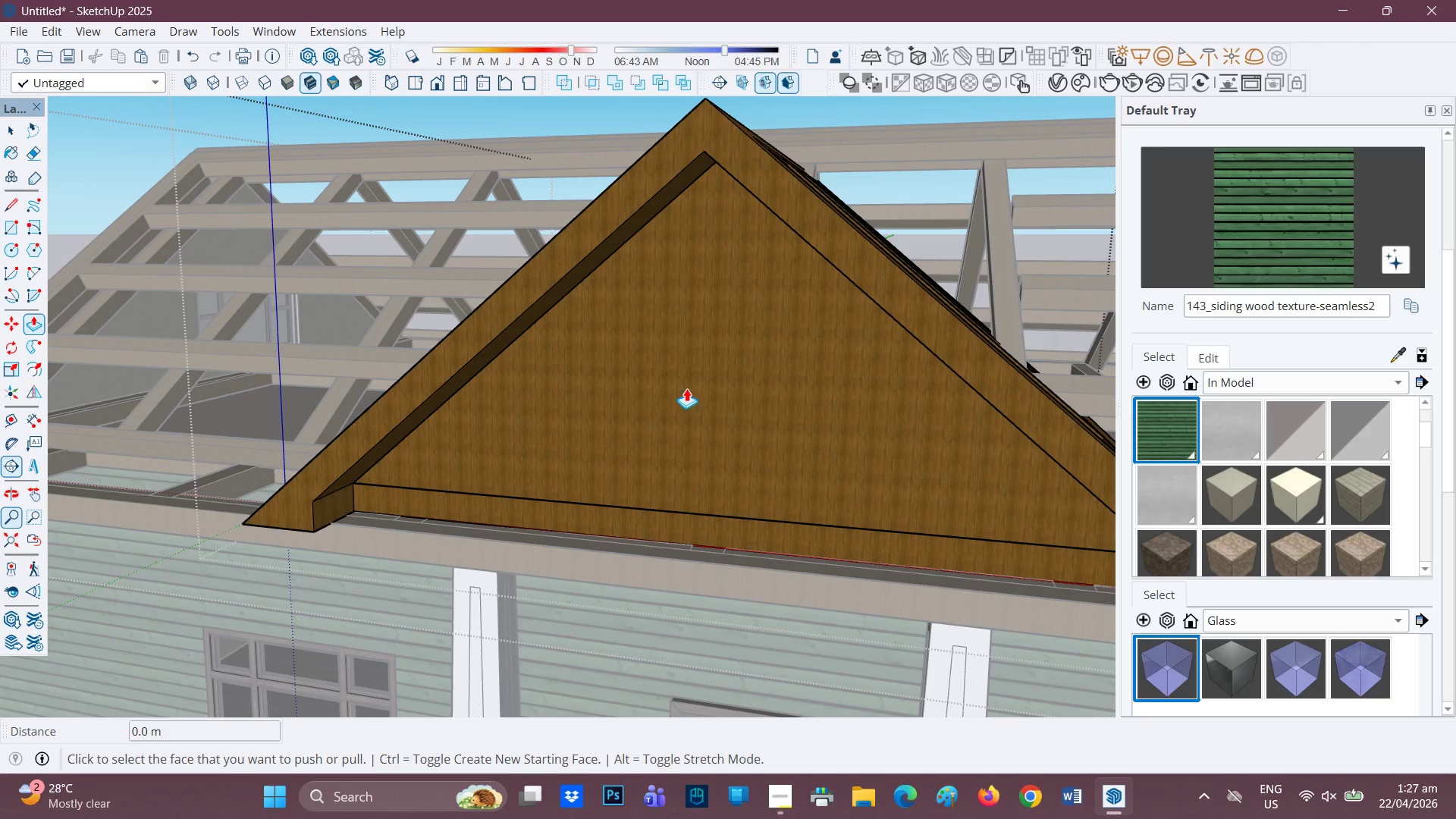 
left_click([686, 388])
 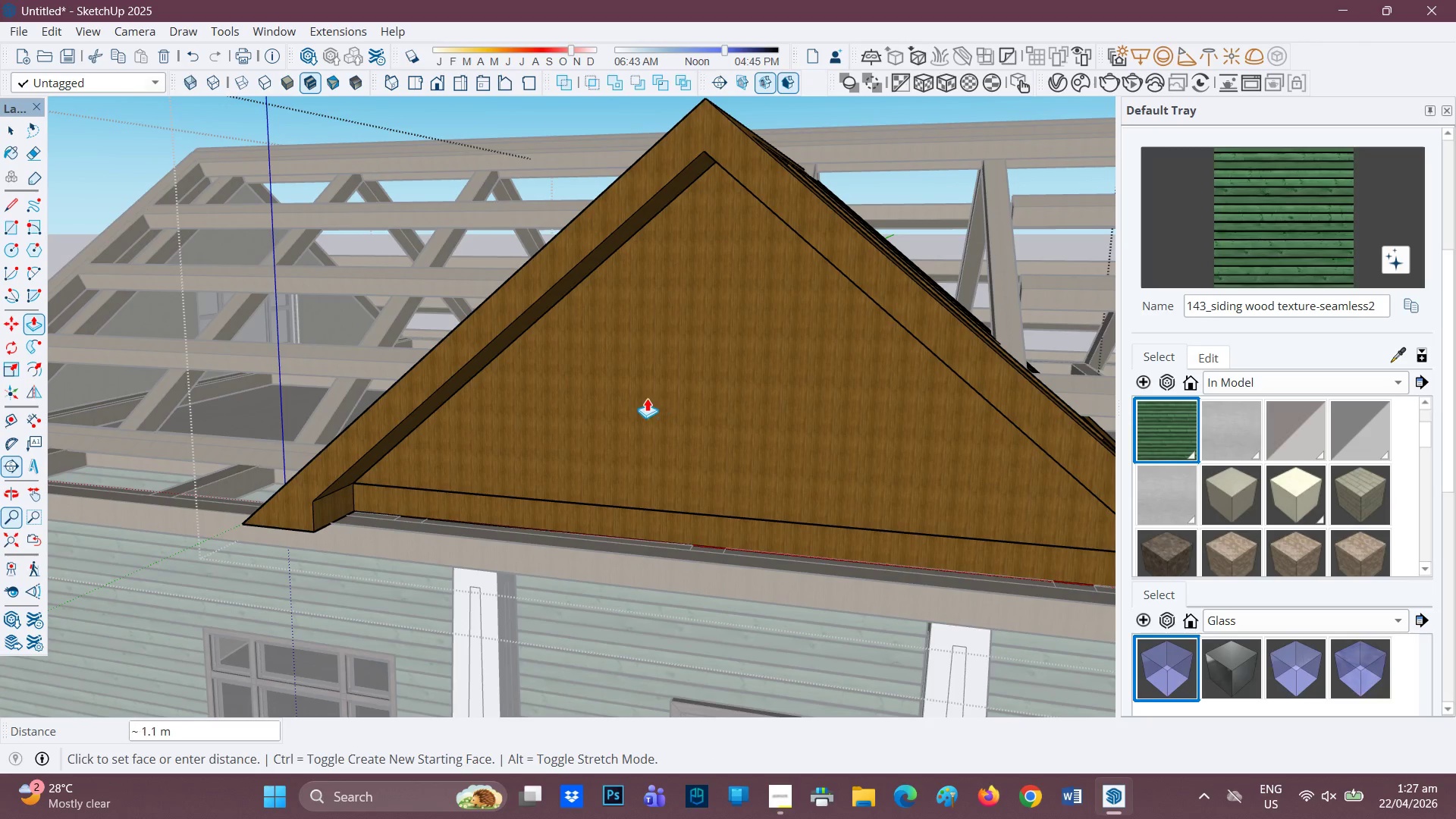 
key(Space)
 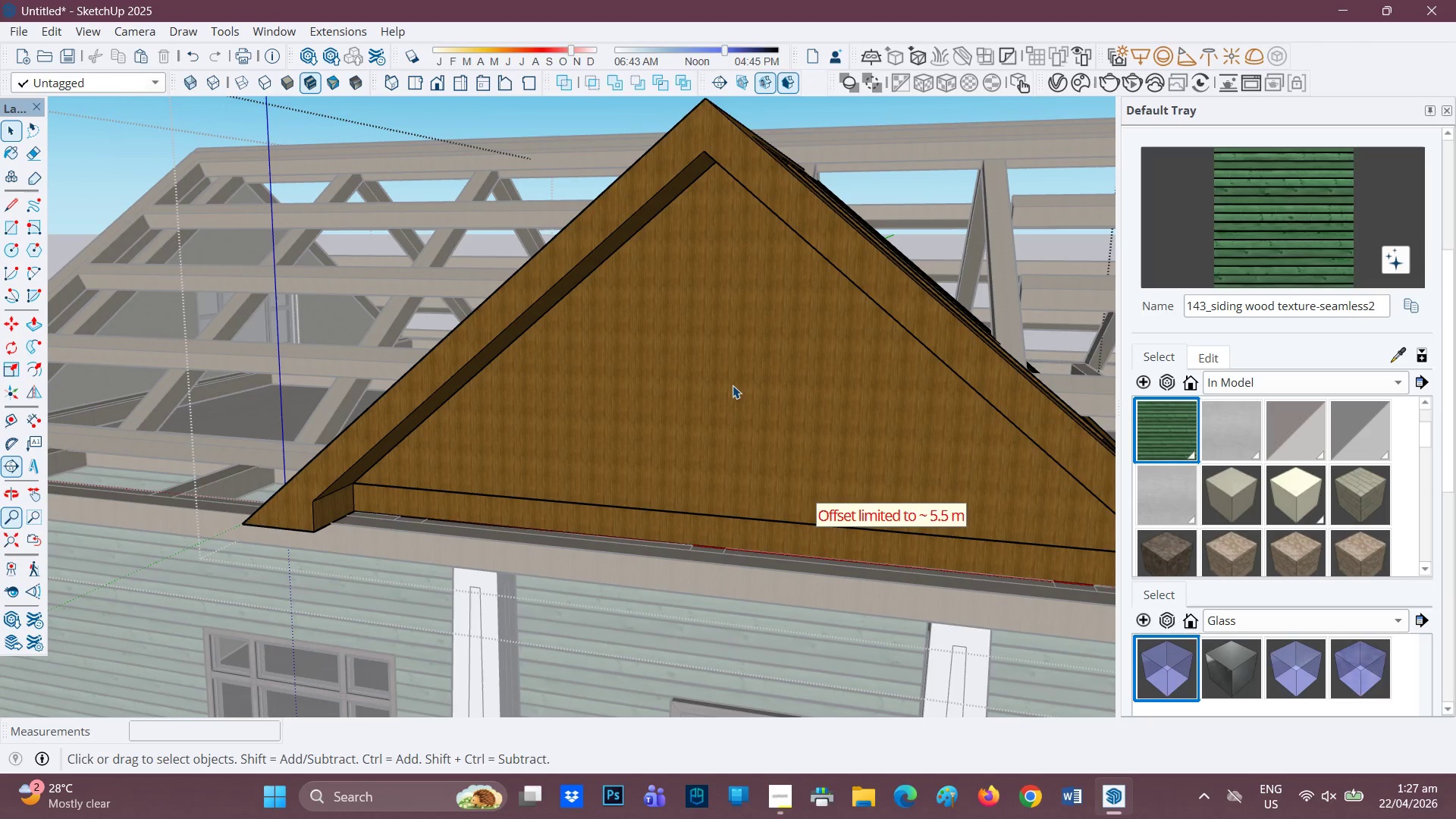 
scroll: coordinate [733, 385], scroll_direction: none, amount: 0.0
 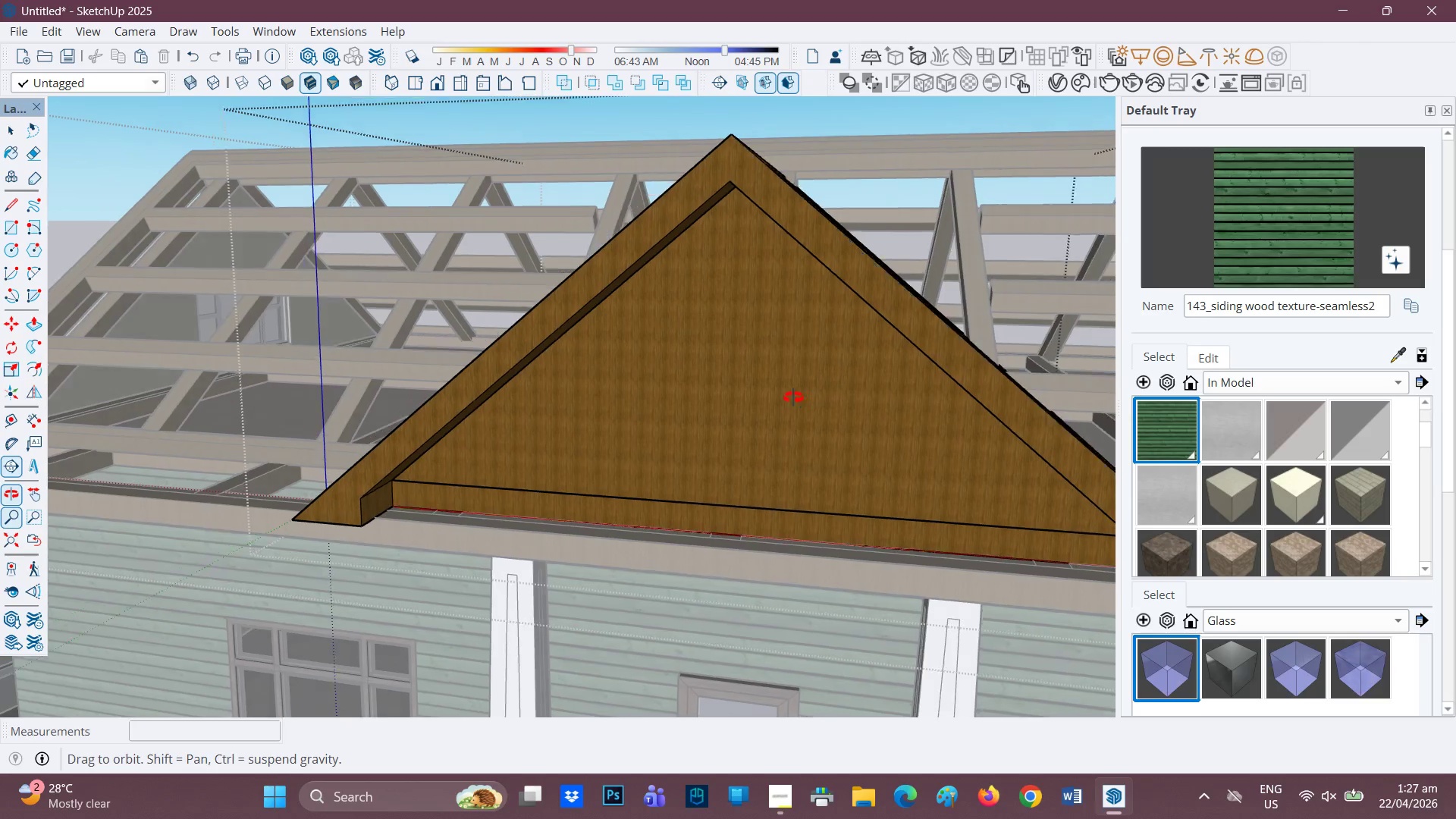 
key(Space)
 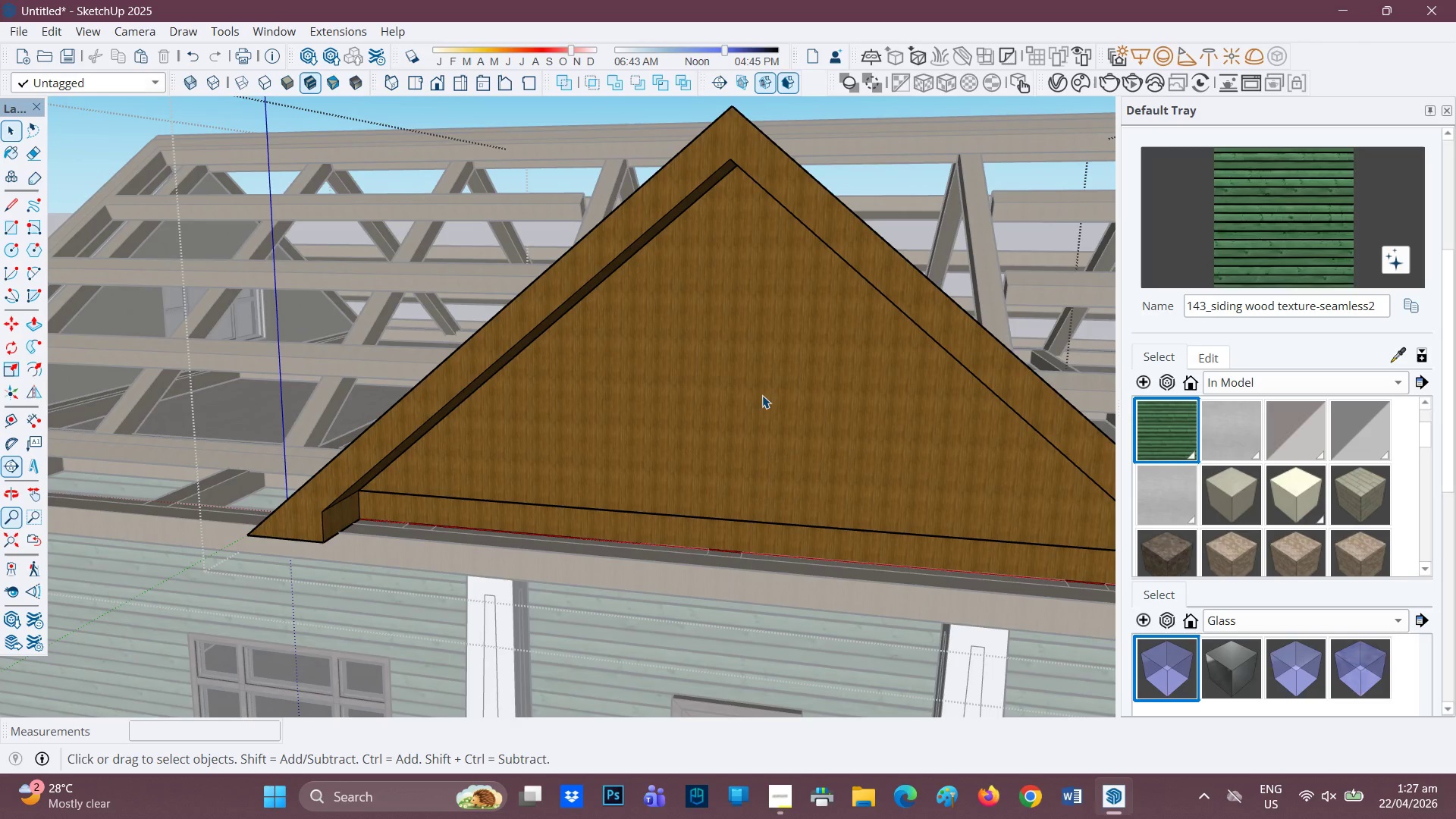 
scroll: coordinate [767, 394], scroll_direction: none, amount: 0.0
 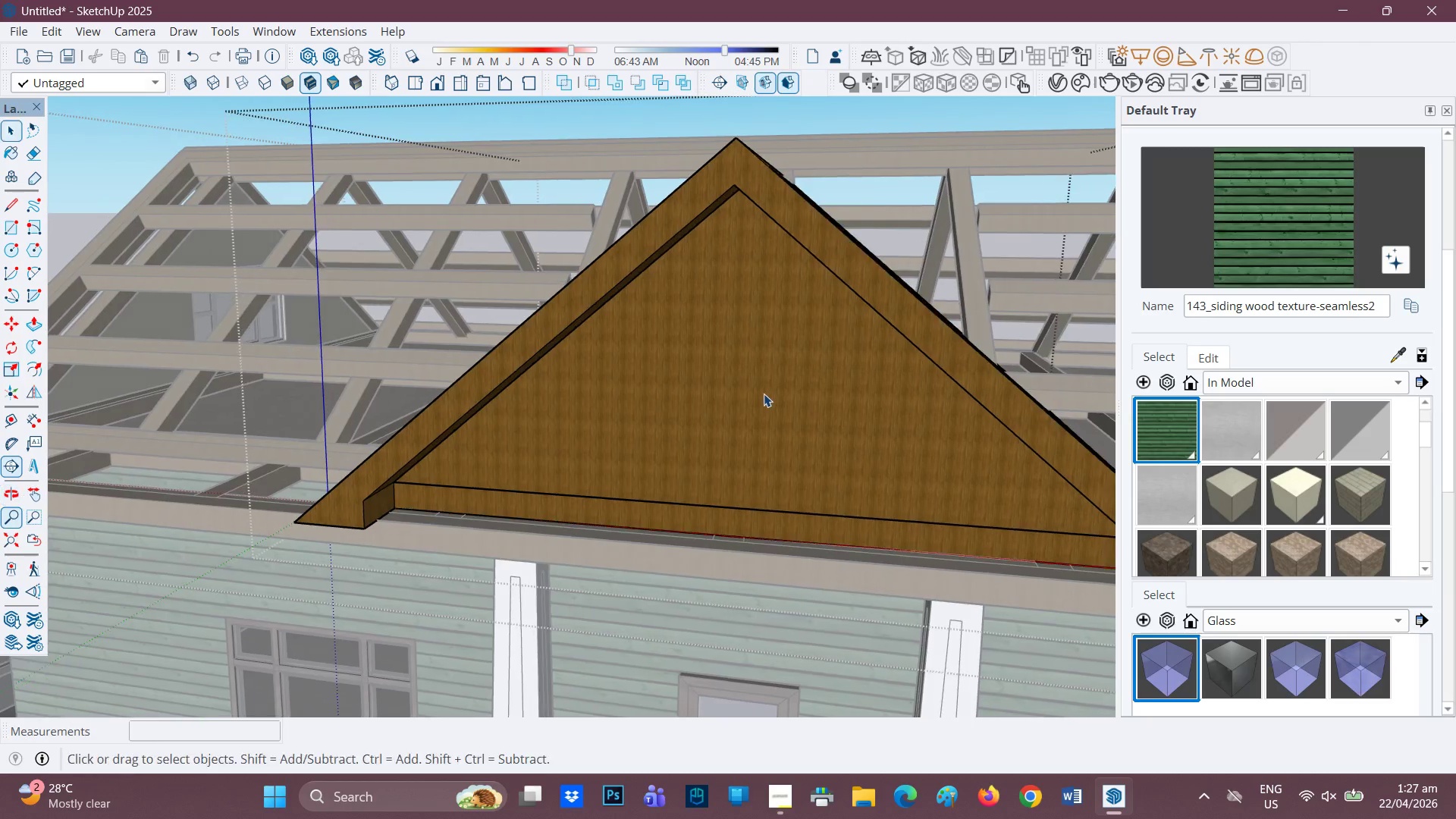 
double_click([761, 395])
 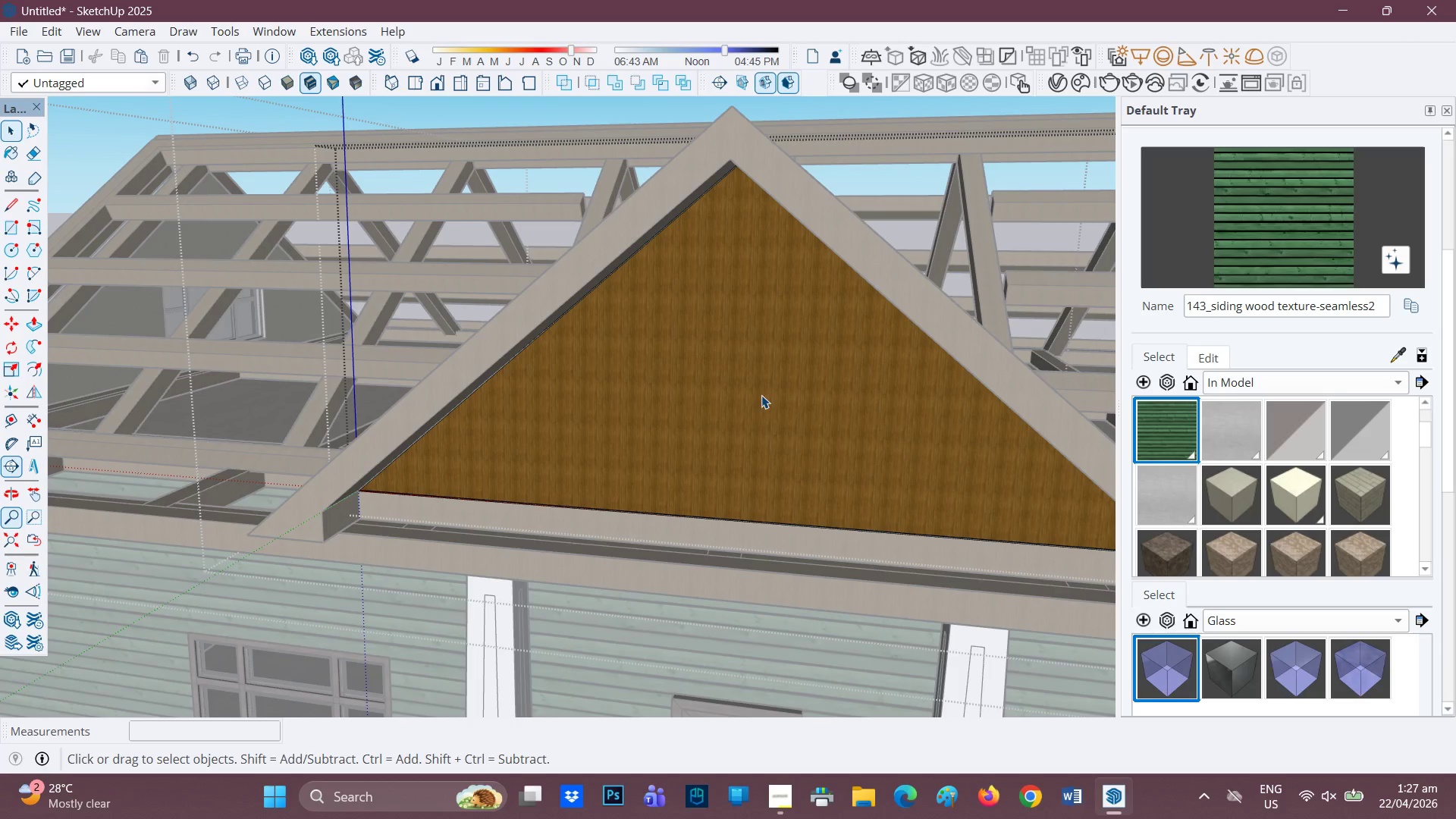 
key(P)
 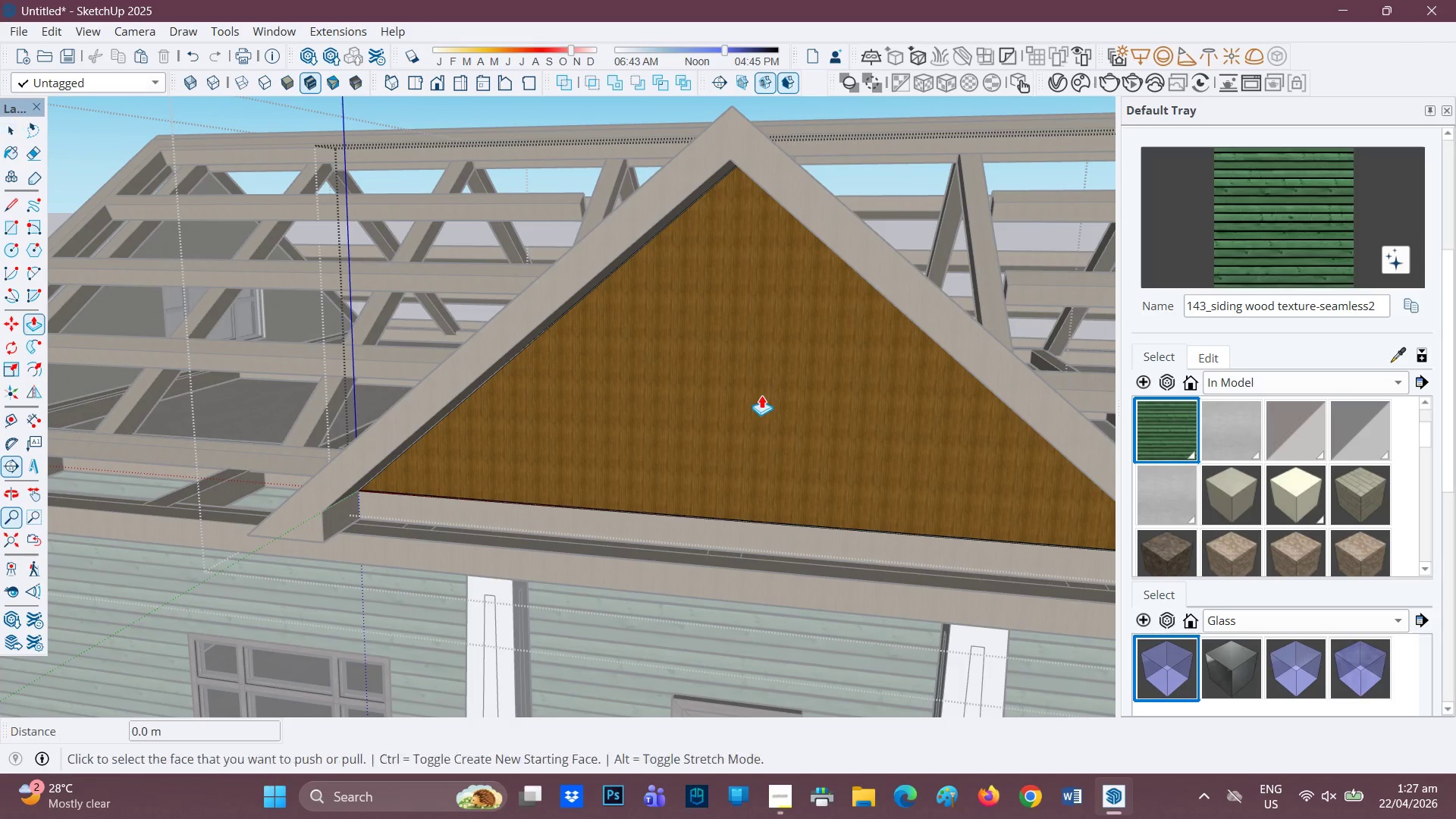 
left_click([761, 395])
 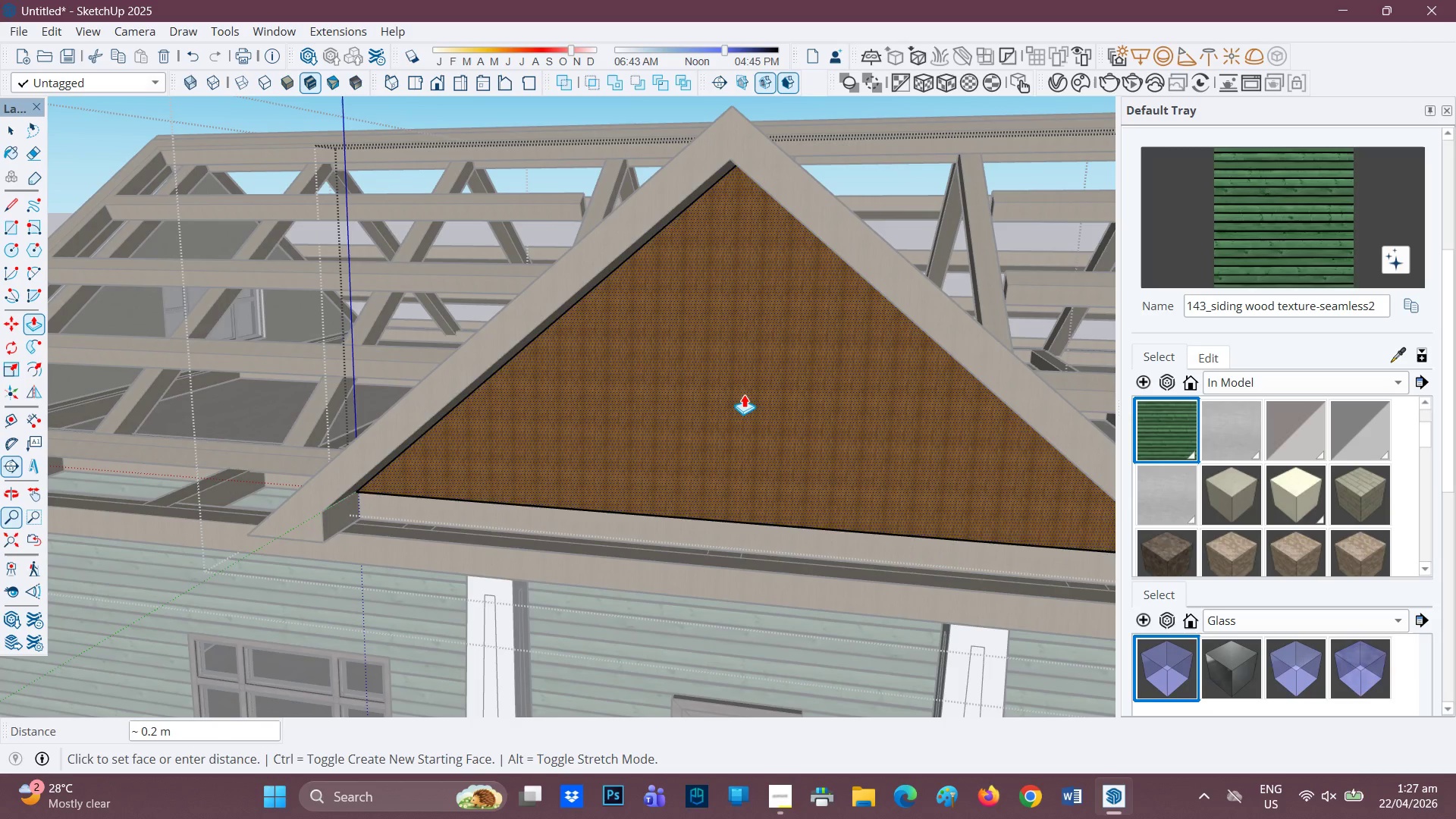 
key(0)
 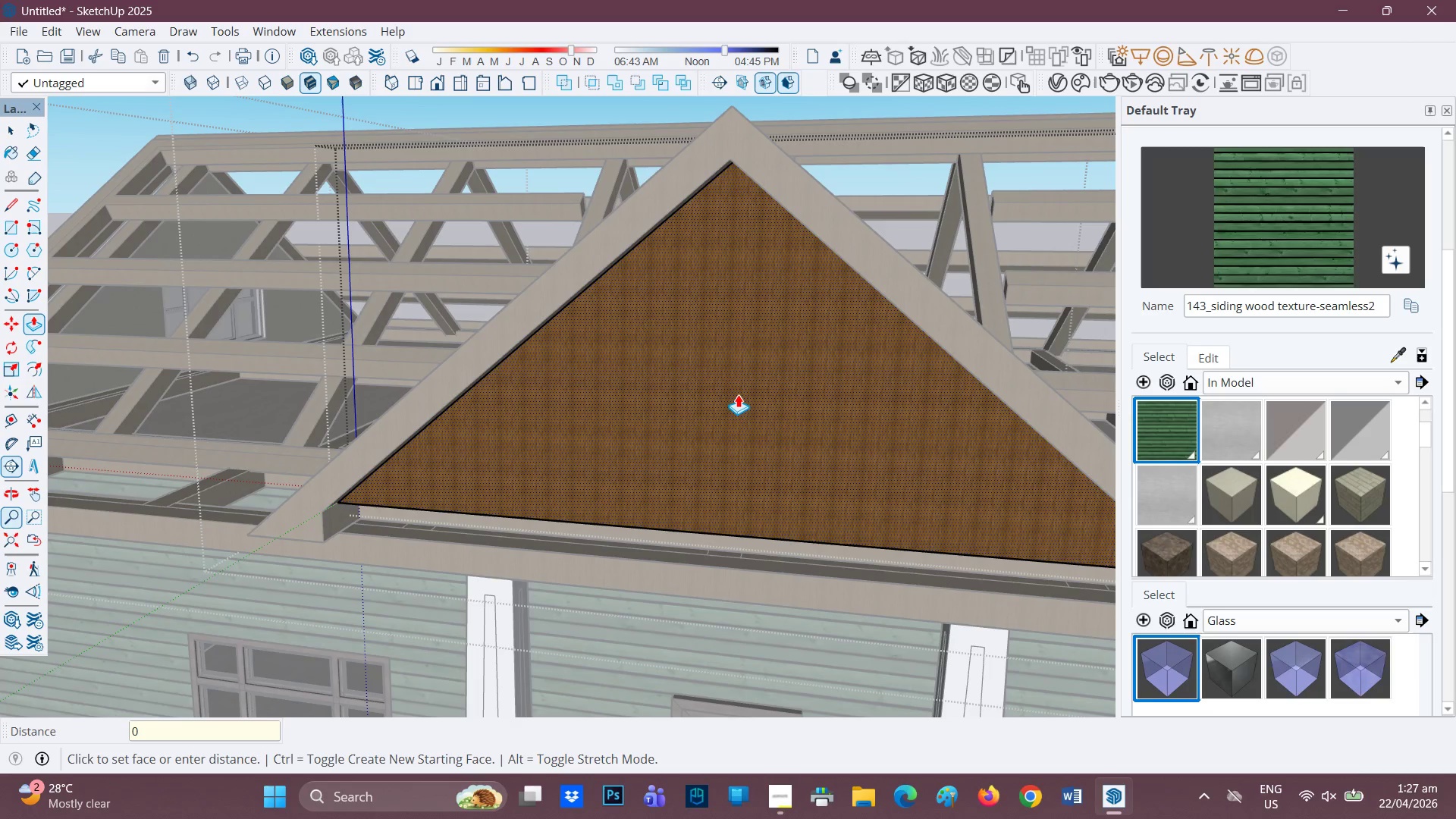 
key(Period)
 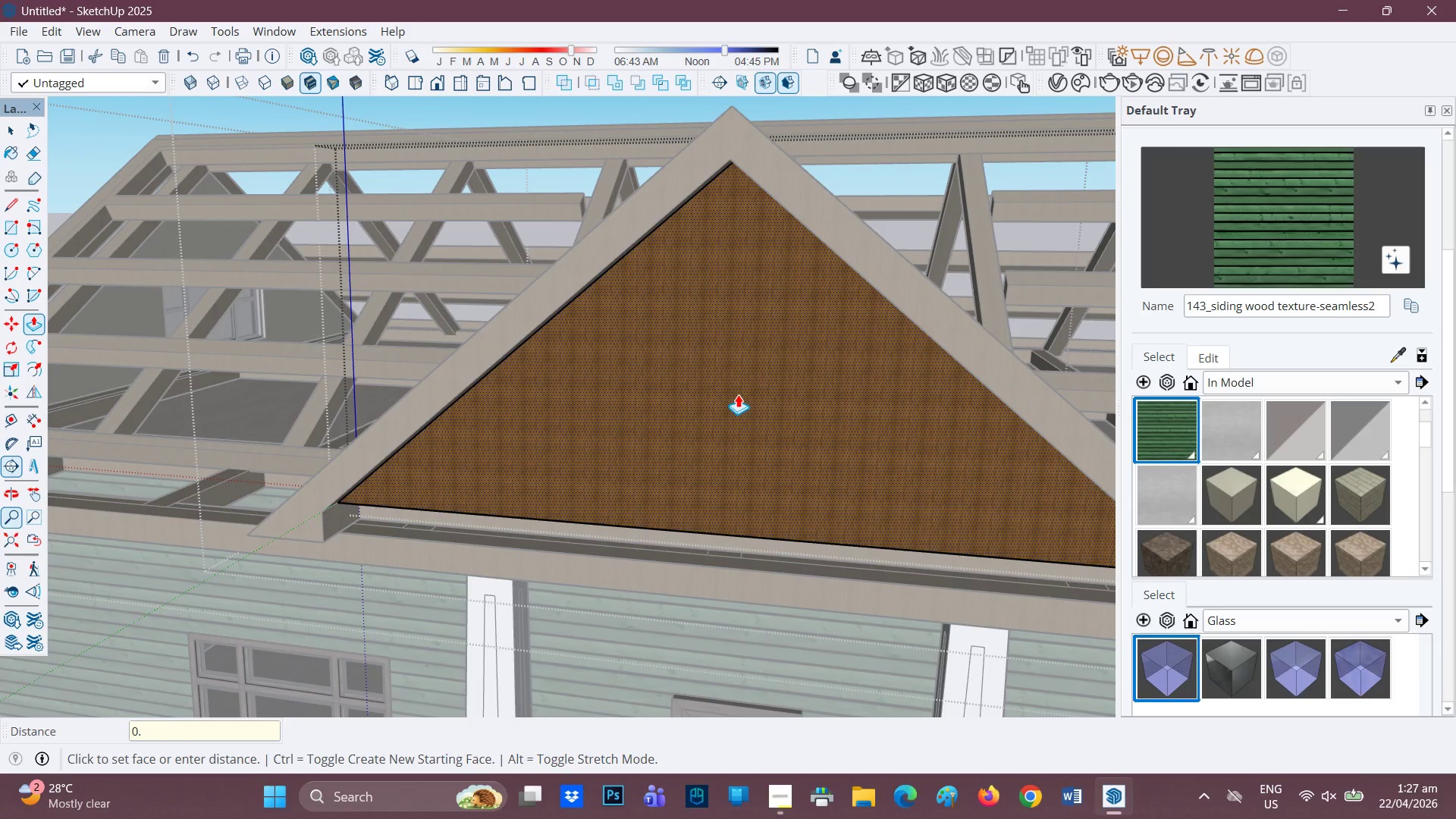 
key(1)
 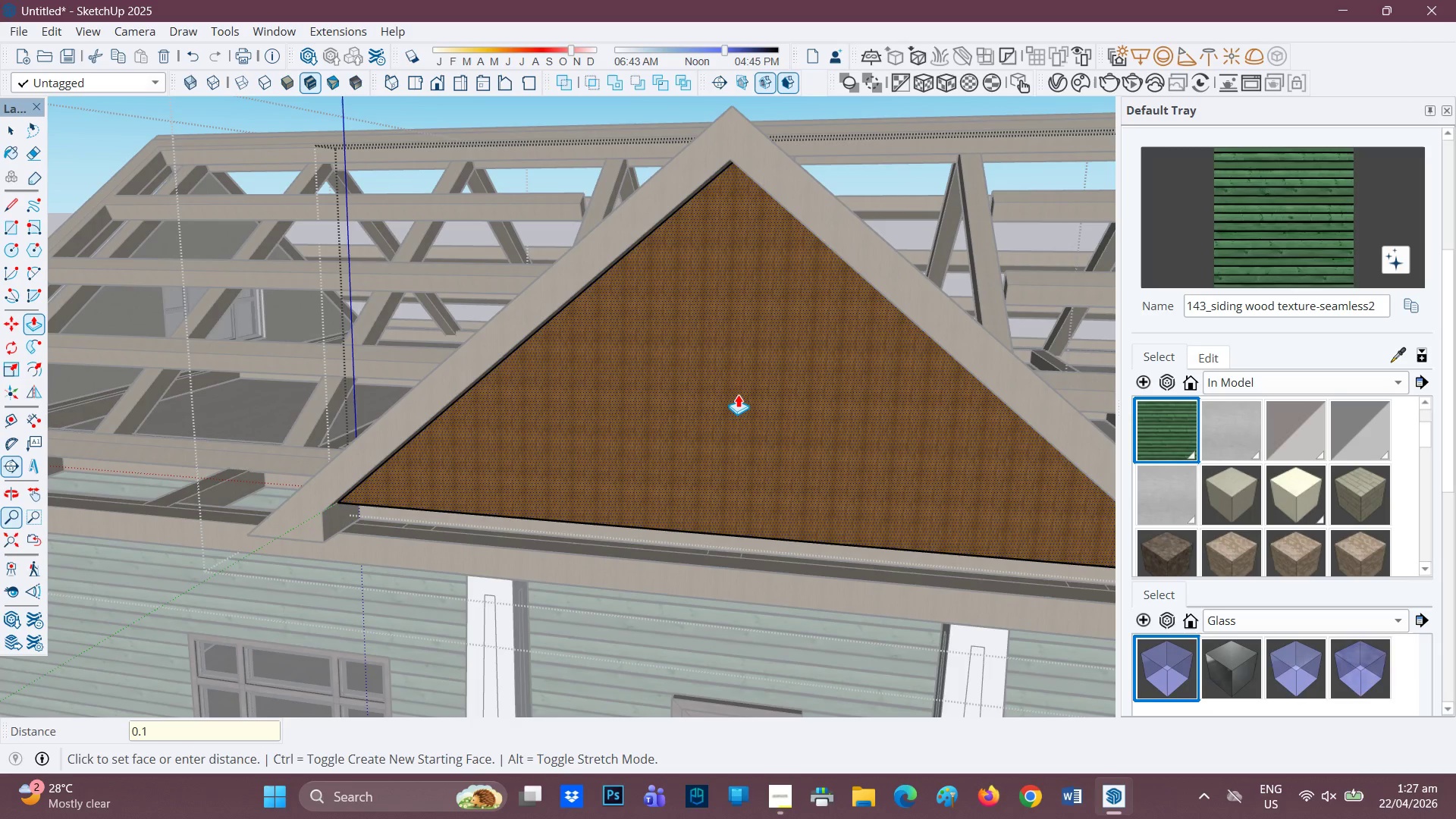 
key(Enter)
 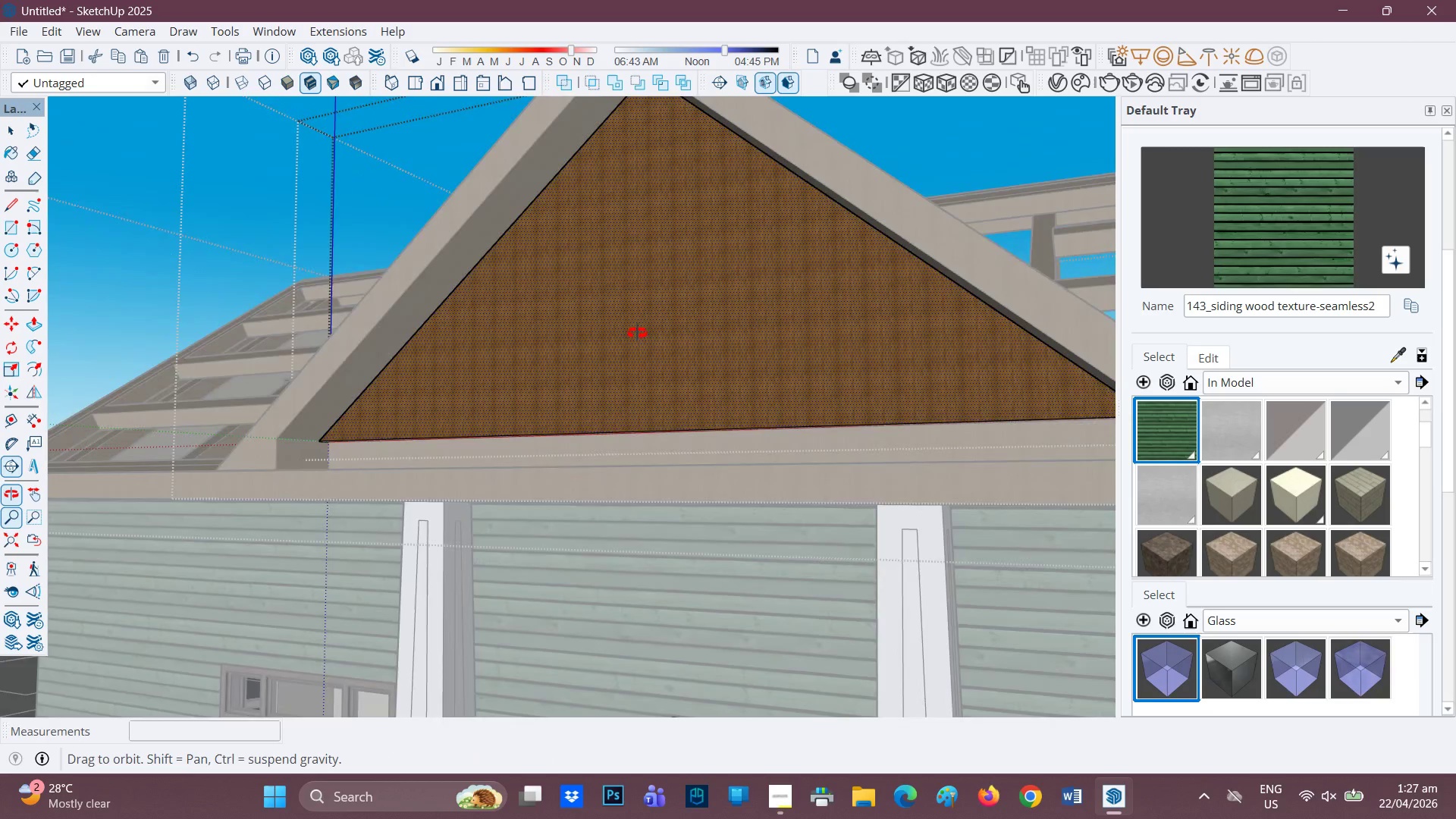 
scroll: coordinate [707, 380], scroll_direction: up, amount: 3.0
 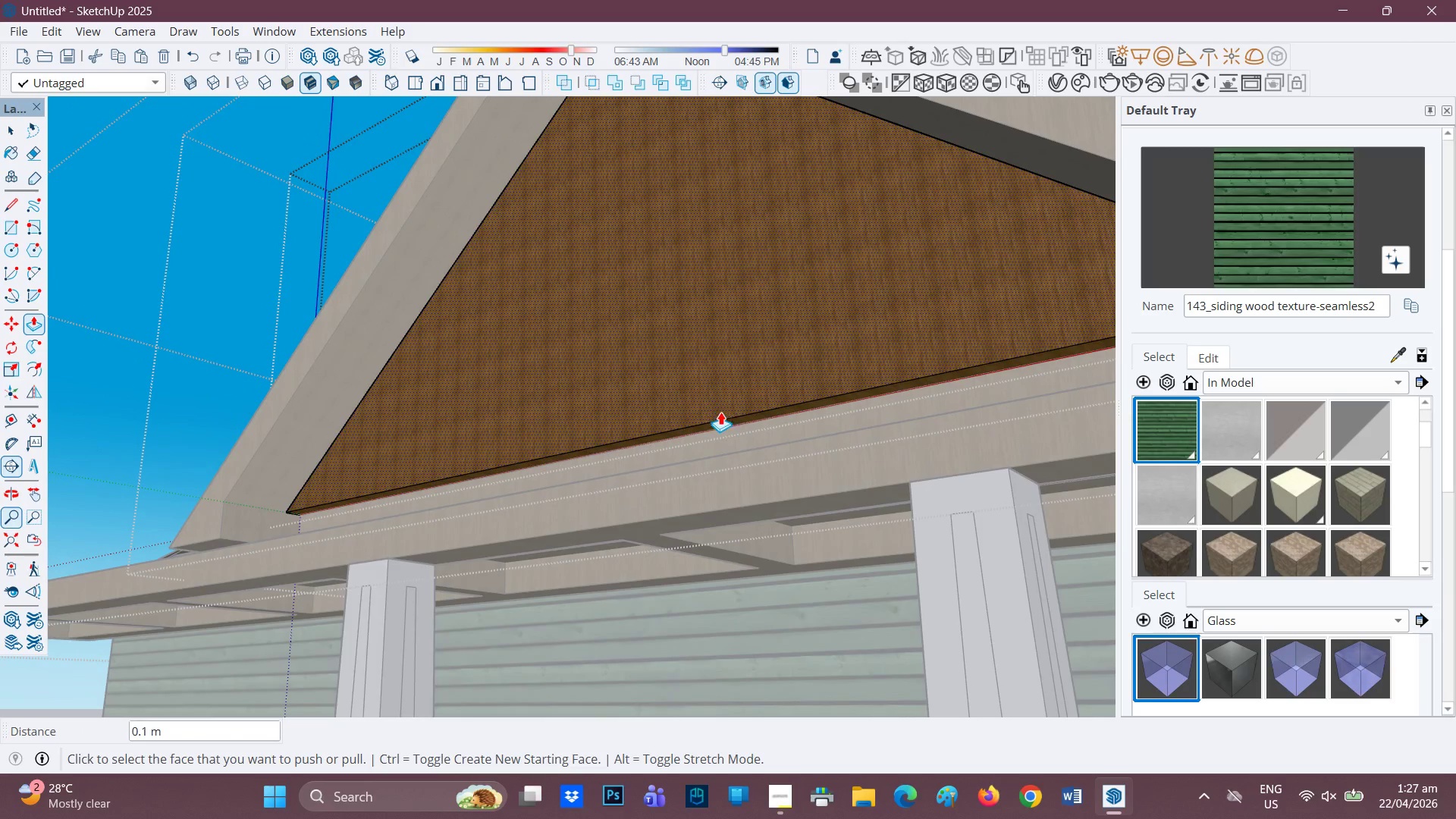 
left_click([717, 425])
 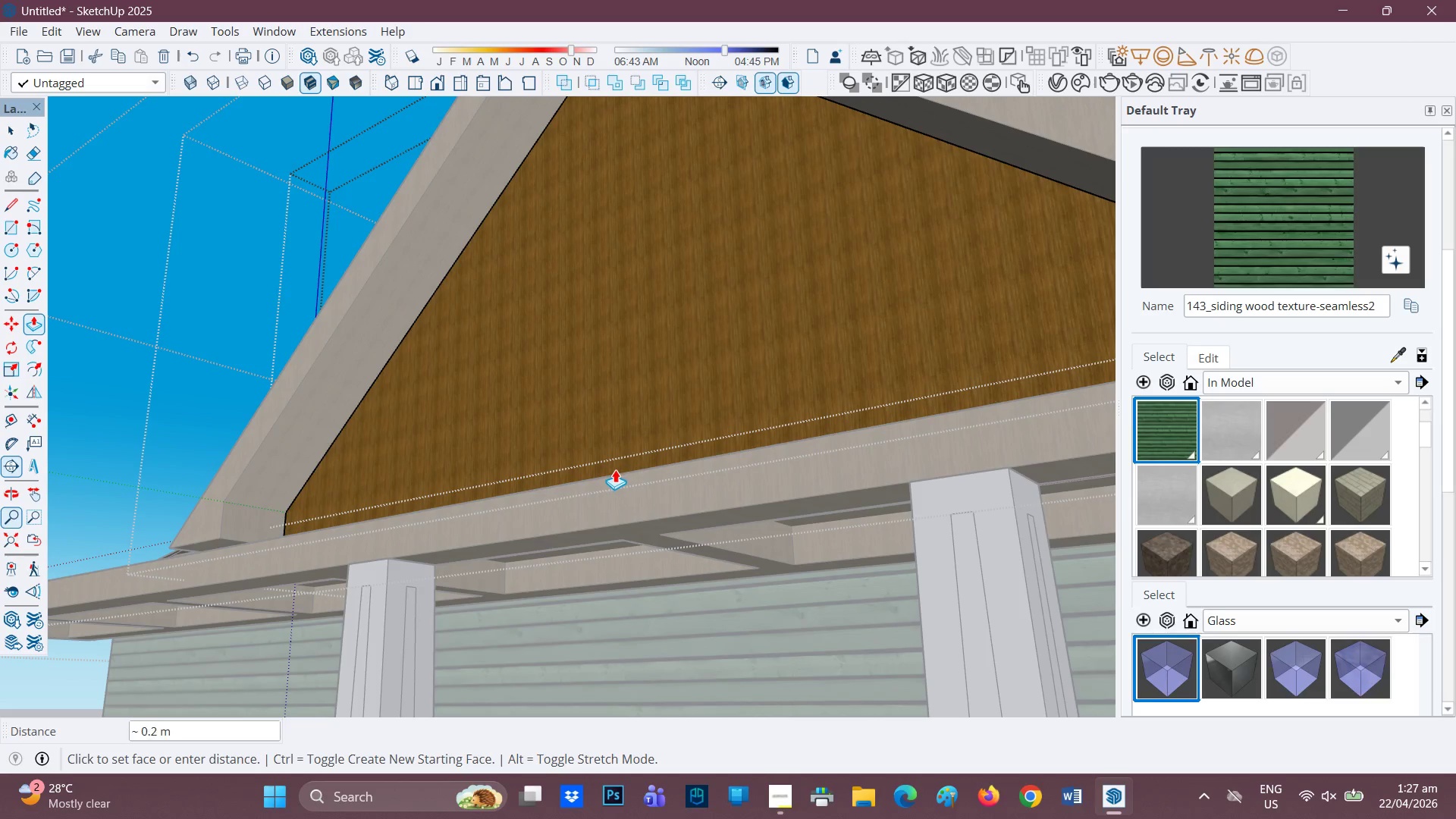 
left_click([609, 472])
 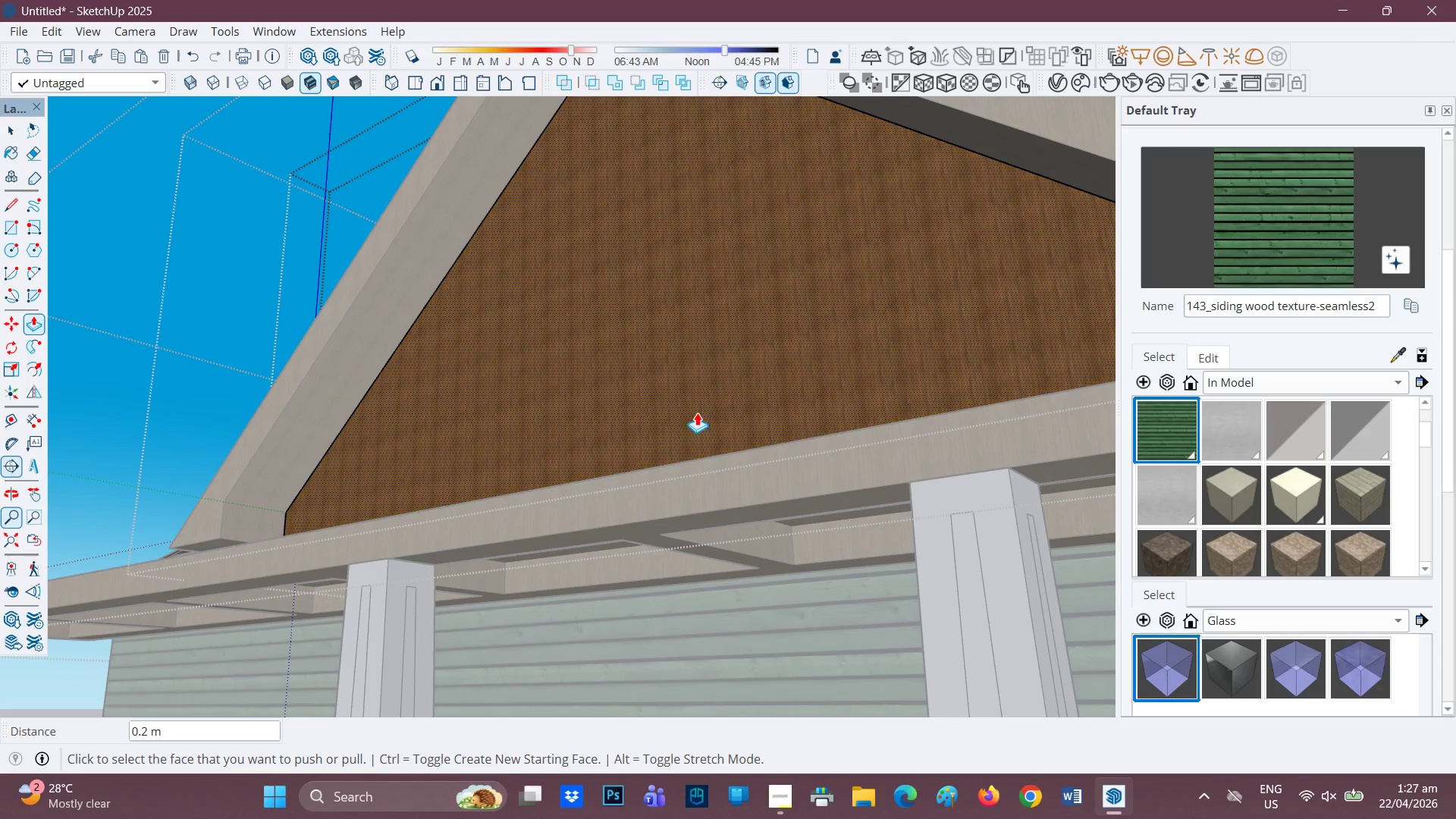 
scroll: coordinate [698, 411], scroll_direction: down, amount: 1.0
 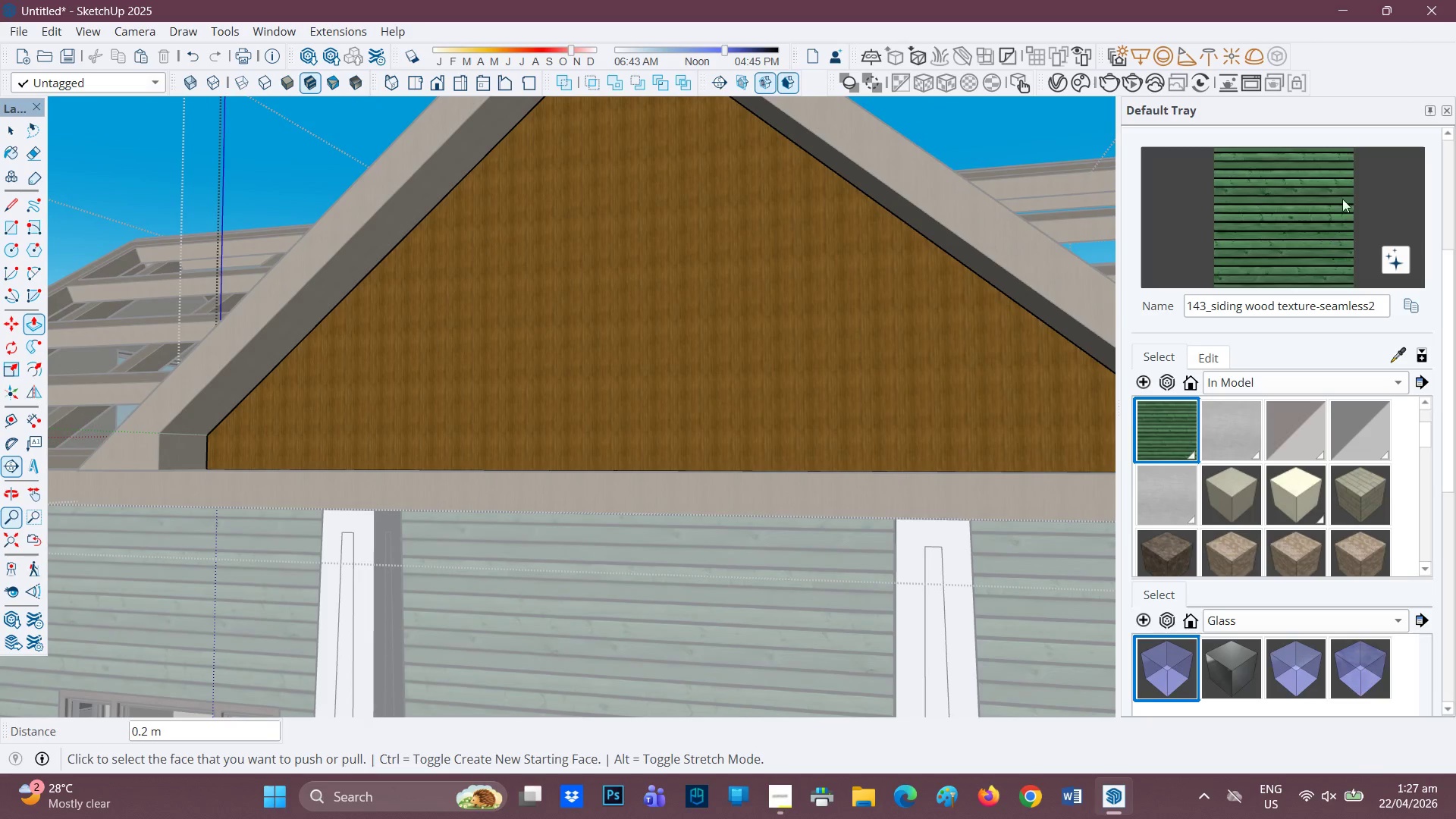 
left_click([1286, 216])
 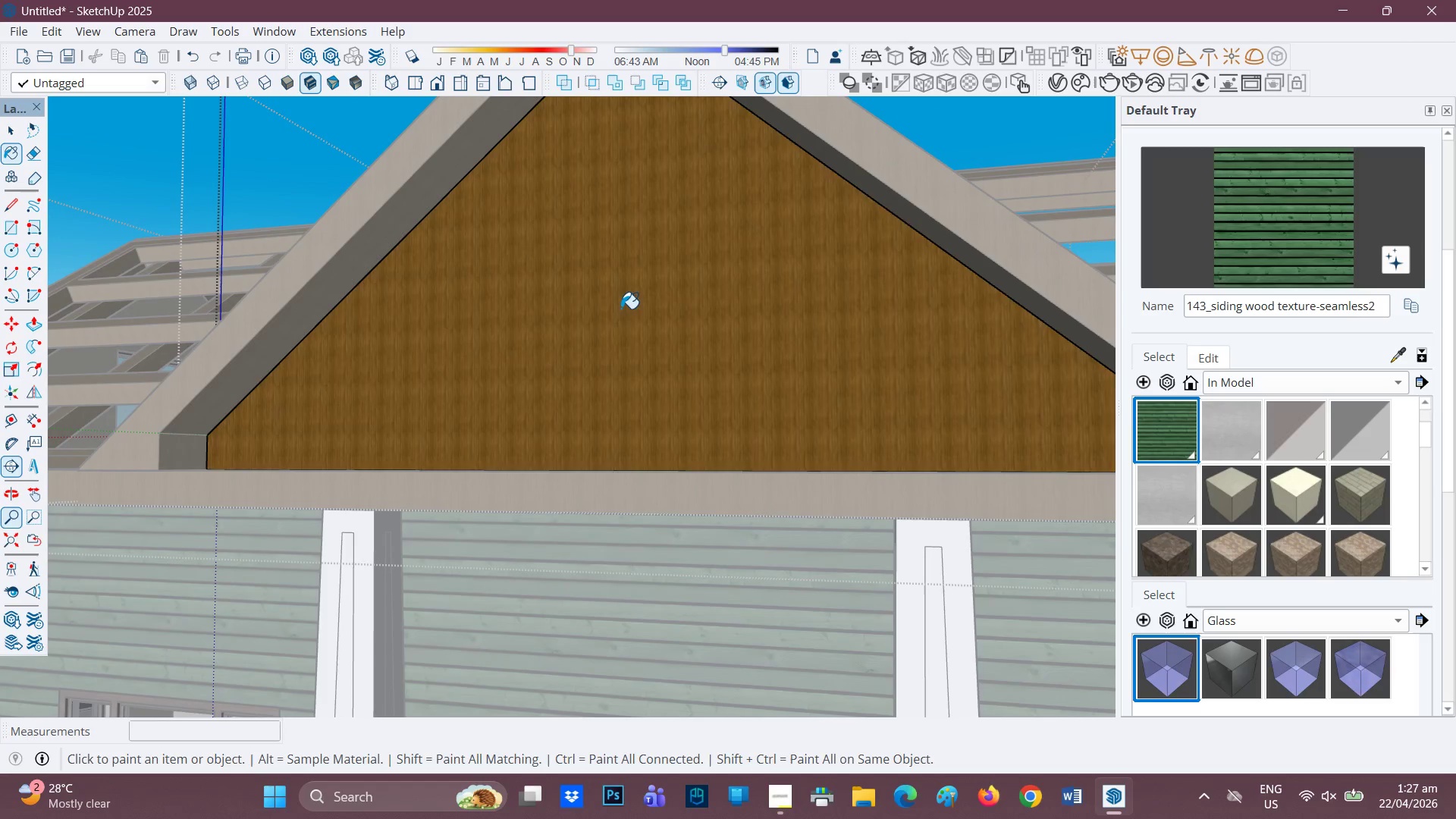 
scroll: coordinate [665, 479], scroll_direction: down, amount: 14.0
 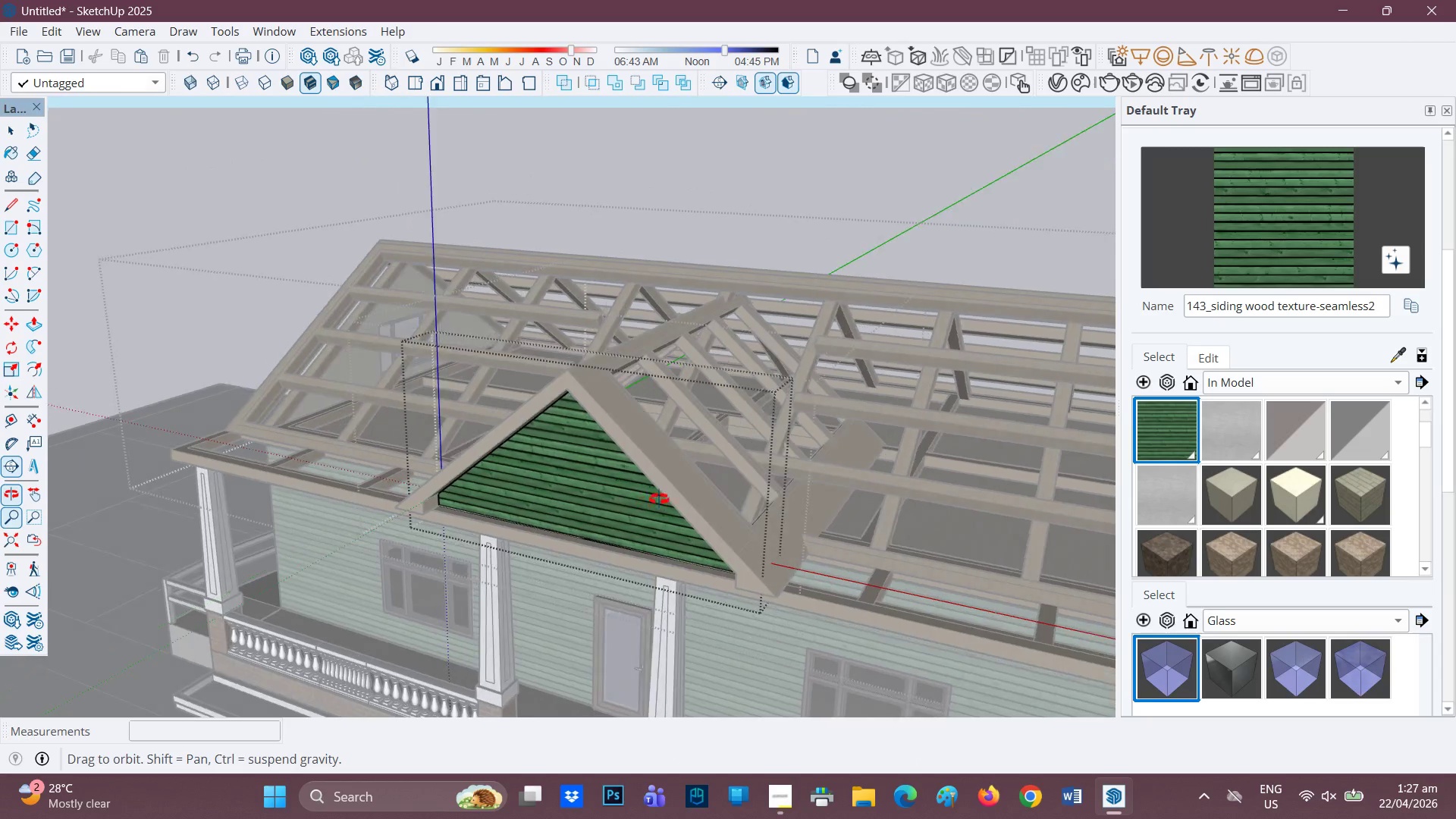 
scroll: coordinate [698, 483], scroll_direction: none, amount: 0.0
 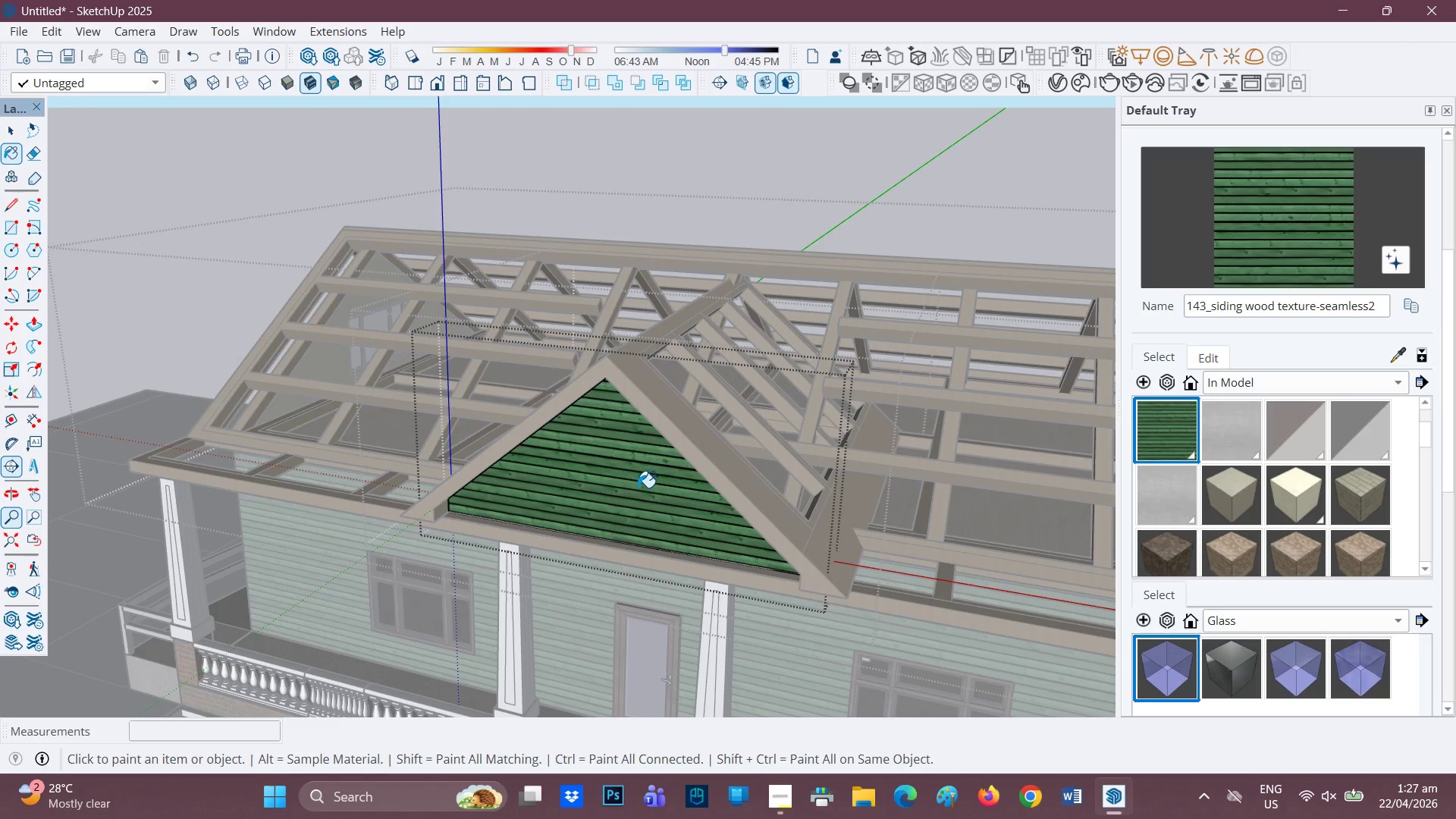 
scroll: coordinate [601, 373], scroll_direction: up, amount: 2.0
 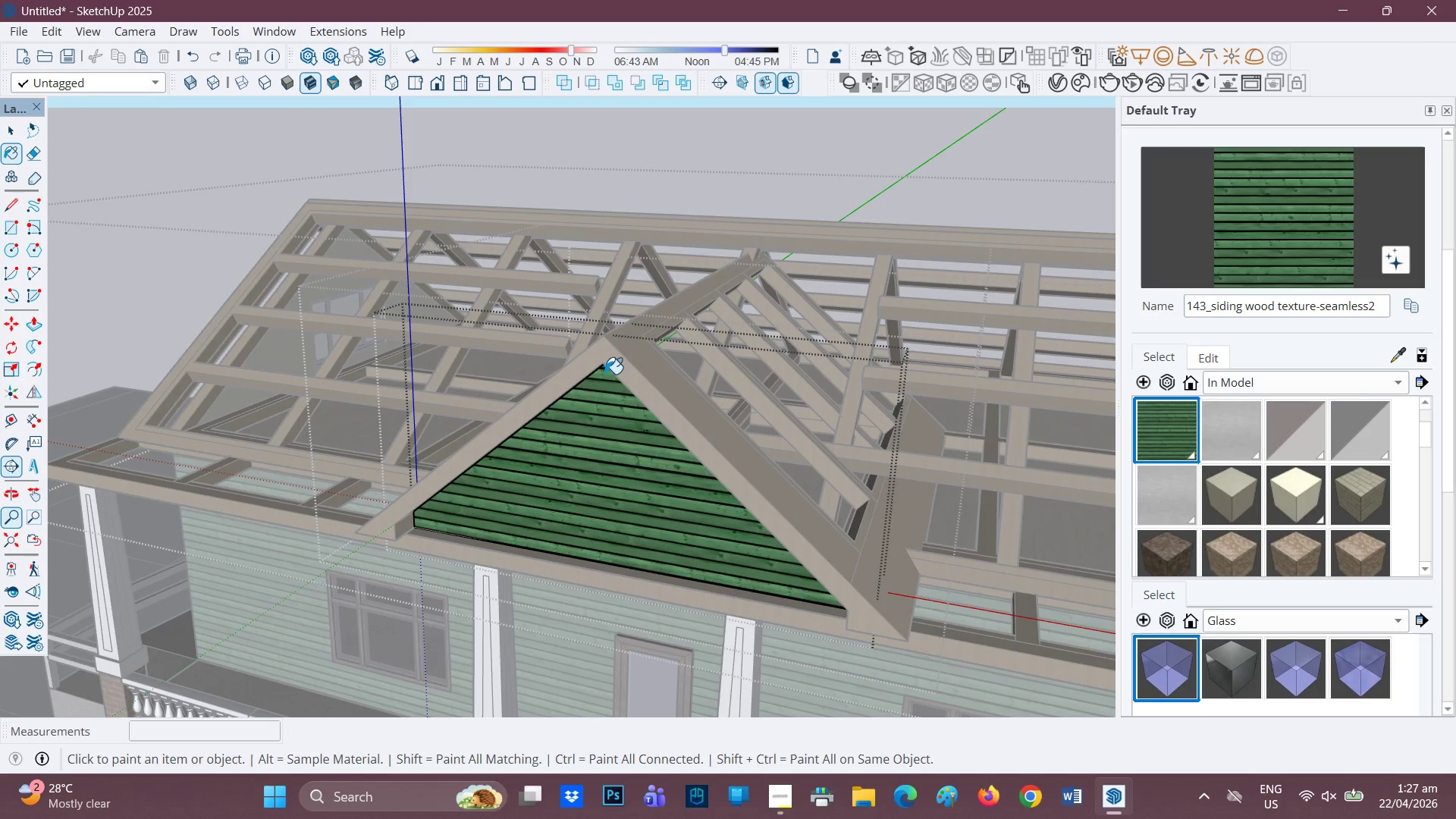 
key(Space)
 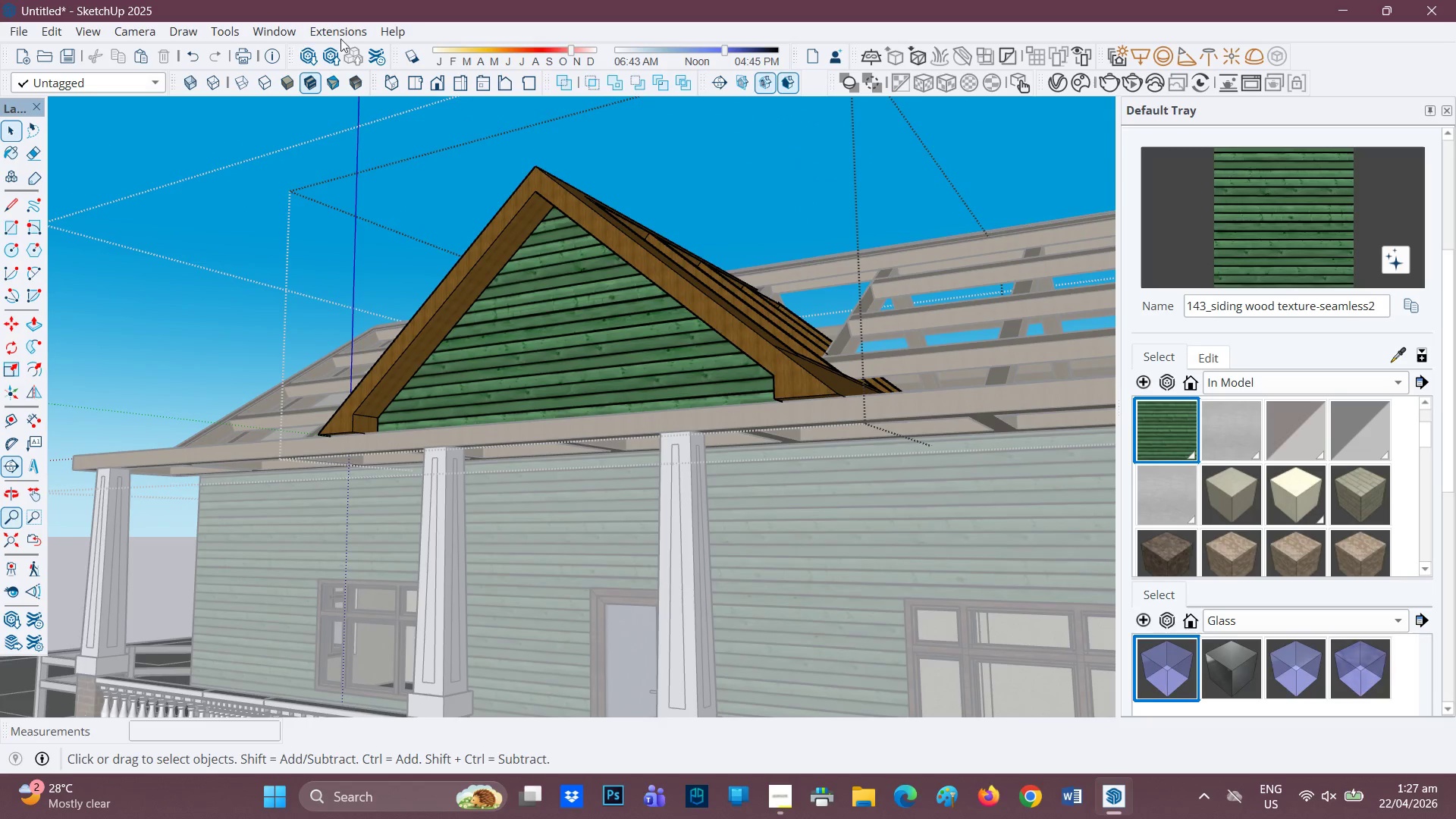 
wait(7.34)
 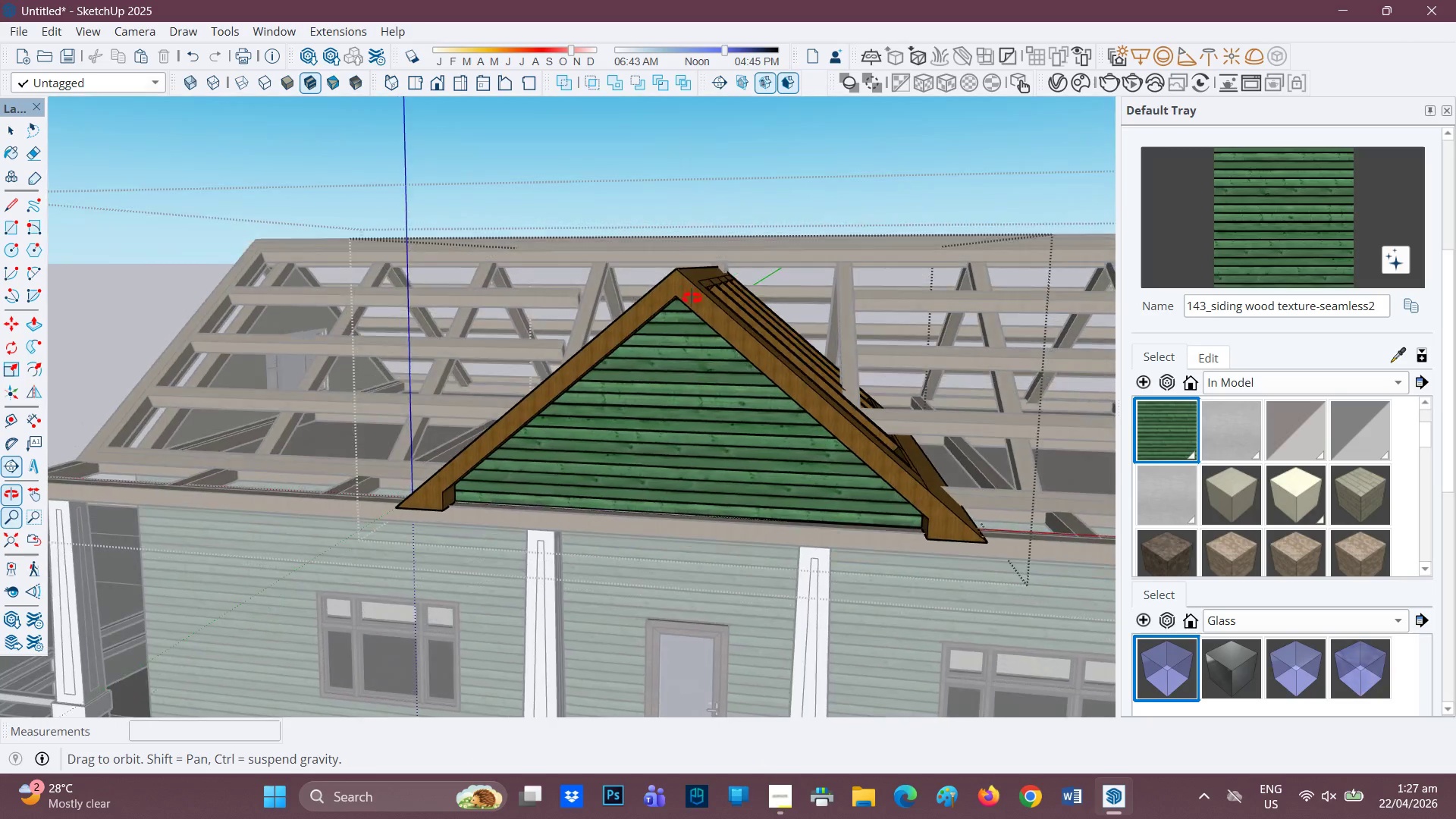 
left_click([304, 52])
 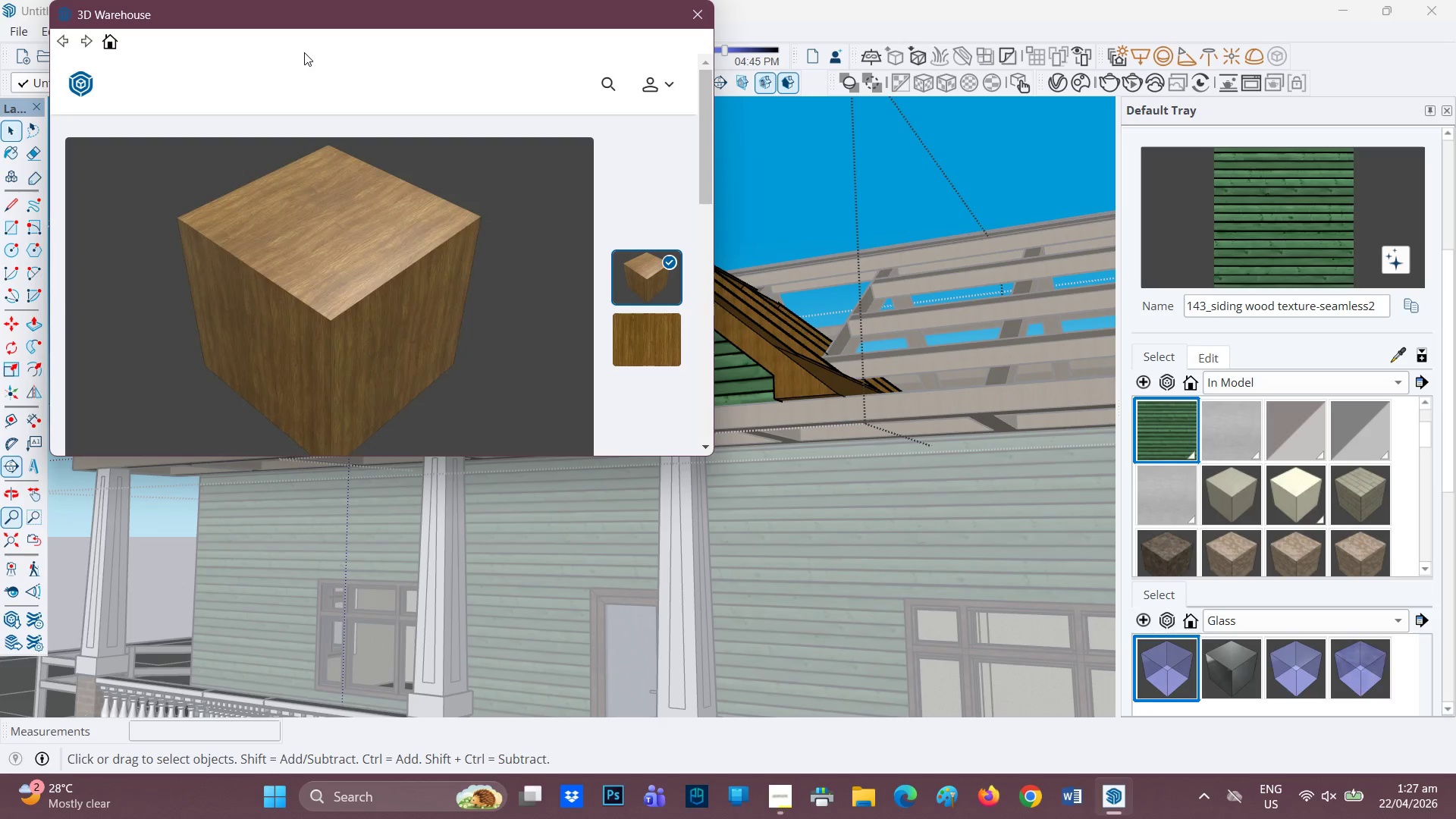 
wait(11.31)
 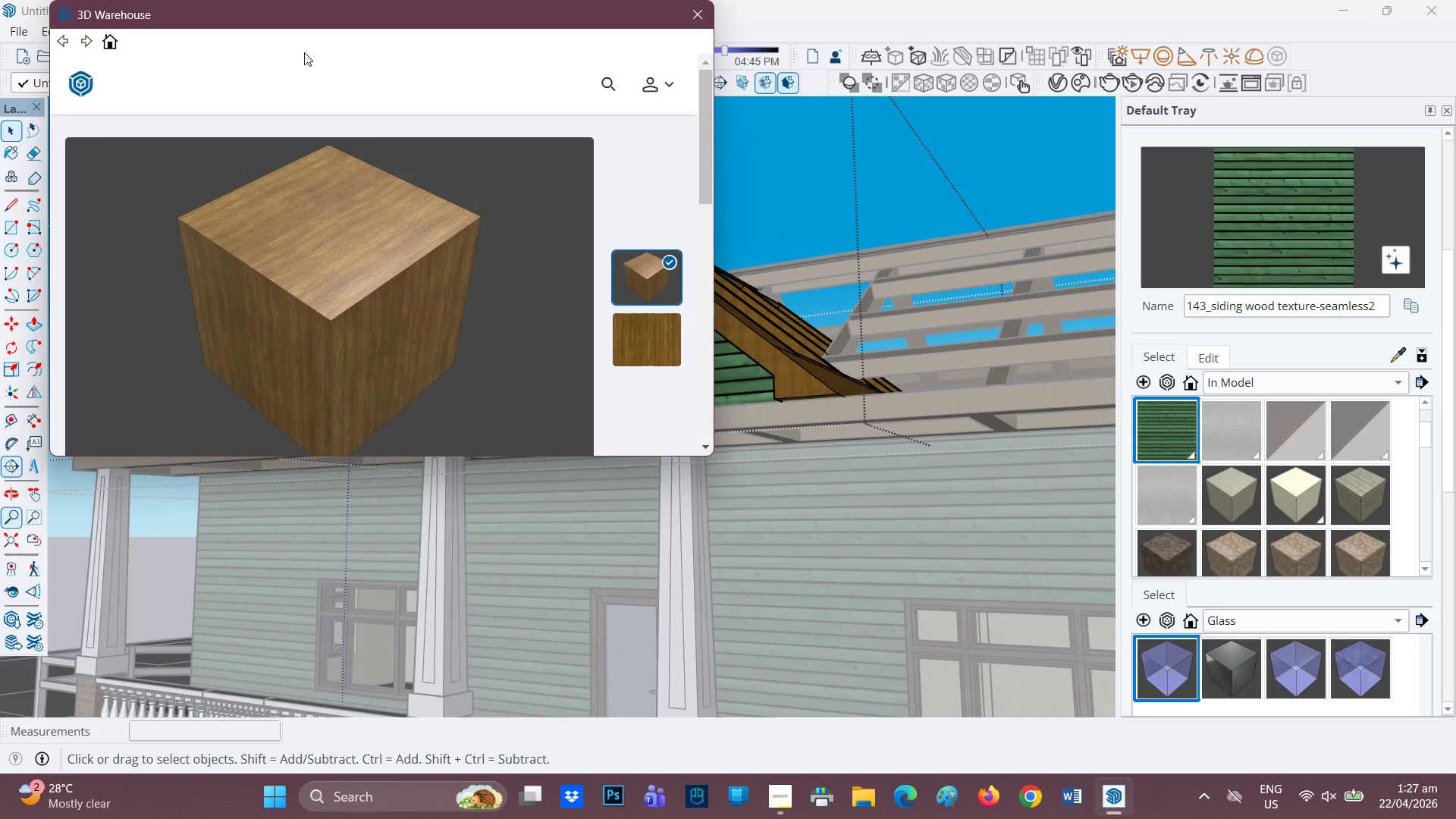 
left_click([108, 38])
 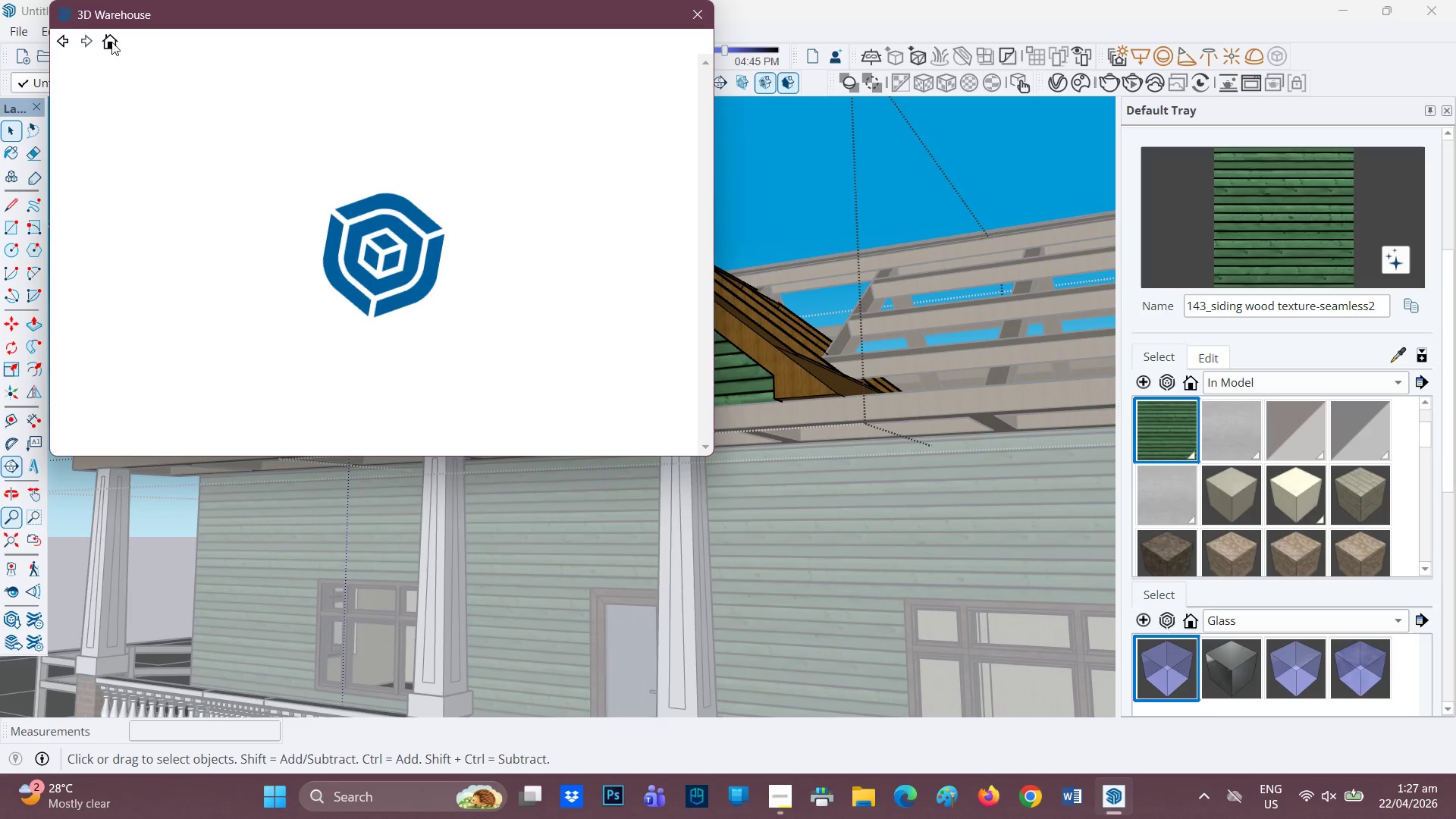 
mouse_move([162, 45])
 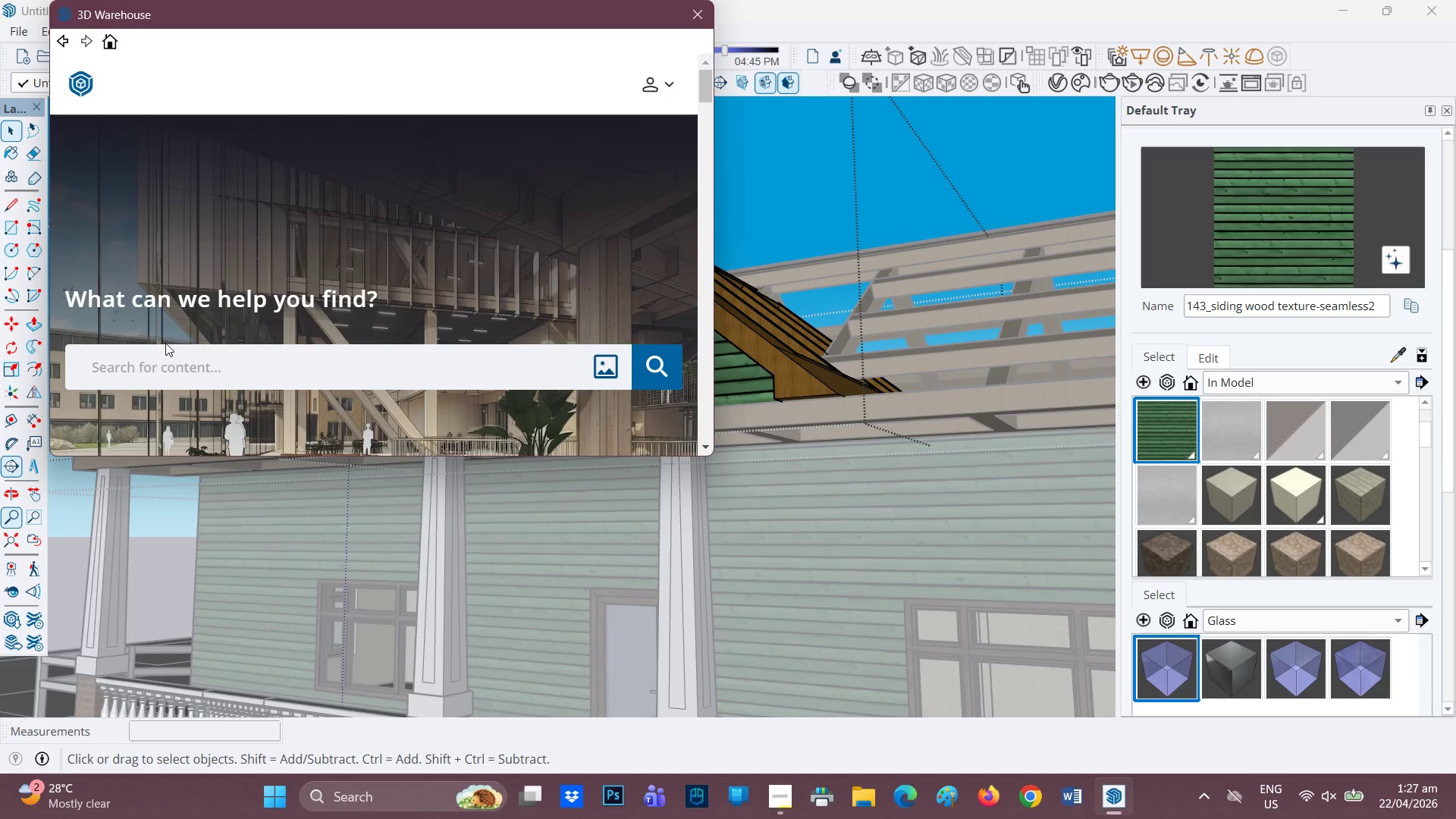 
left_click([155, 365])
 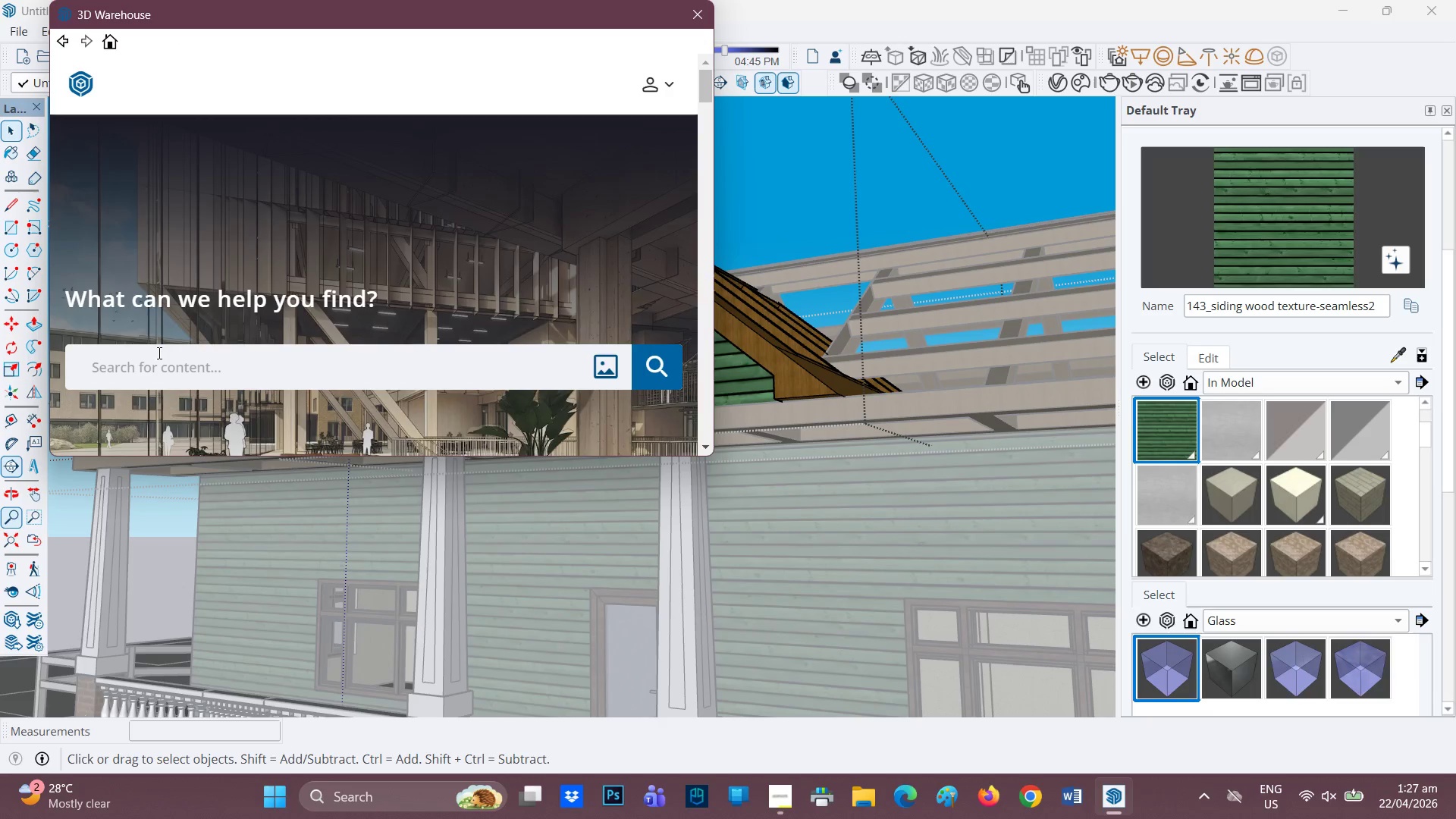 
type(RAFTER)
 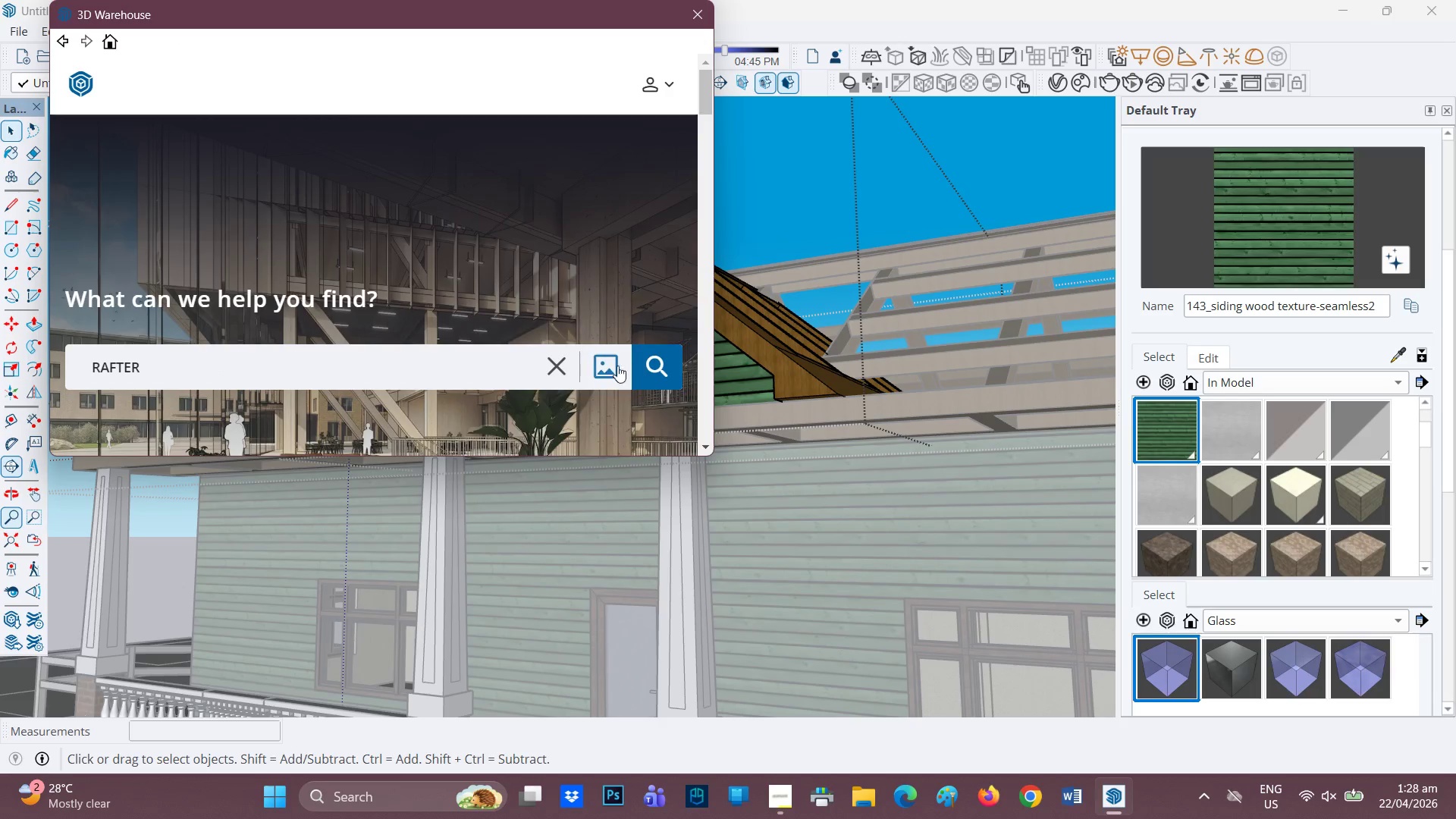 
left_click([649, 369])
 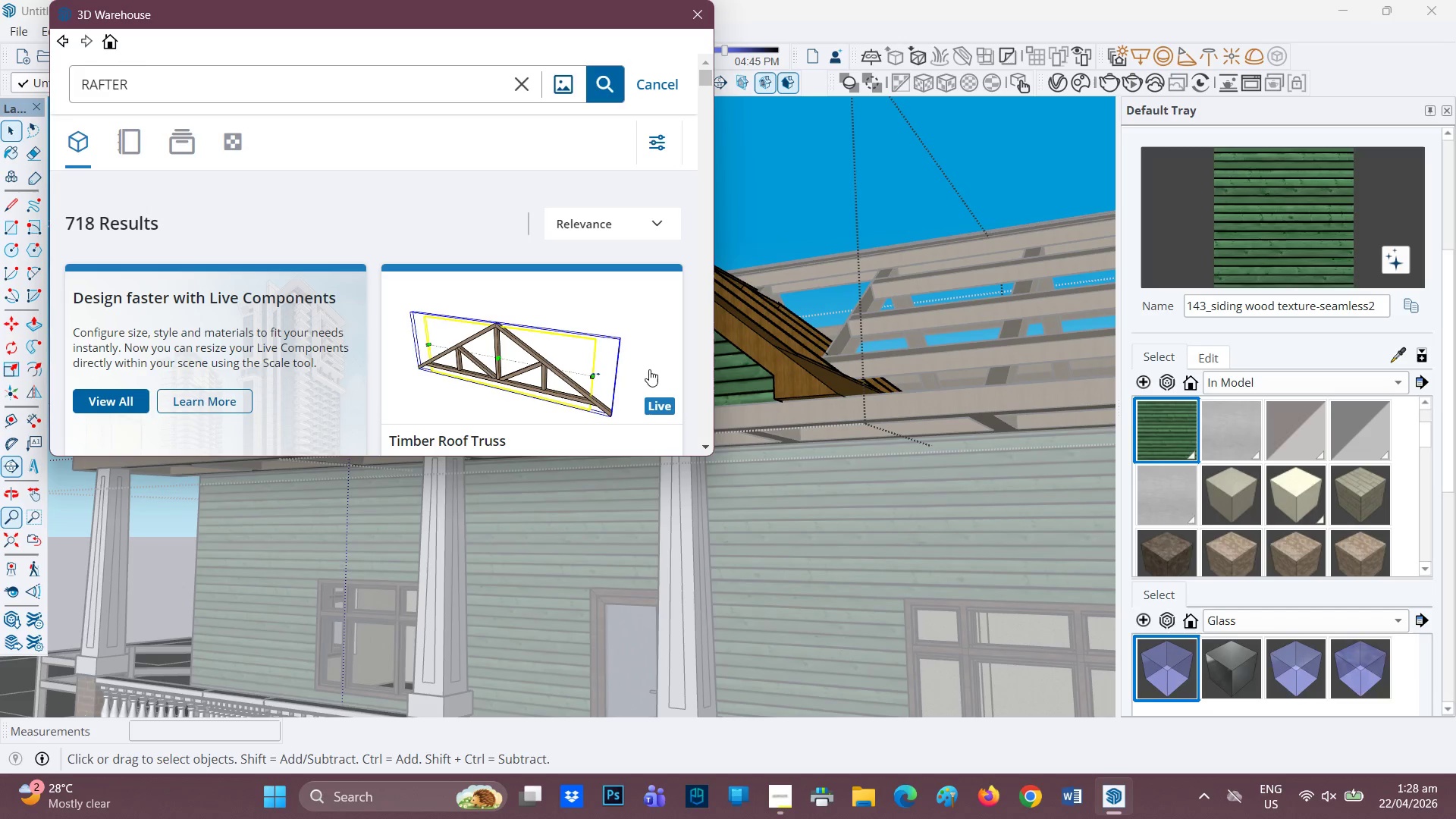 
scroll: coordinate [421, 293], scroll_direction: down, amount: 25.0
 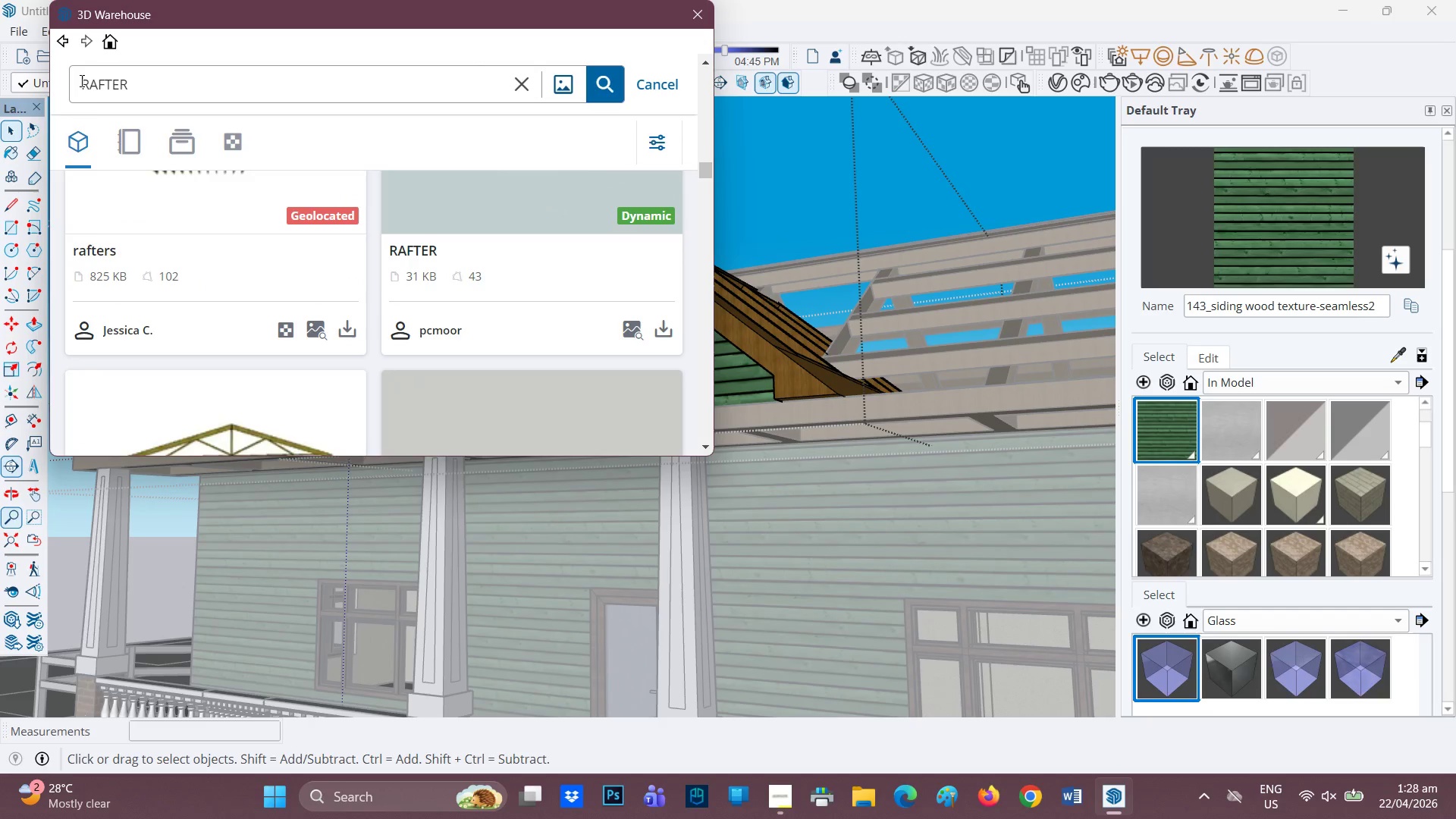 
scroll: coordinate [253, 275], scroll_direction: down, amount: 5.0
 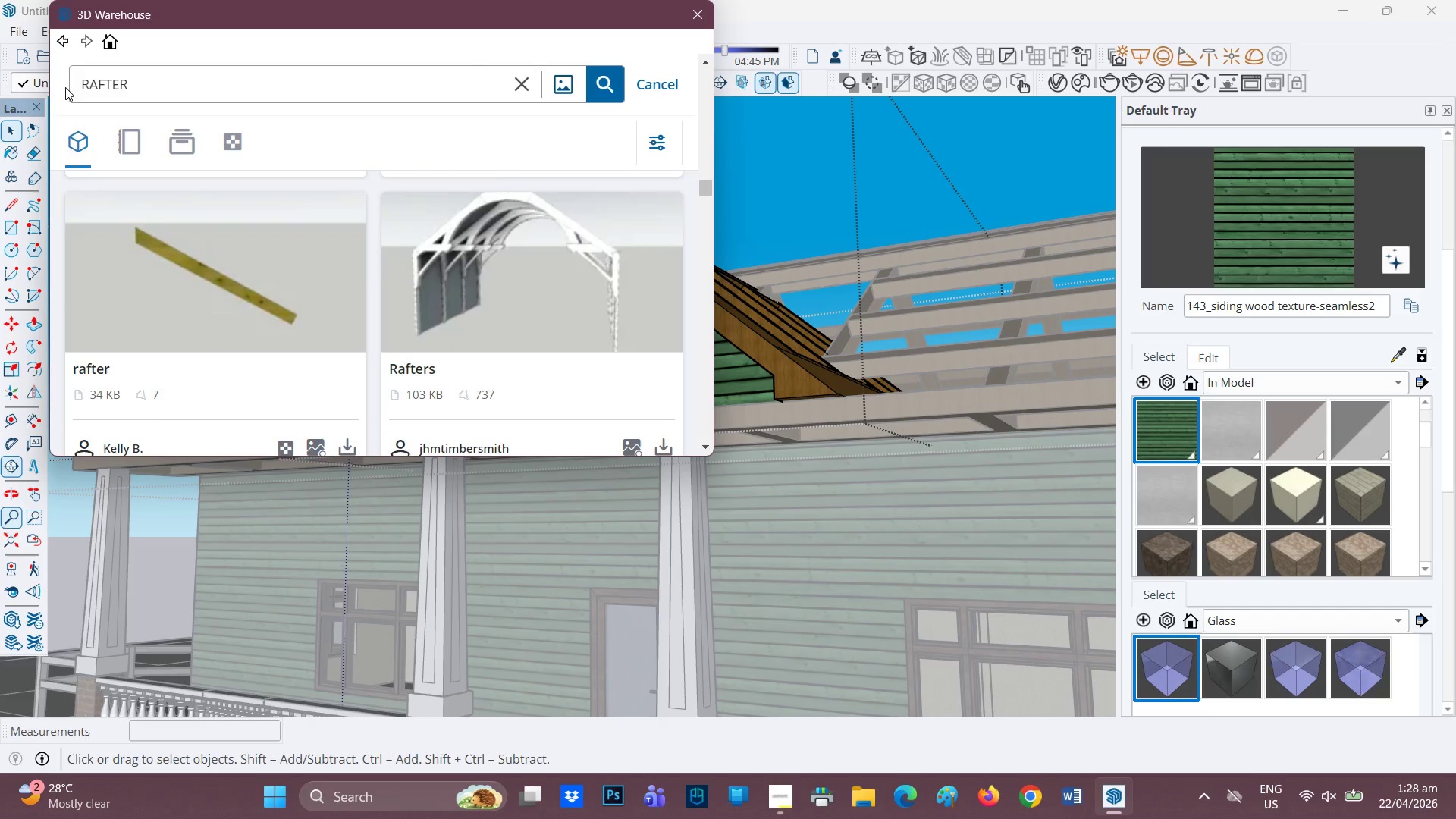 
left_click([82, 82])
 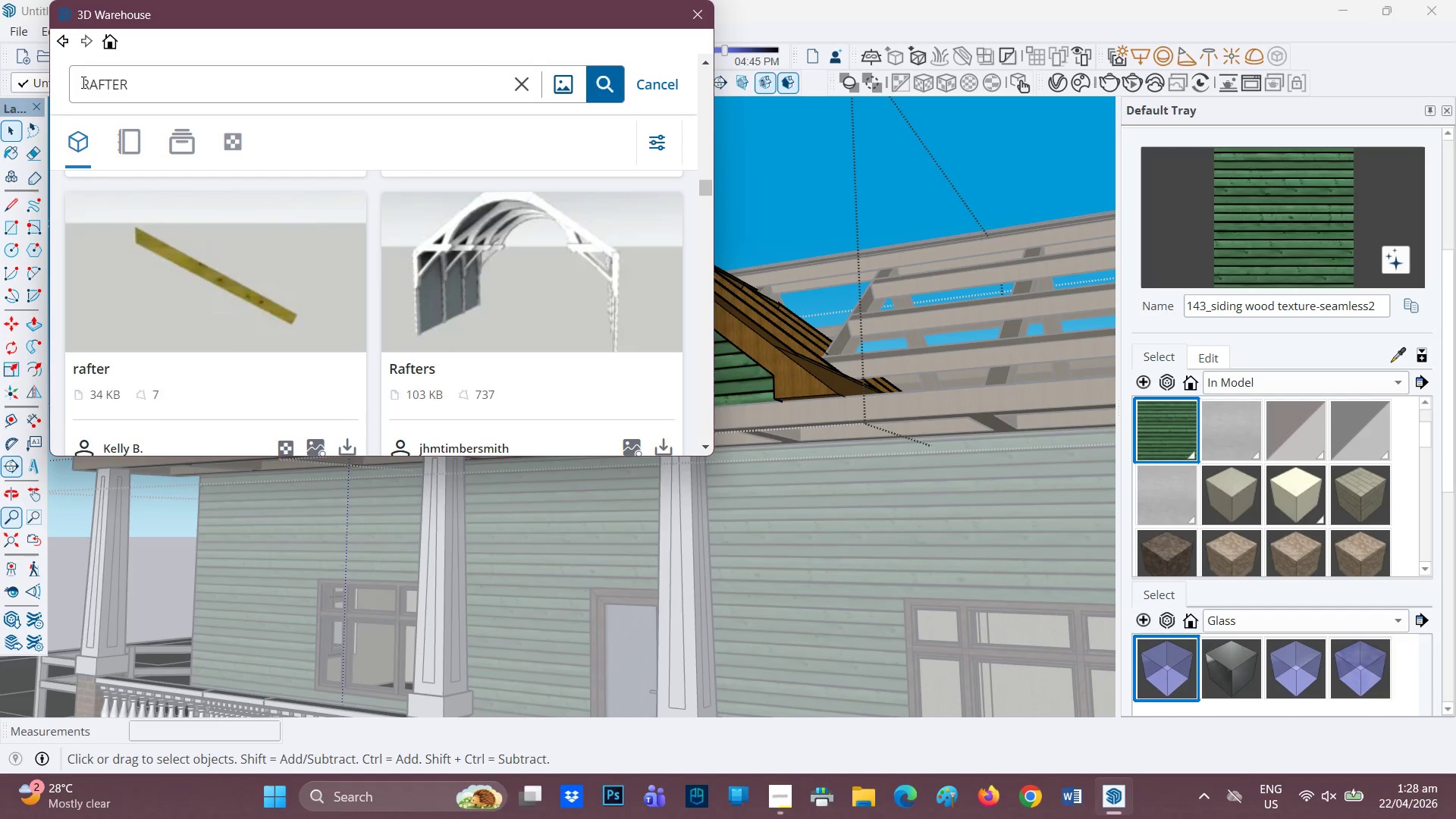 
type(ROOF)
 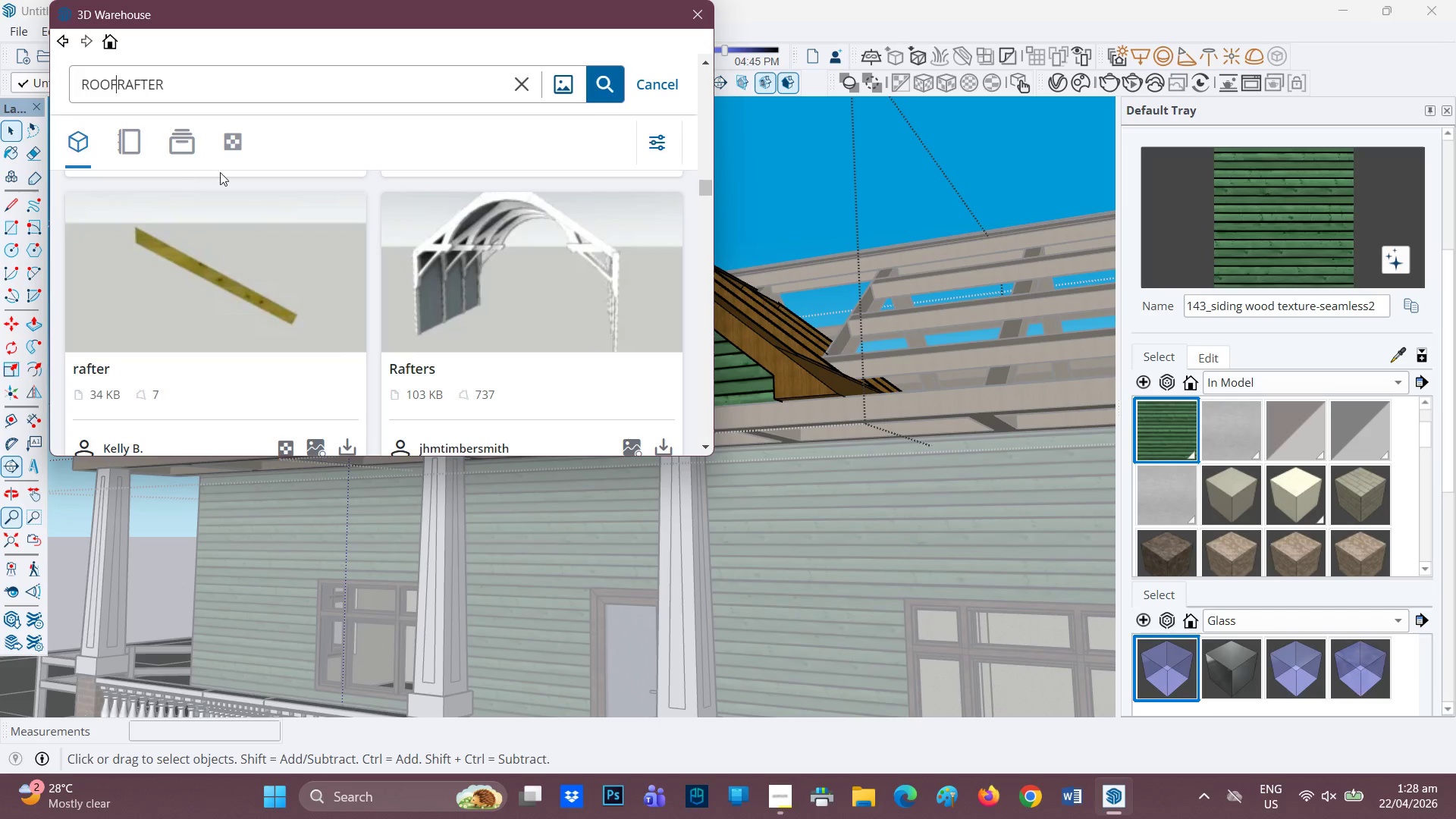 
key(Space)
 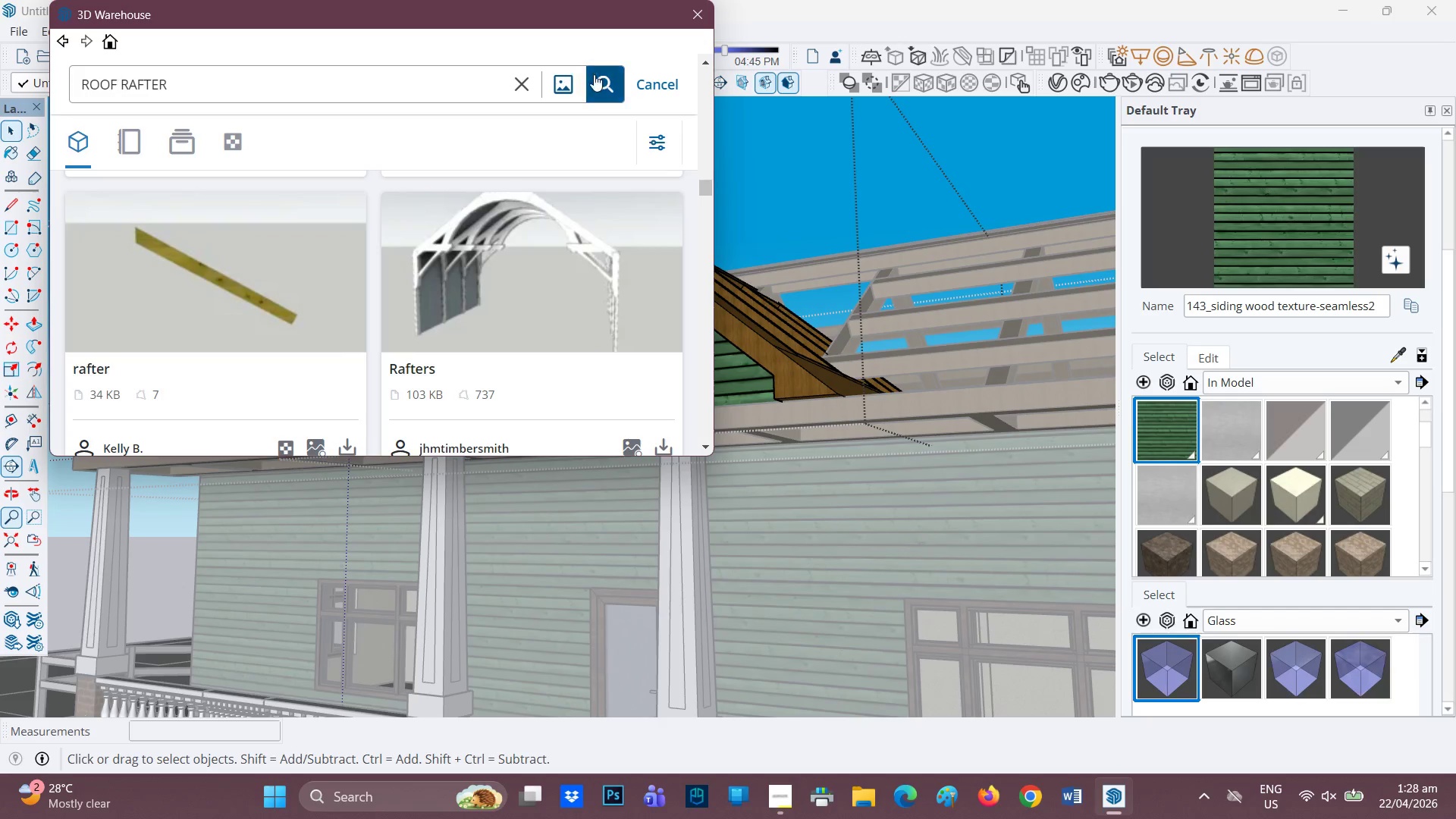 
left_click([605, 81])
 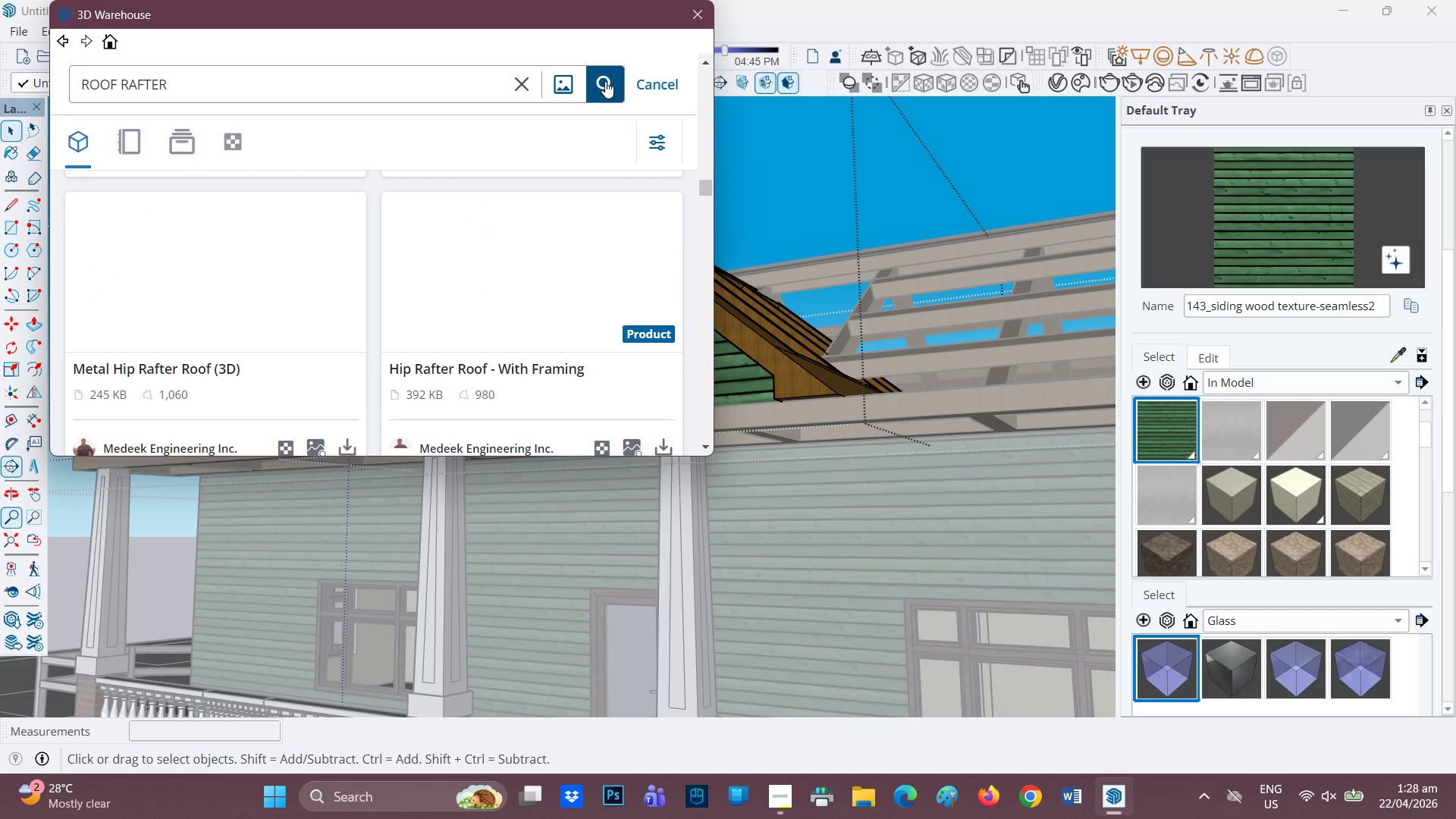 
scroll: coordinate [595, 265], scroll_direction: down, amount: 1.0
 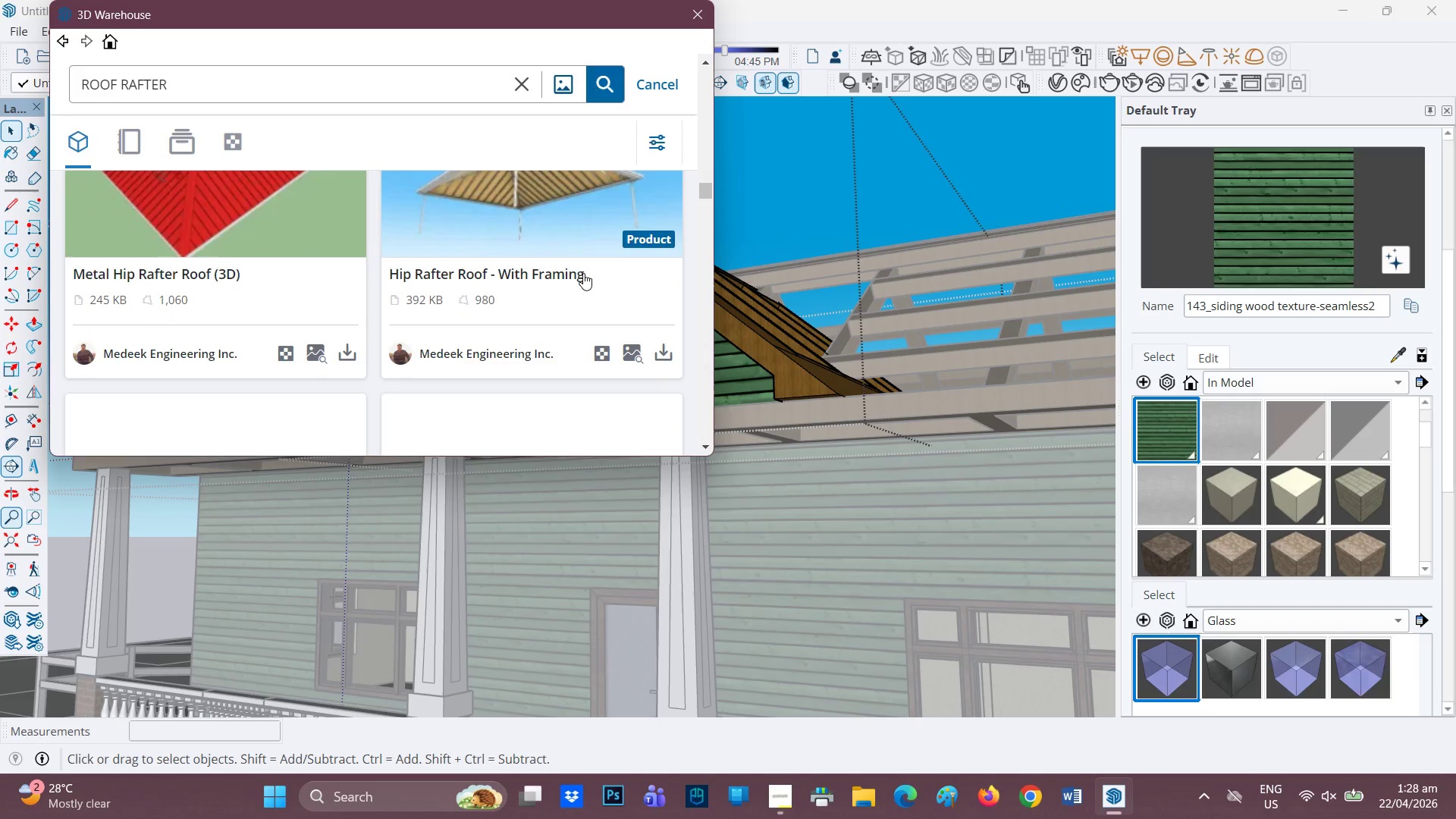 
scroll: coordinate [582, 272], scroll_direction: none, amount: 0.0
 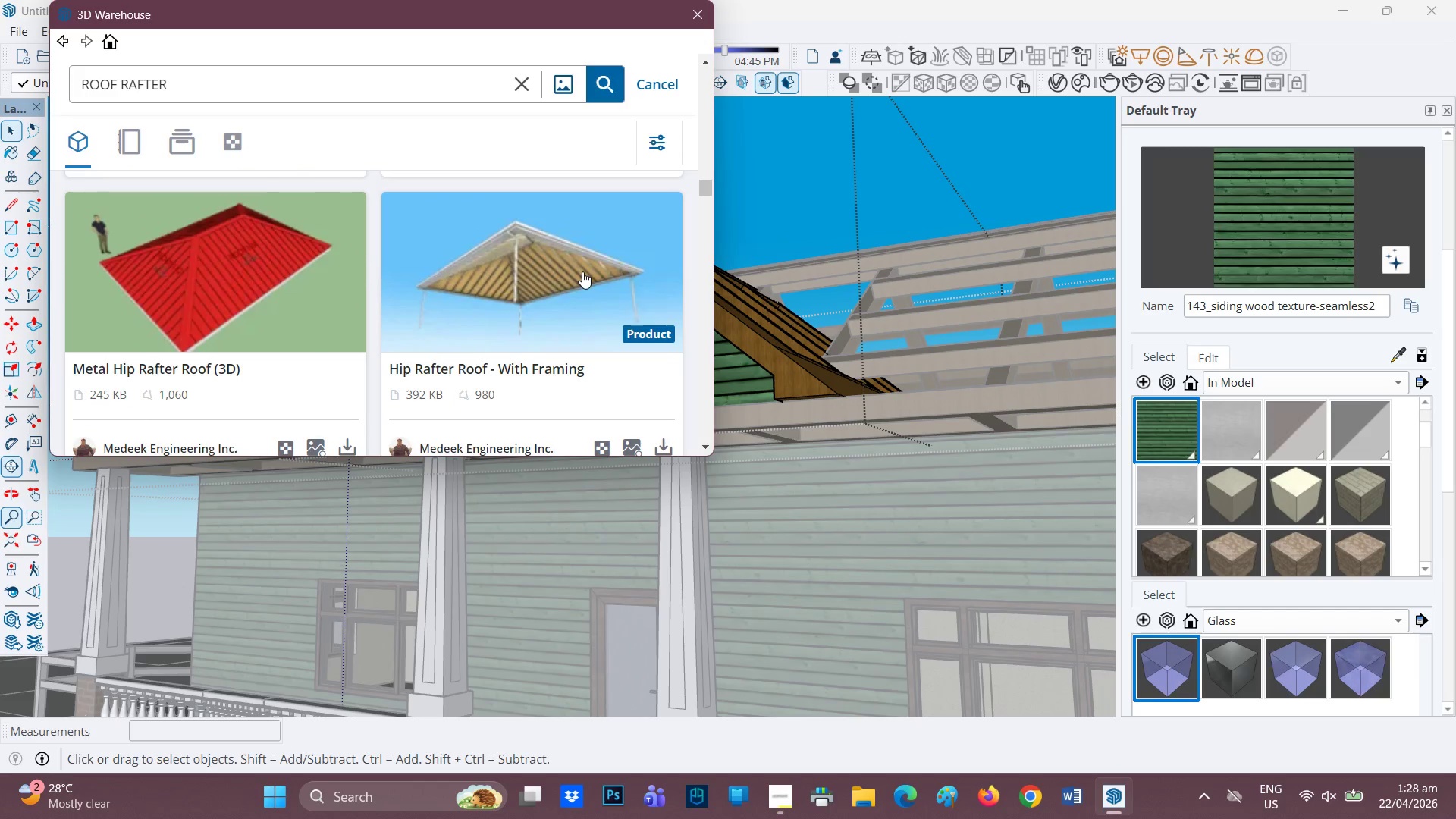 
scroll: coordinate [323, 295], scroll_direction: down, amount: 14.0
 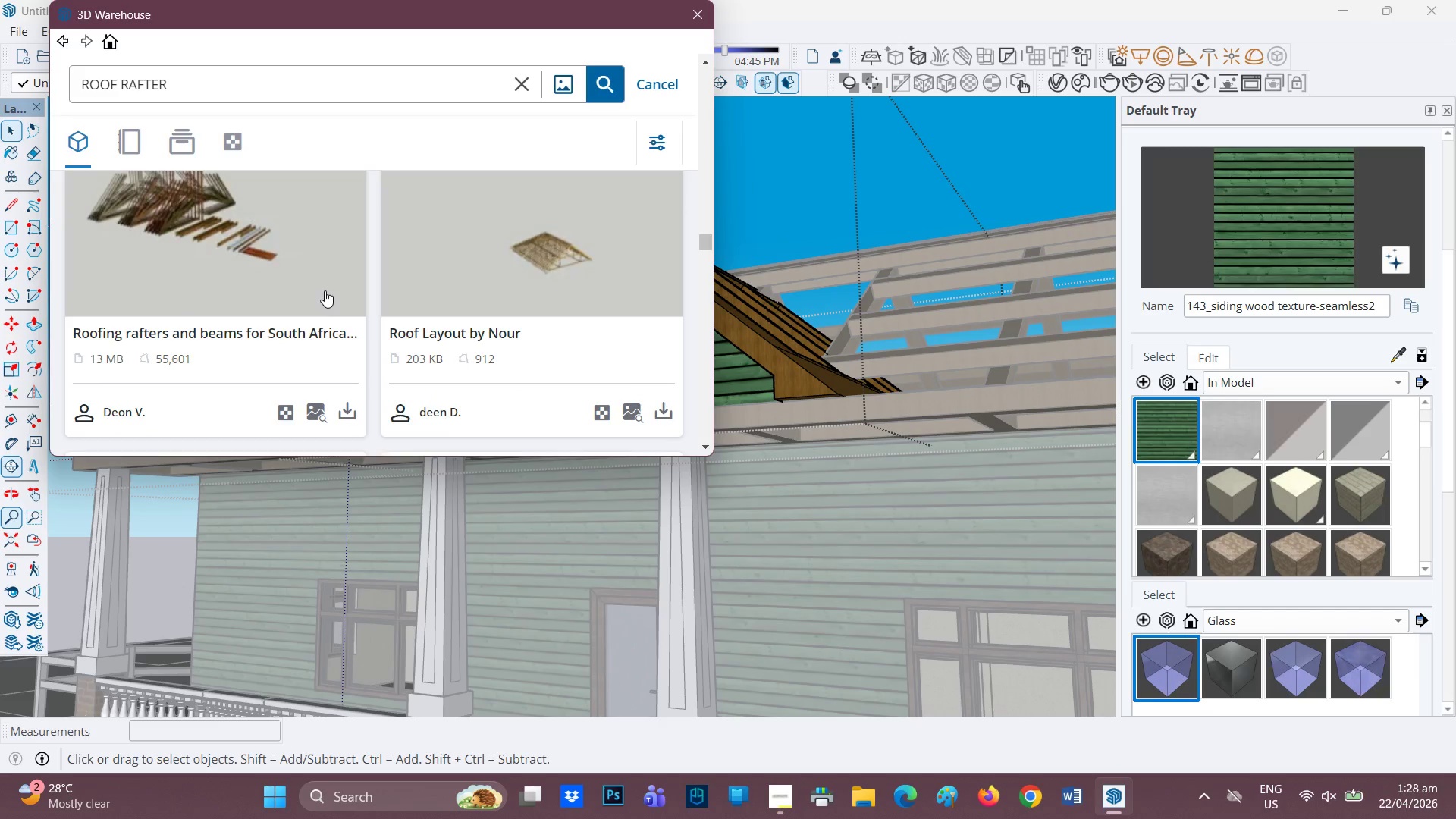 
scroll: coordinate [337, 284], scroll_direction: down, amount: 4.0
 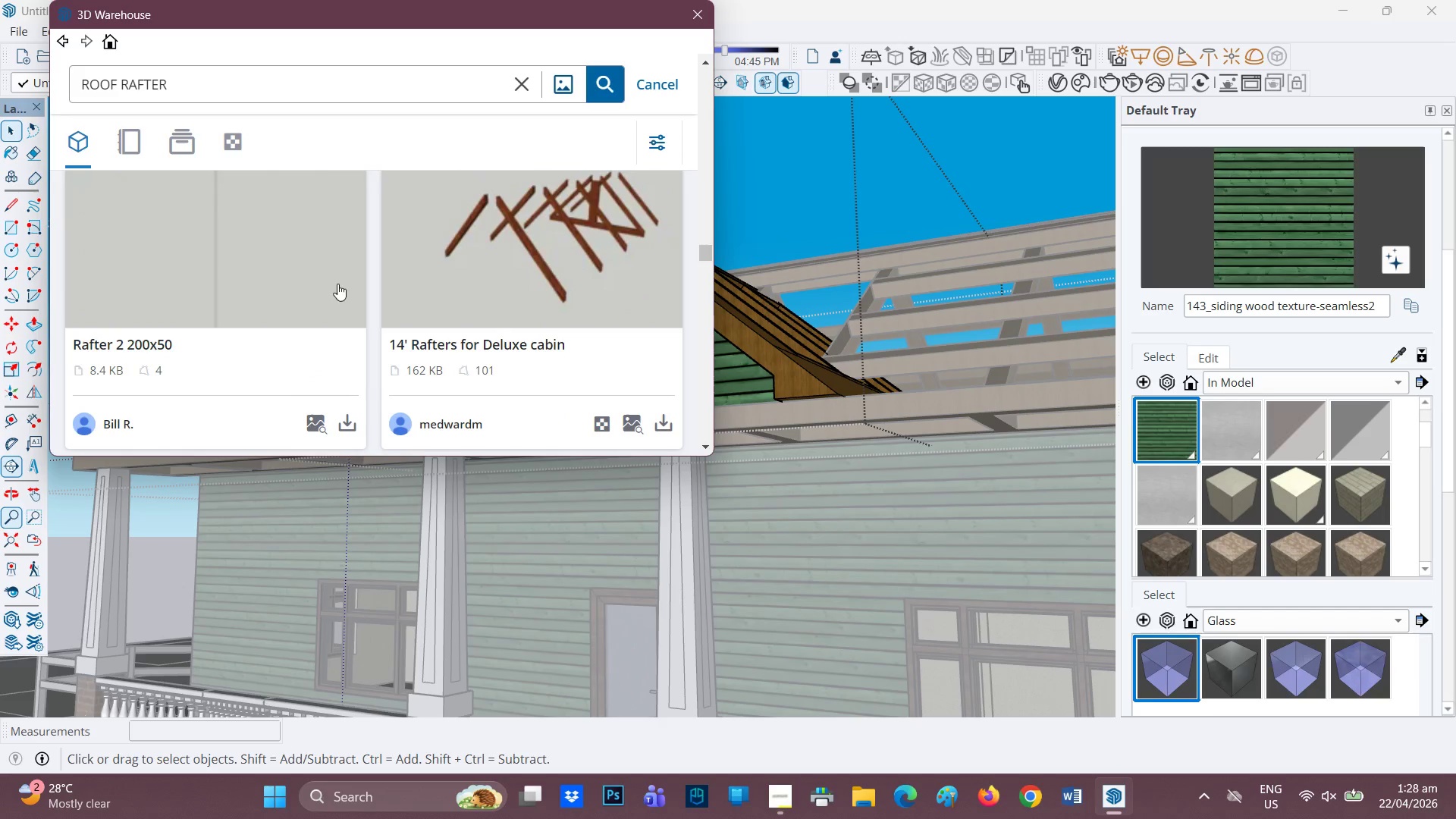 
scroll: coordinate [337, 284], scroll_direction: none, amount: 0.0
 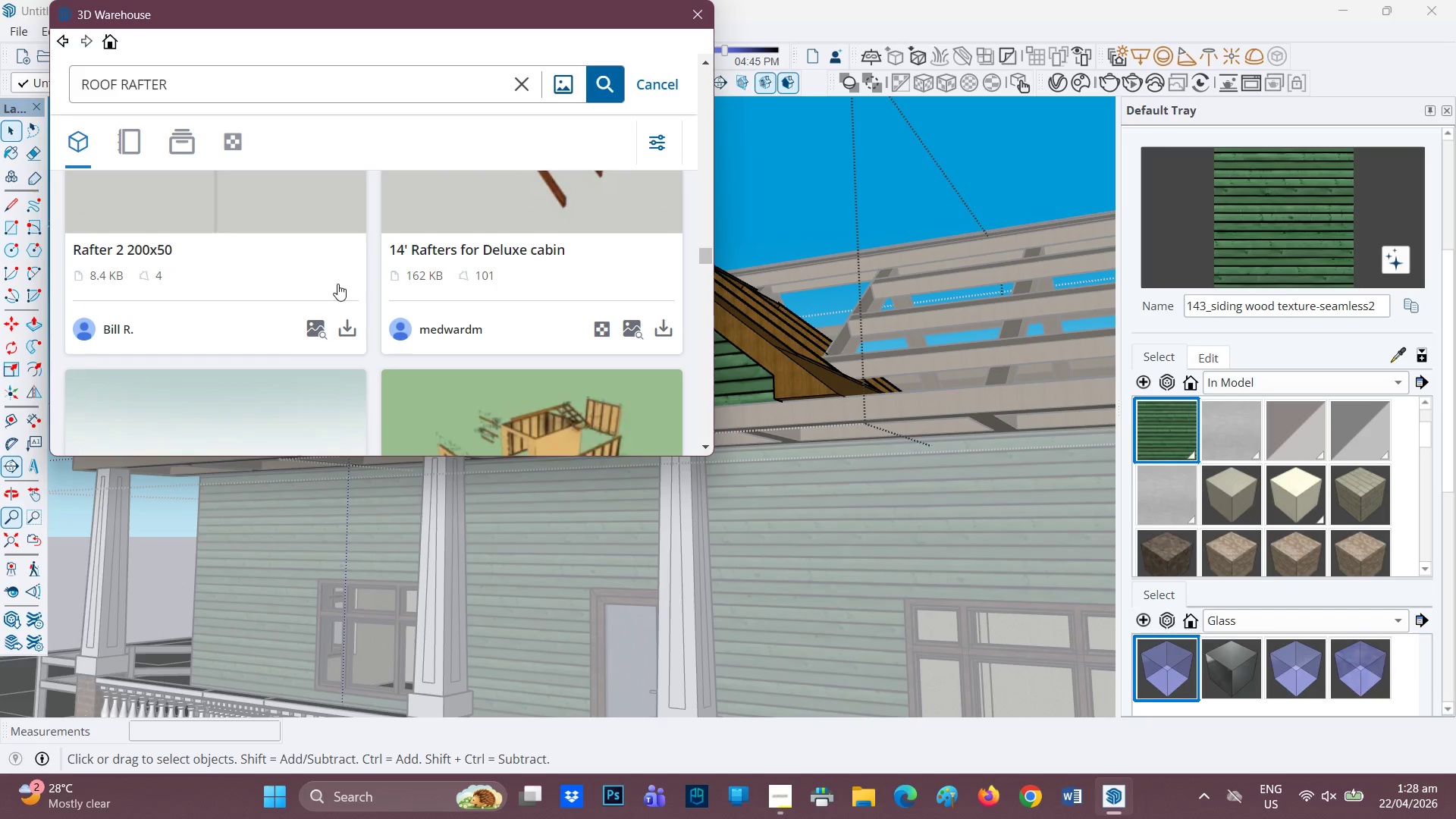 
scroll: coordinate [347, 278], scroll_direction: down, amount: 9.0
 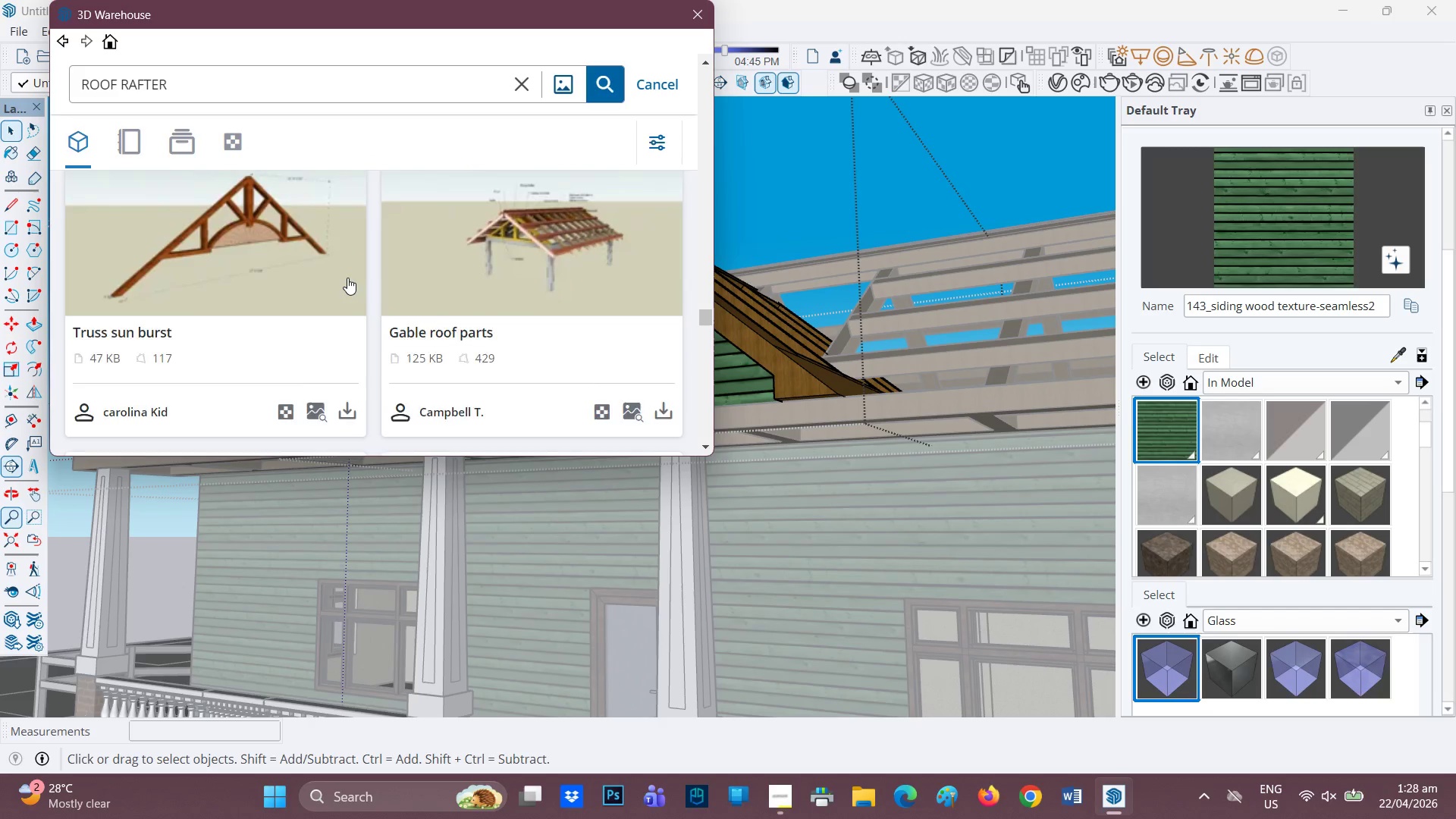 
scroll: coordinate [347, 278], scroll_direction: none, amount: 0.0
 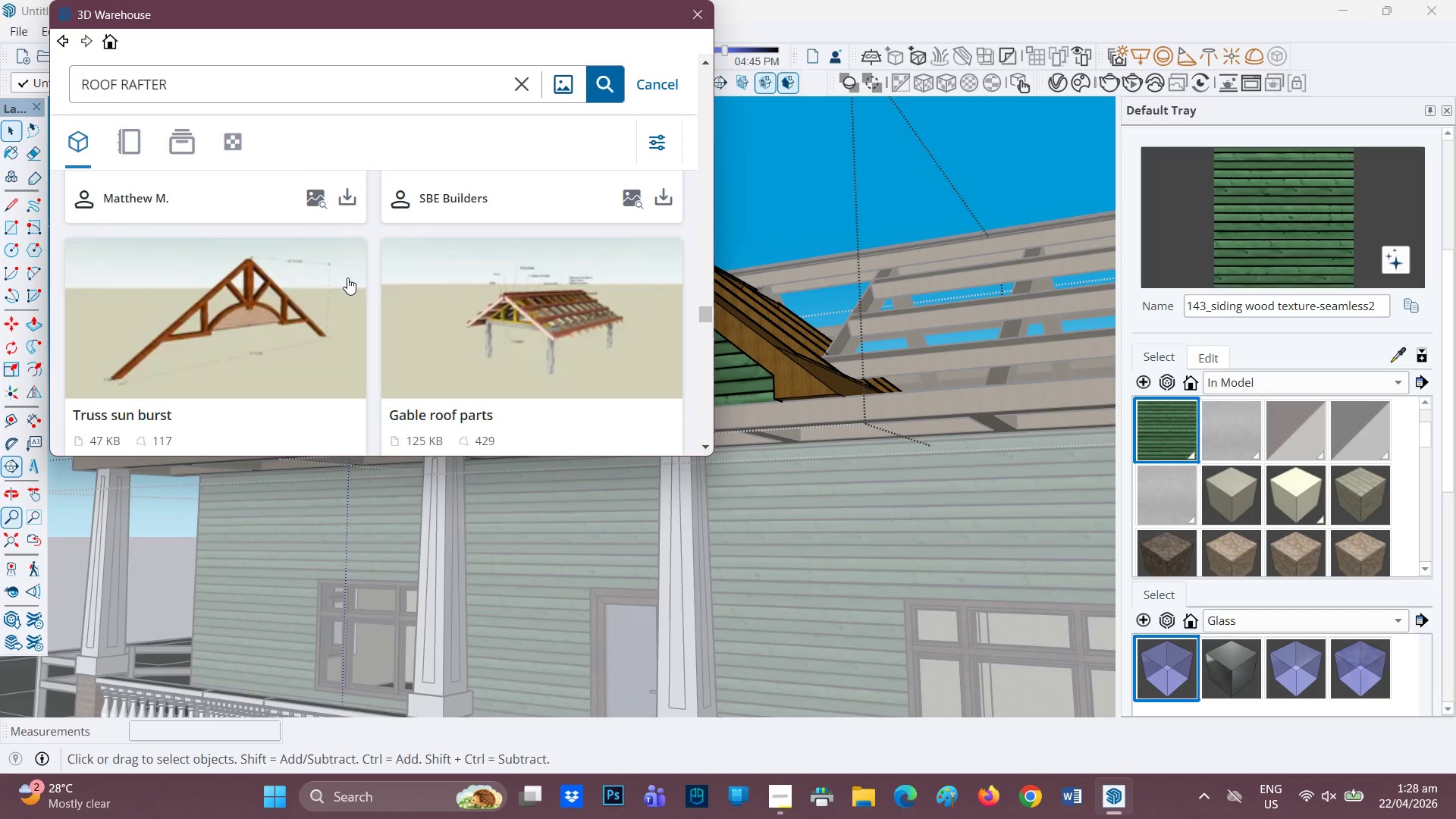 
scroll: coordinate [347, 278], scroll_direction: down, amount: 1.0
 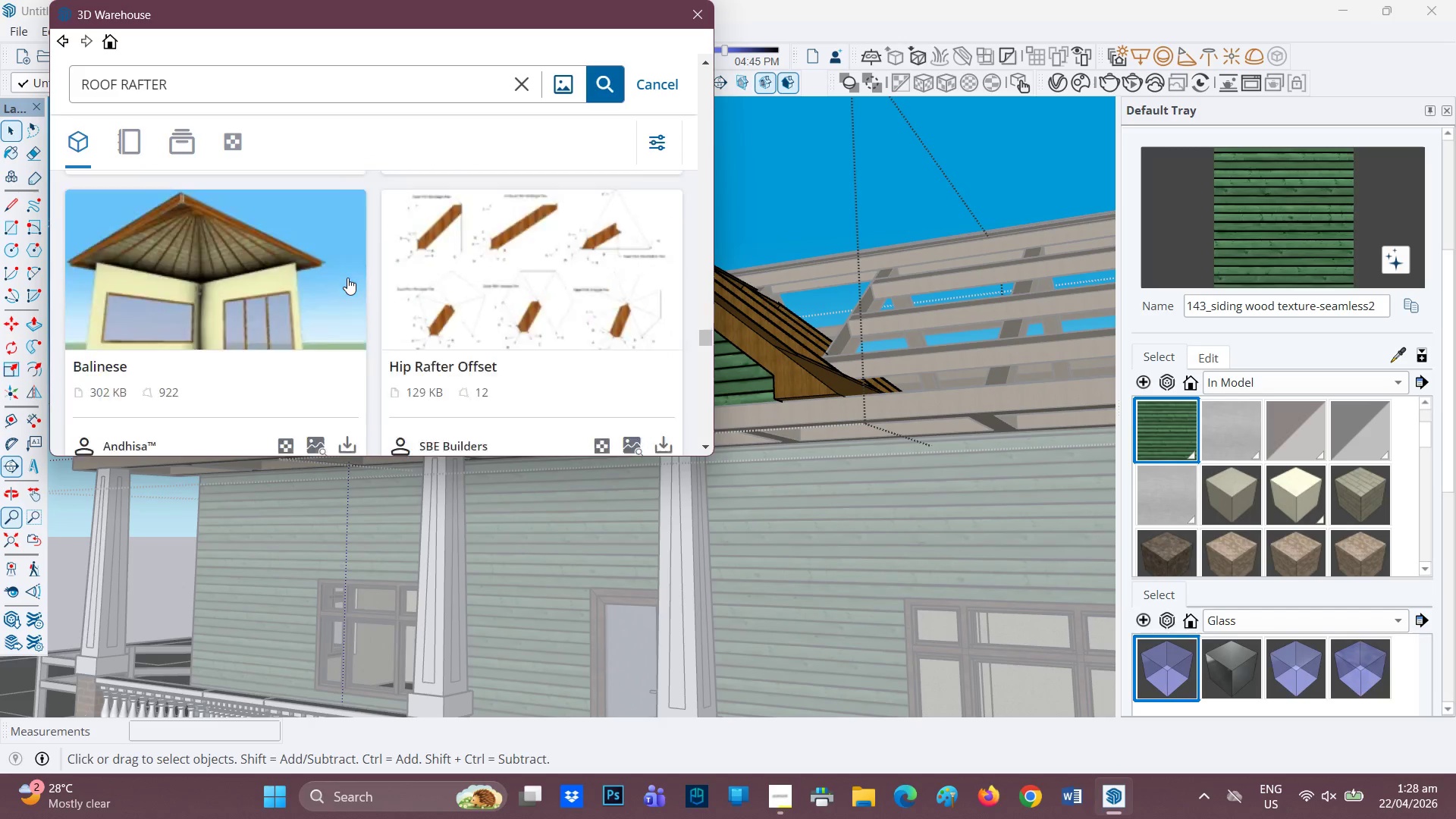 
scroll: coordinate [350, 278], scroll_direction: none, amount: 0.0
 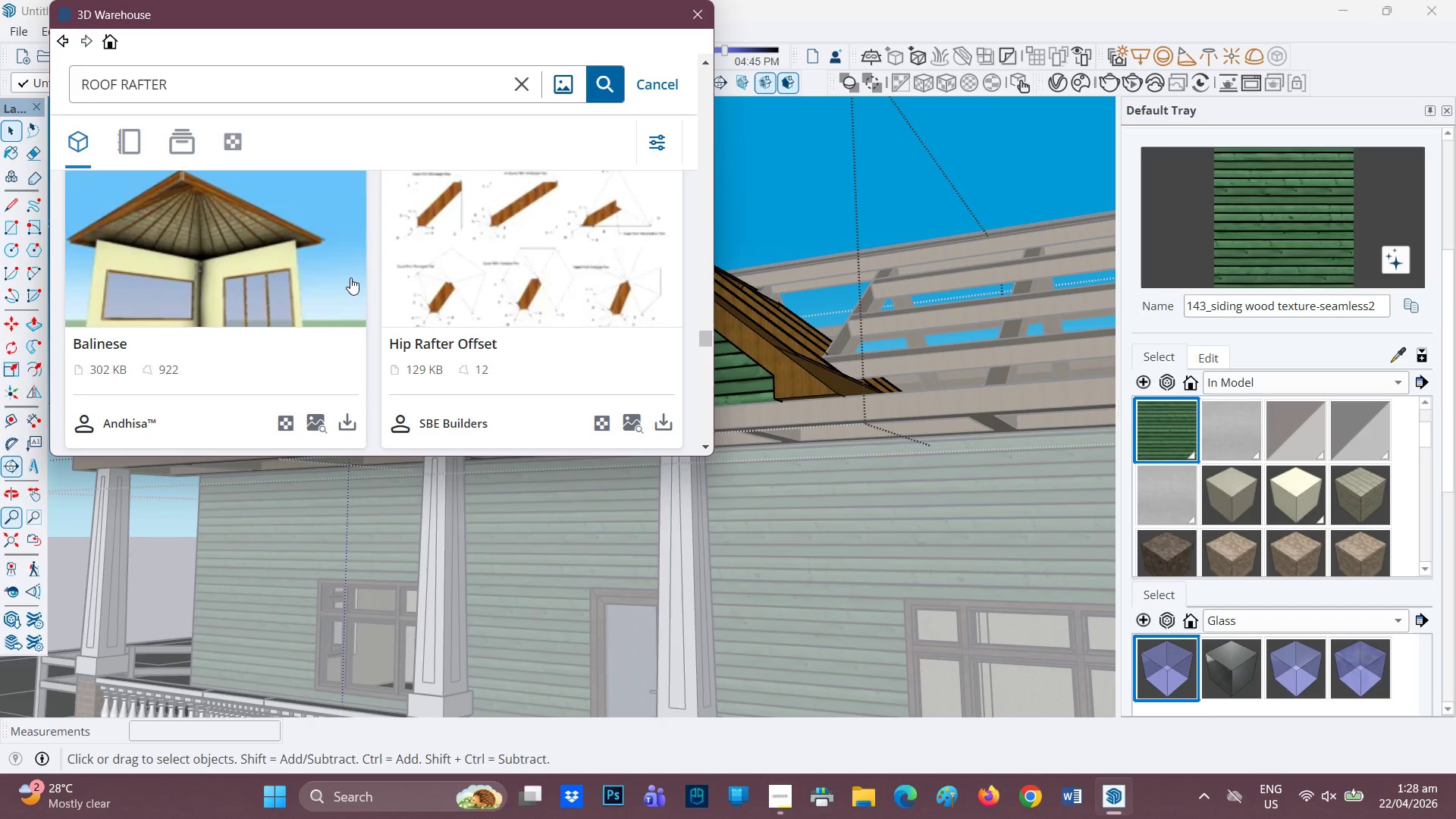 
scroll: coordinate [350, 278], scroll_direction: down, amount: 2.0
 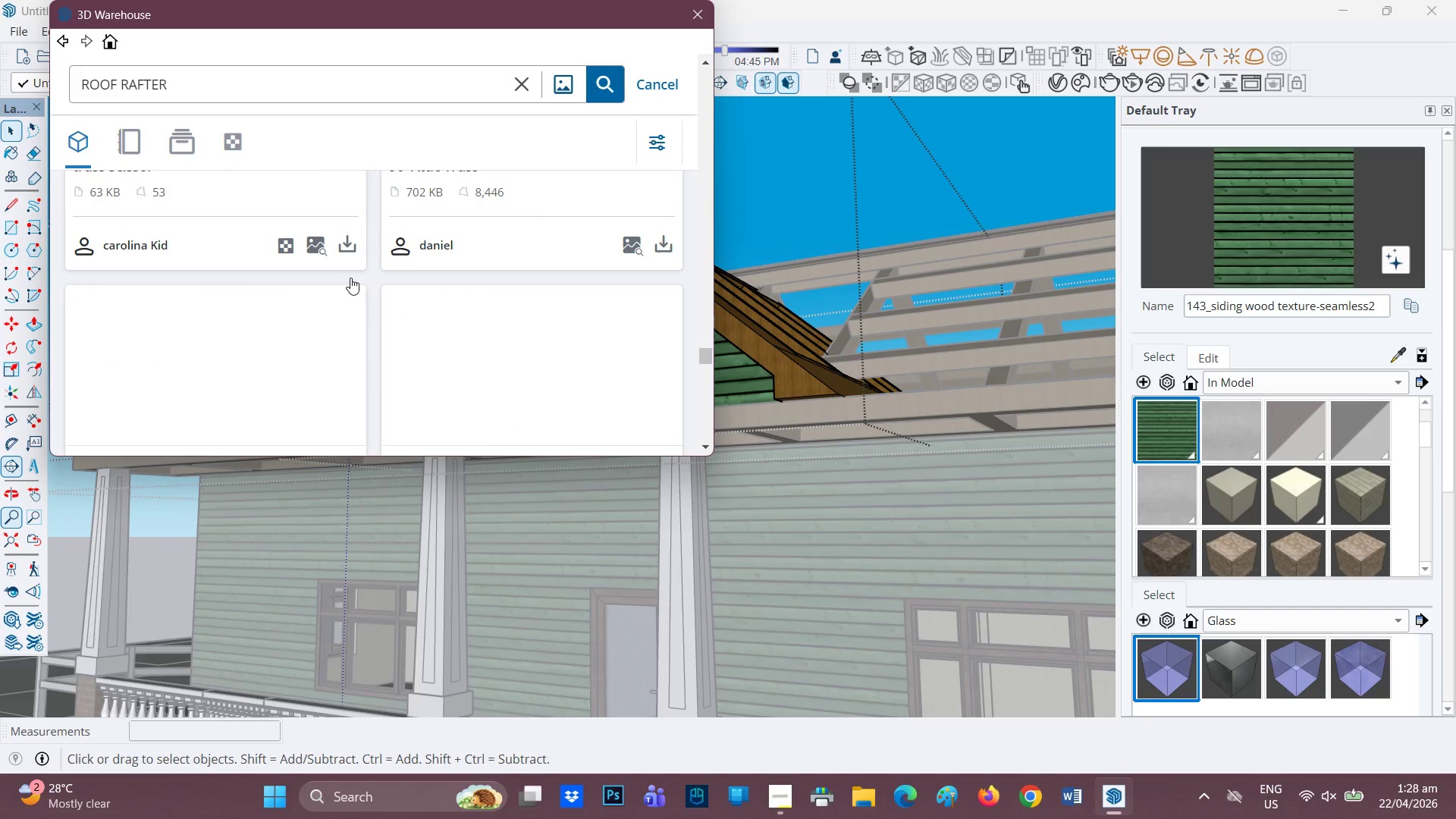 
scroll: coordinate [351, 278], scroll_direction: up, amount: 1.0
 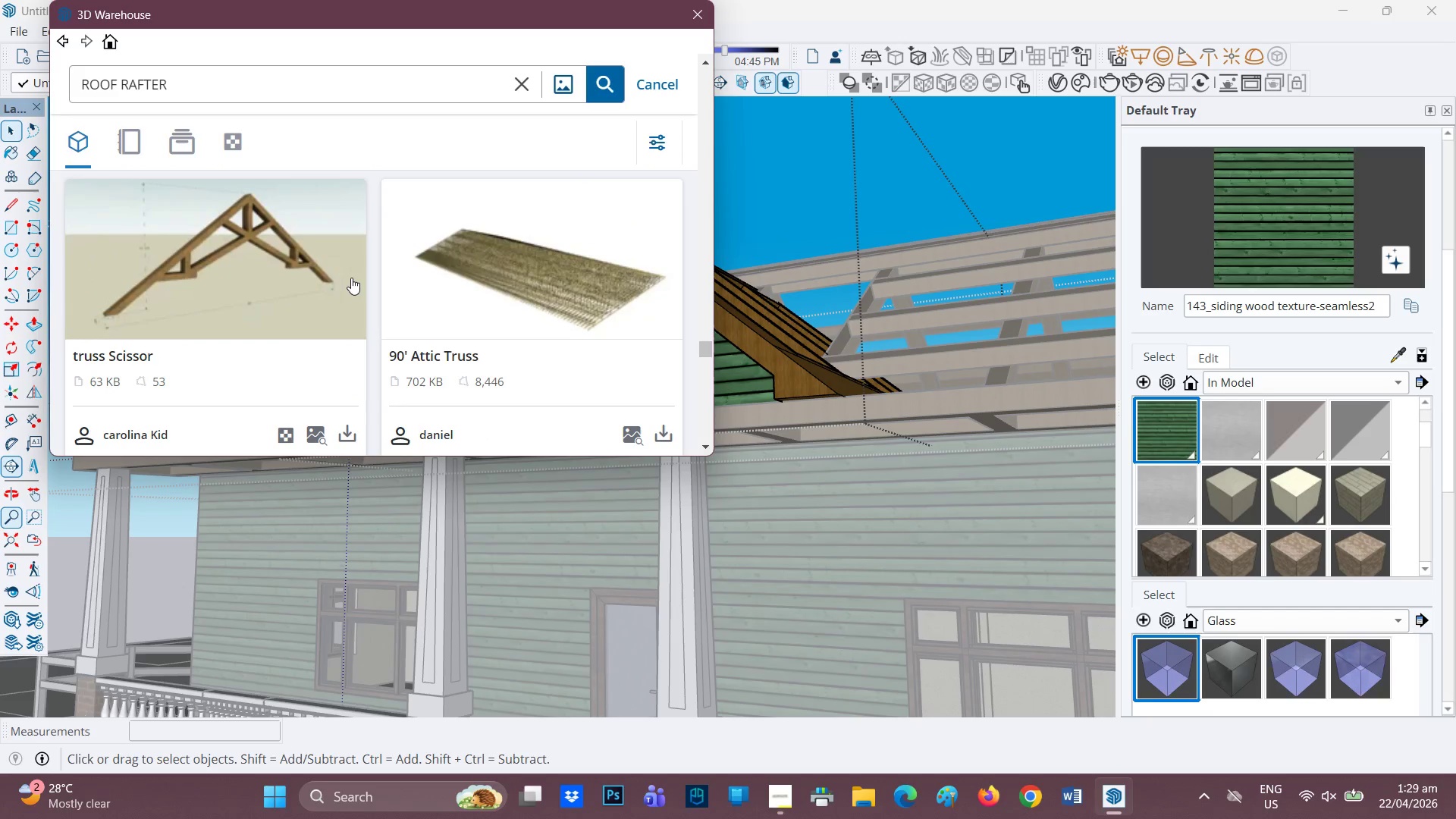 
scroll: coordinate [351, 278], scroll_direction: down, amount: 11.0
 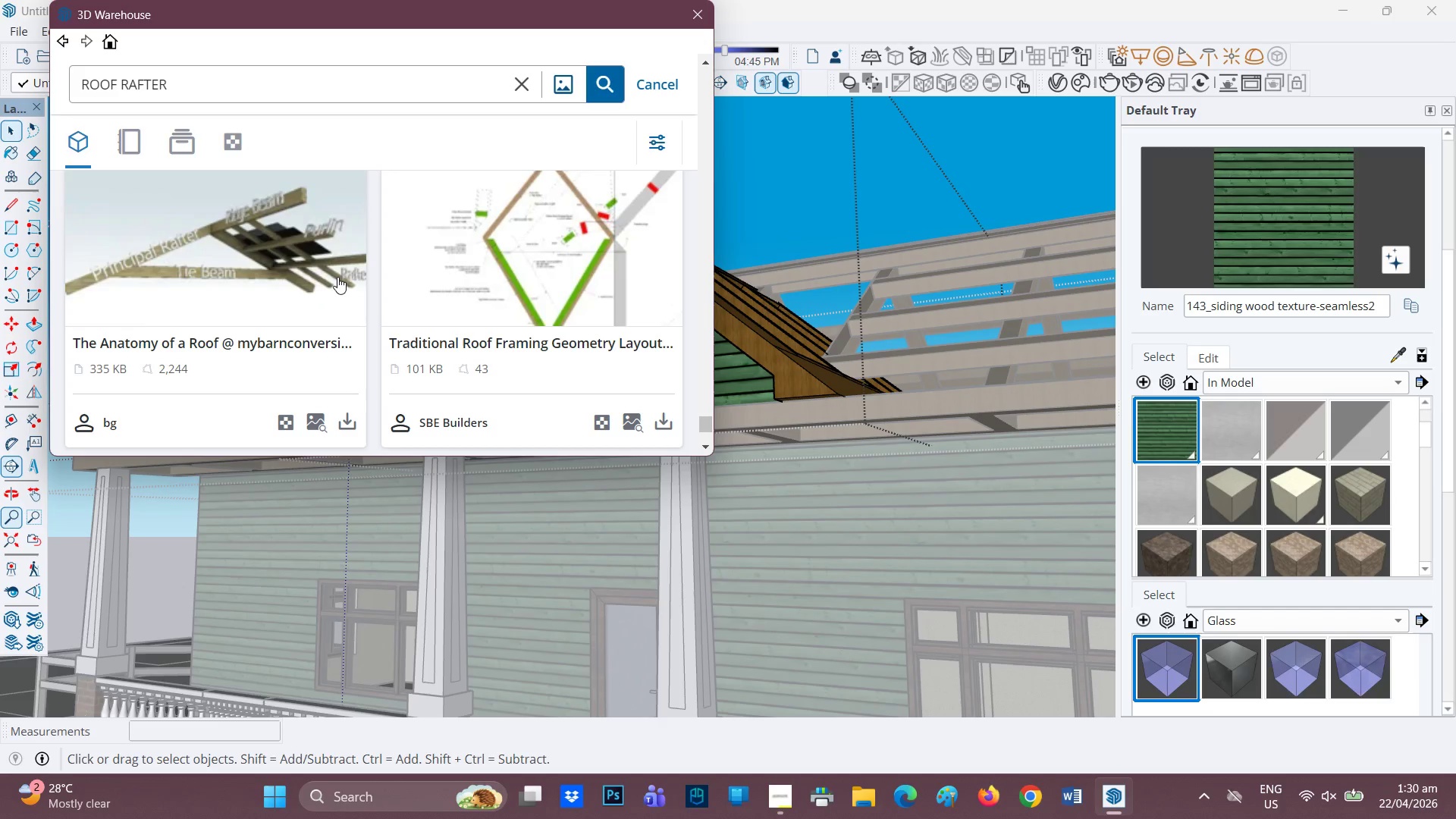 
wait(91.88)
 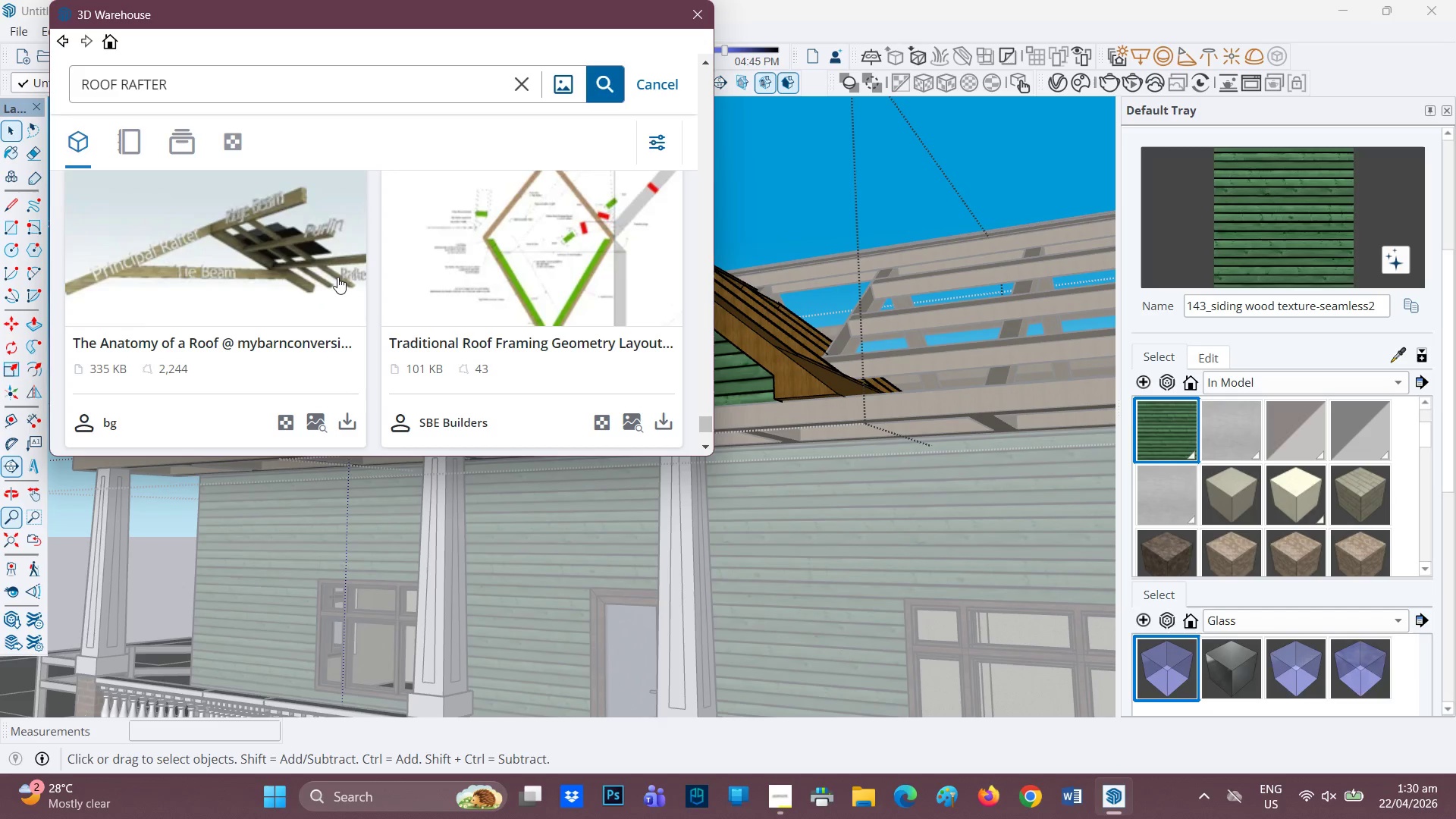 
key(Space)
 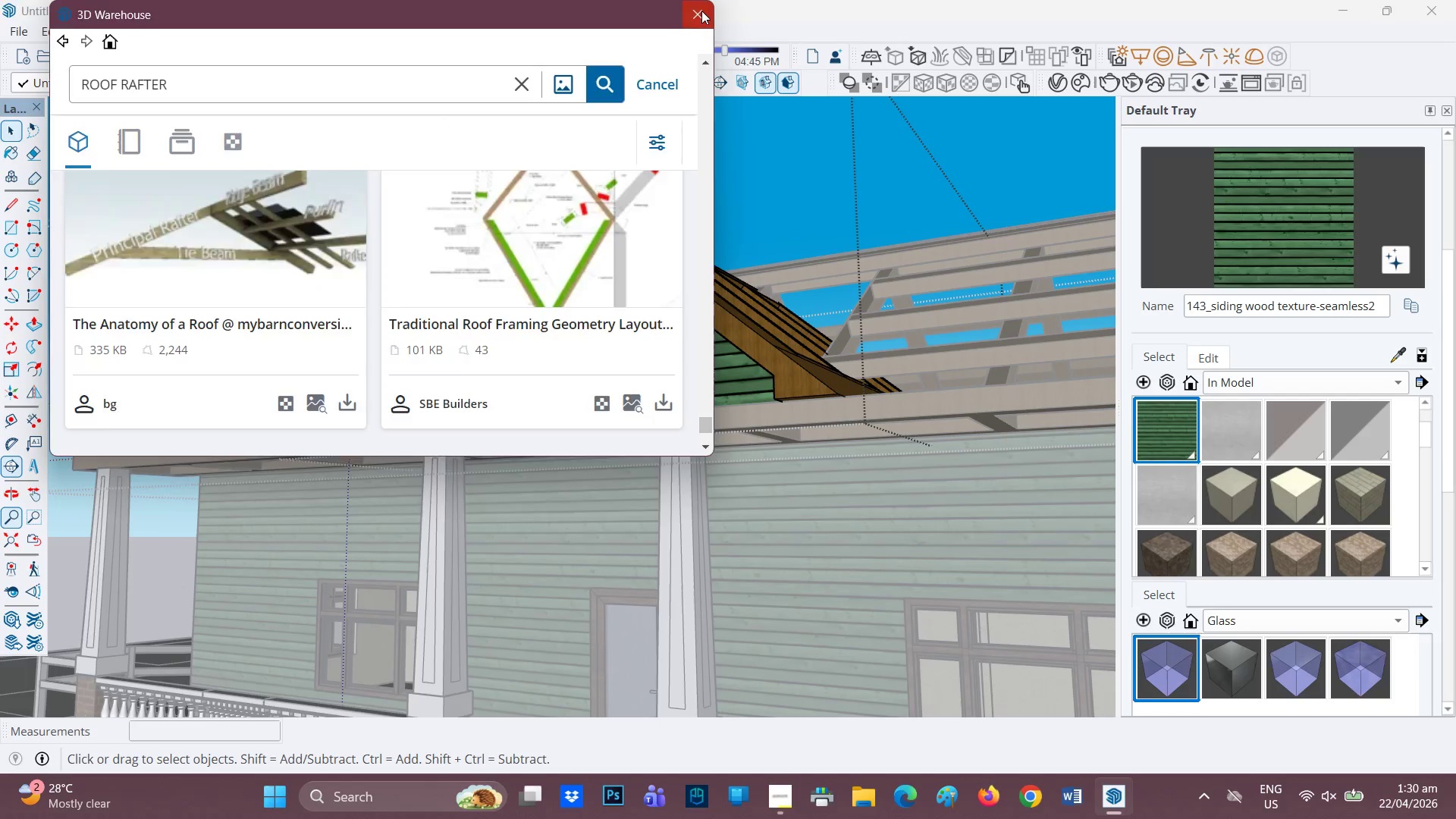 
scroll: coordinate [711, 412], scroll_direction: up, amount: 1.0
 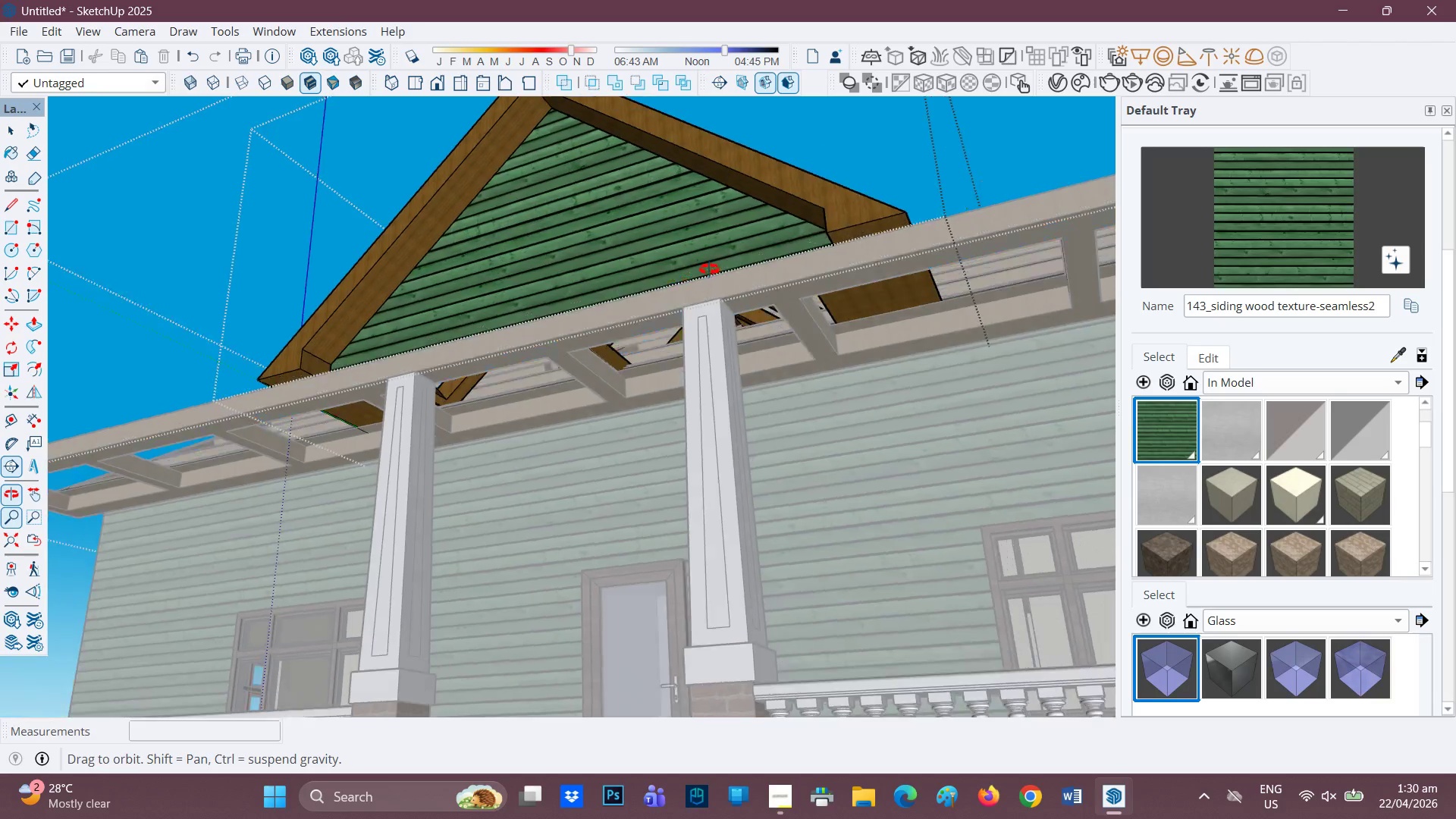 
scroll: coordinate [713, 275], scroll_direction: down, amount: 2.0
 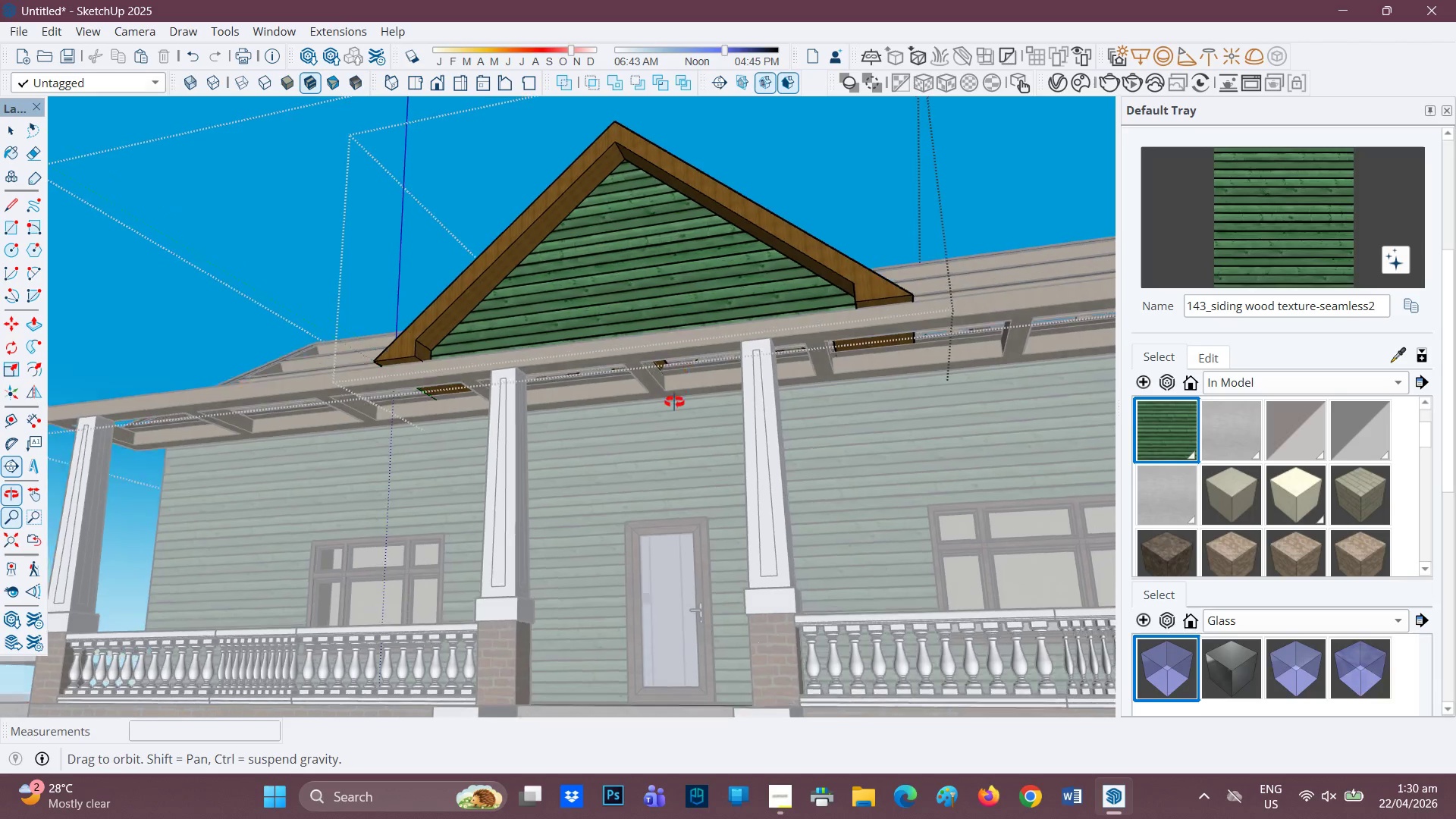 
scroll: coordinate [685, 368], scroll_direction: up, amount: 1.0
 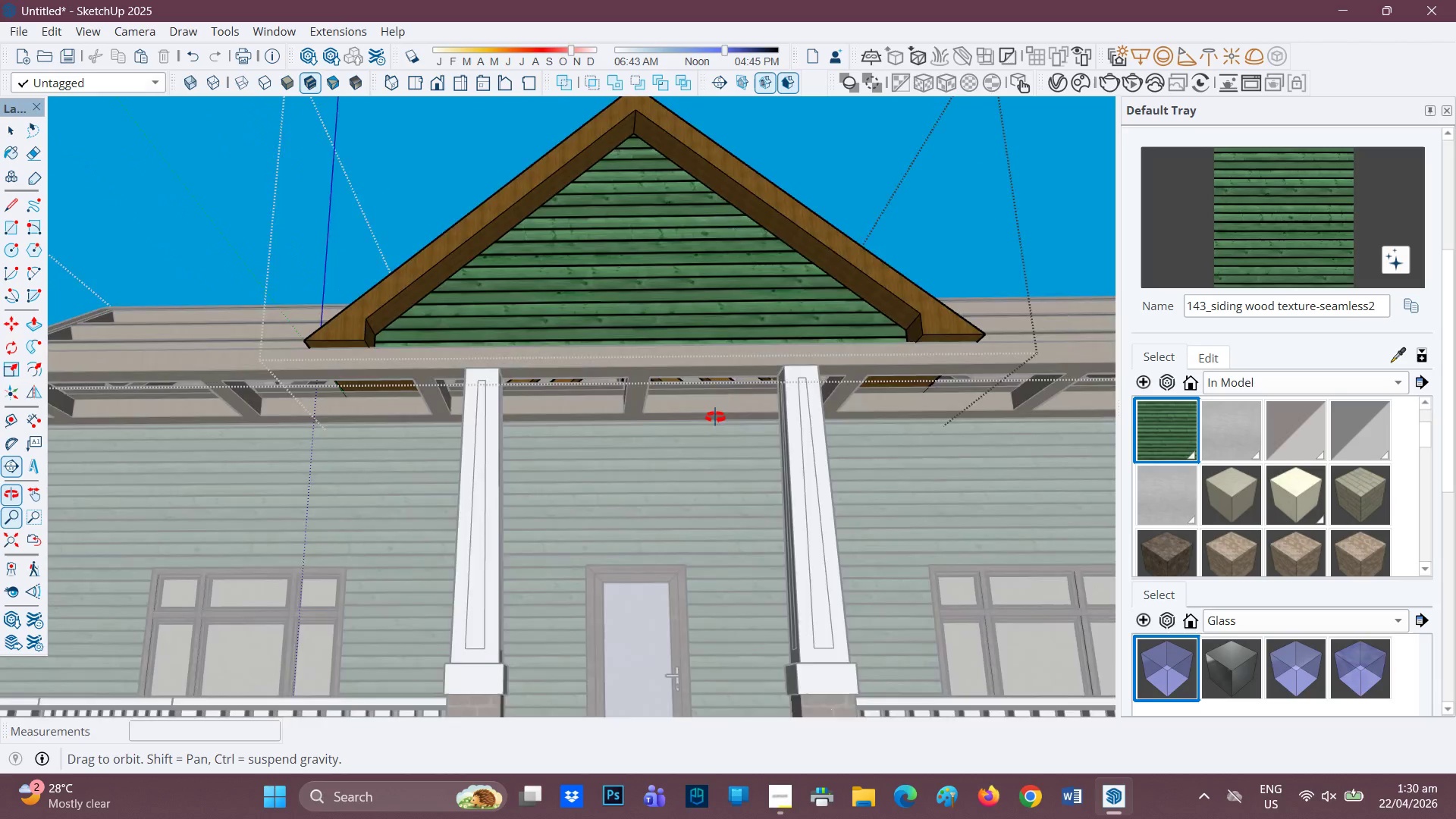 
key(H)
 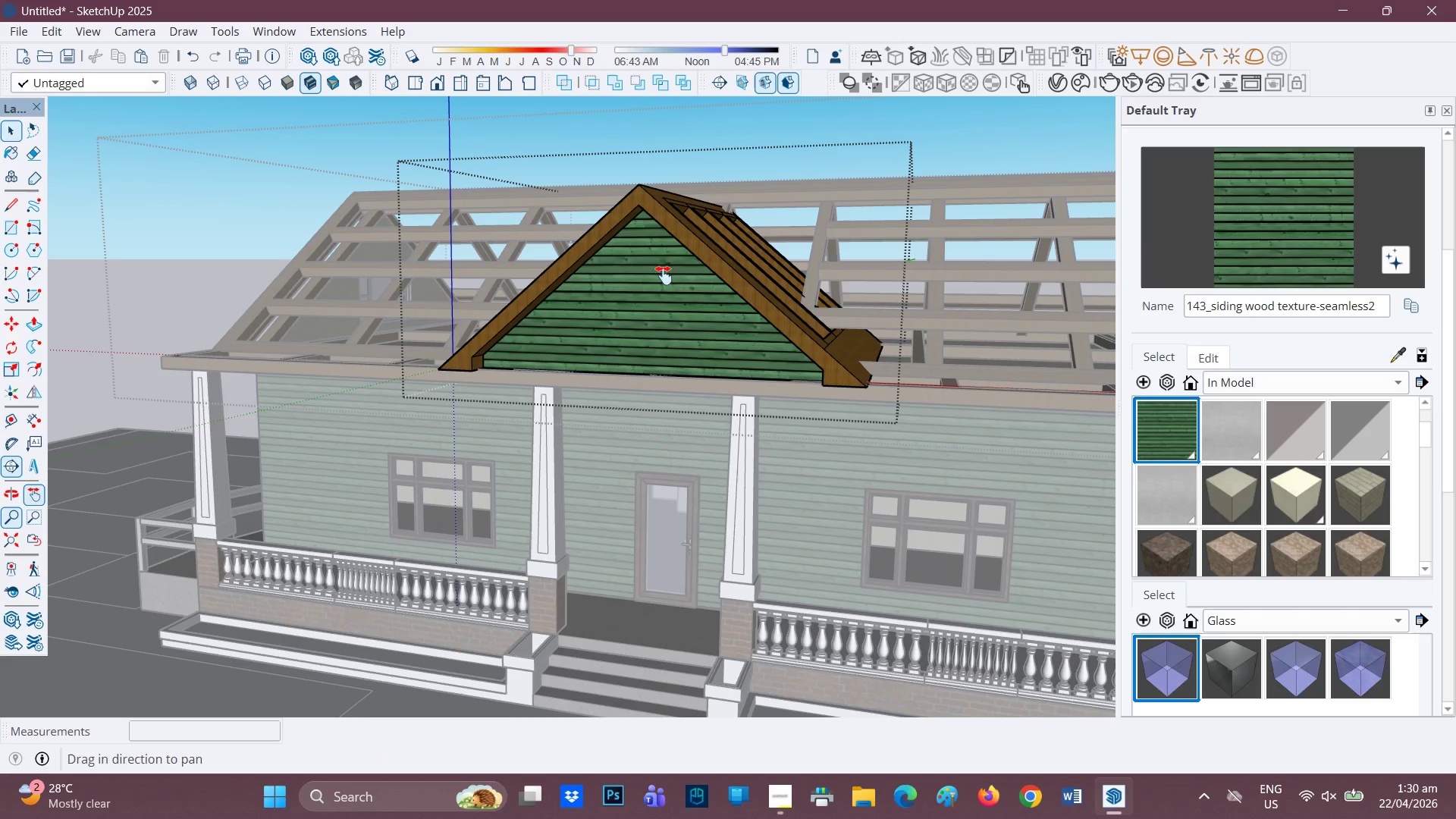 
scroll: coordinate [676, 323], scroll_direction: down, amount: 4.0
 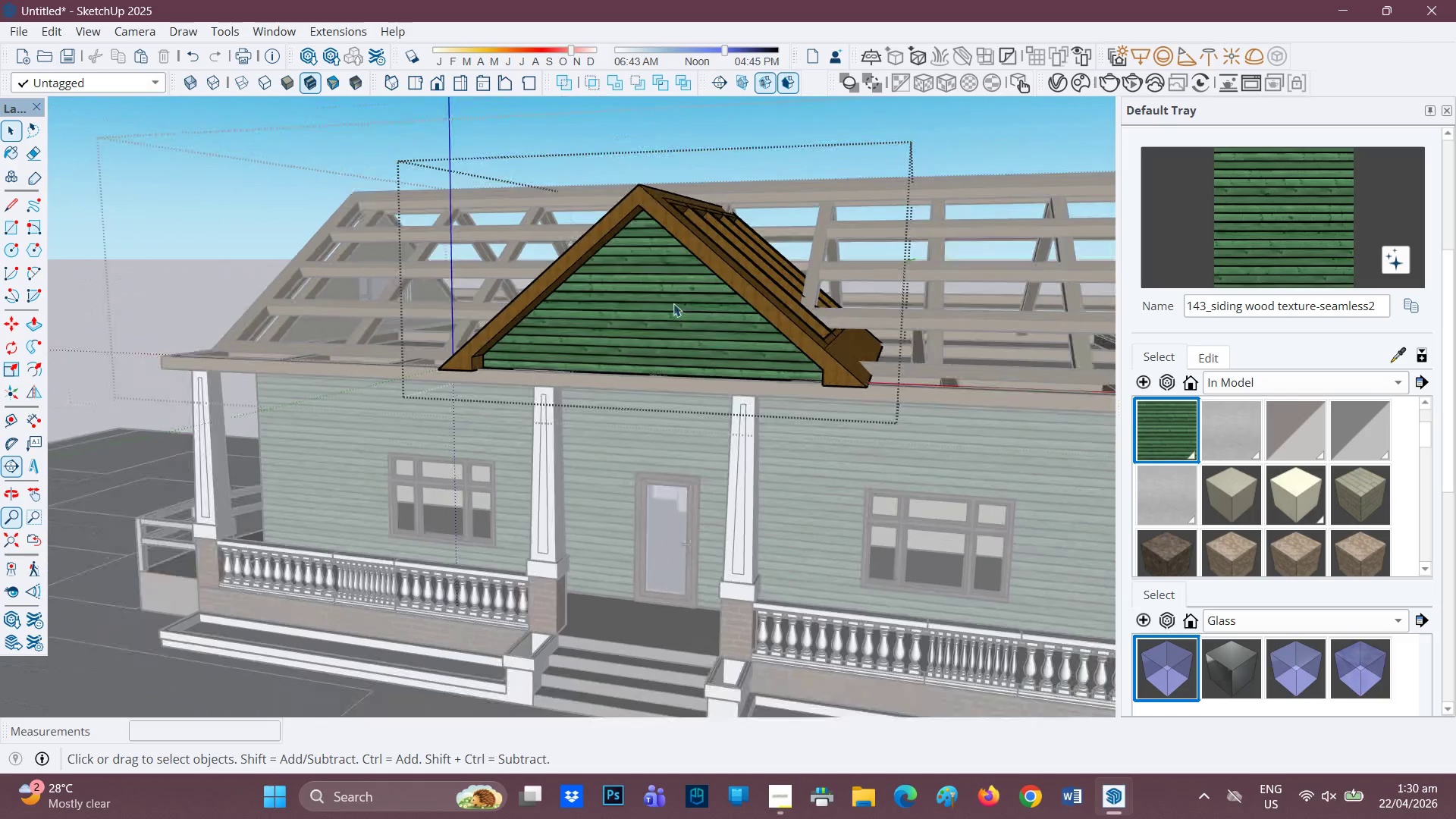 
left_click_drag(start_coordinate=[664, 276], to_coordinate=[607, 364])
 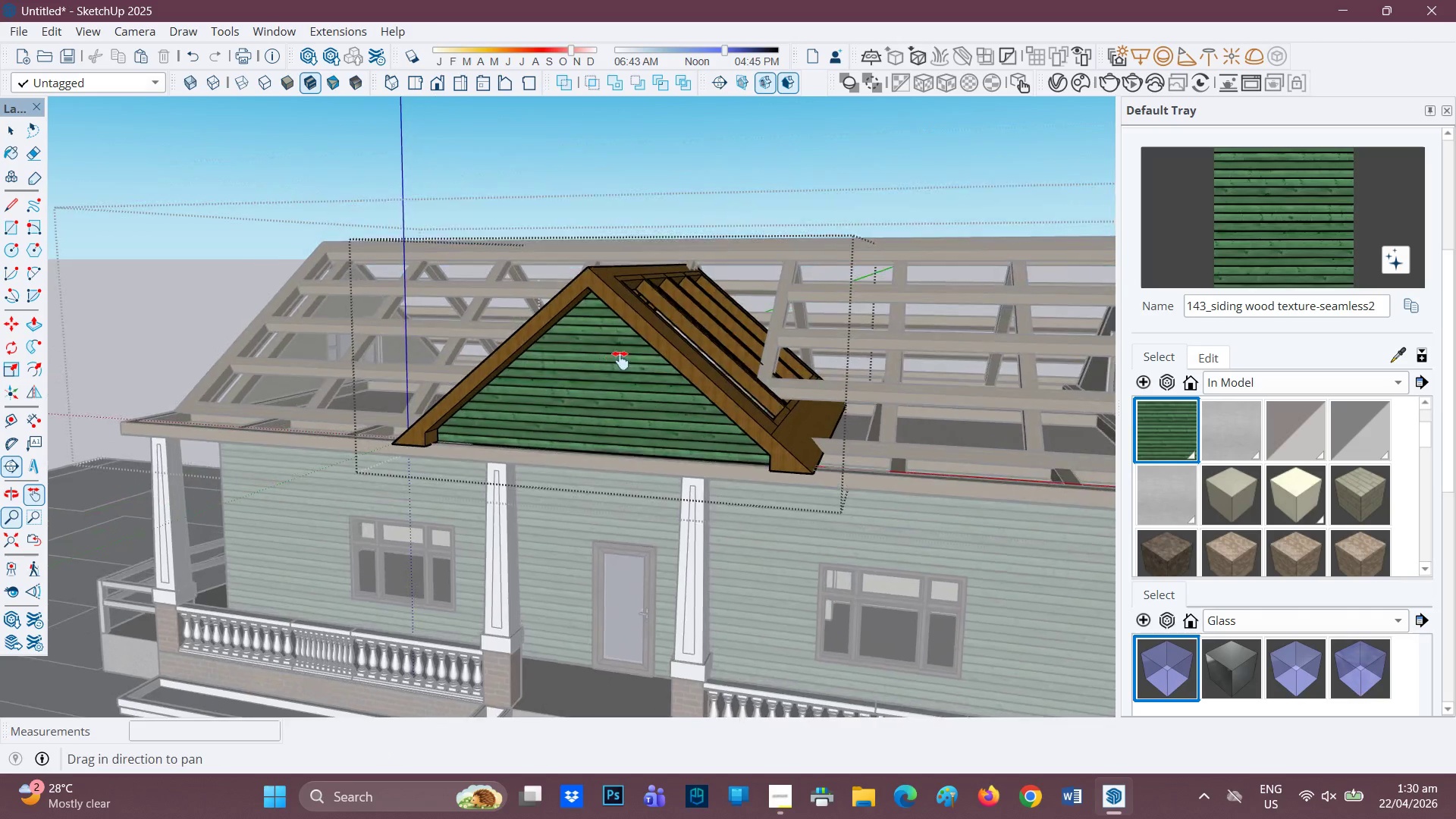 
scroll: coordinate [693, 416], scroll_direction: down, amount: 5.0
 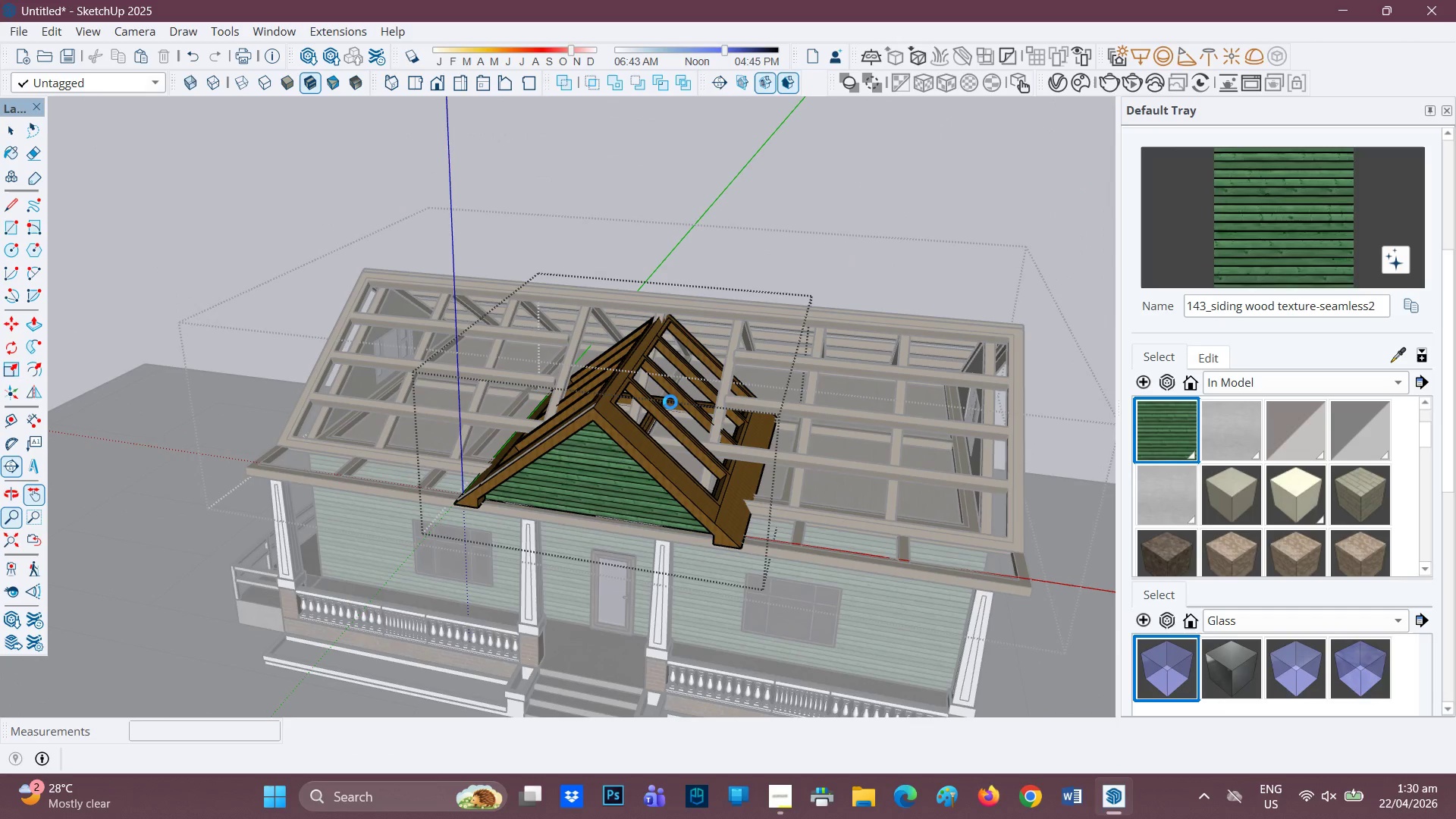 
scroll: coordinate [632, 413], scroll_direction: up, amount: 2.0
 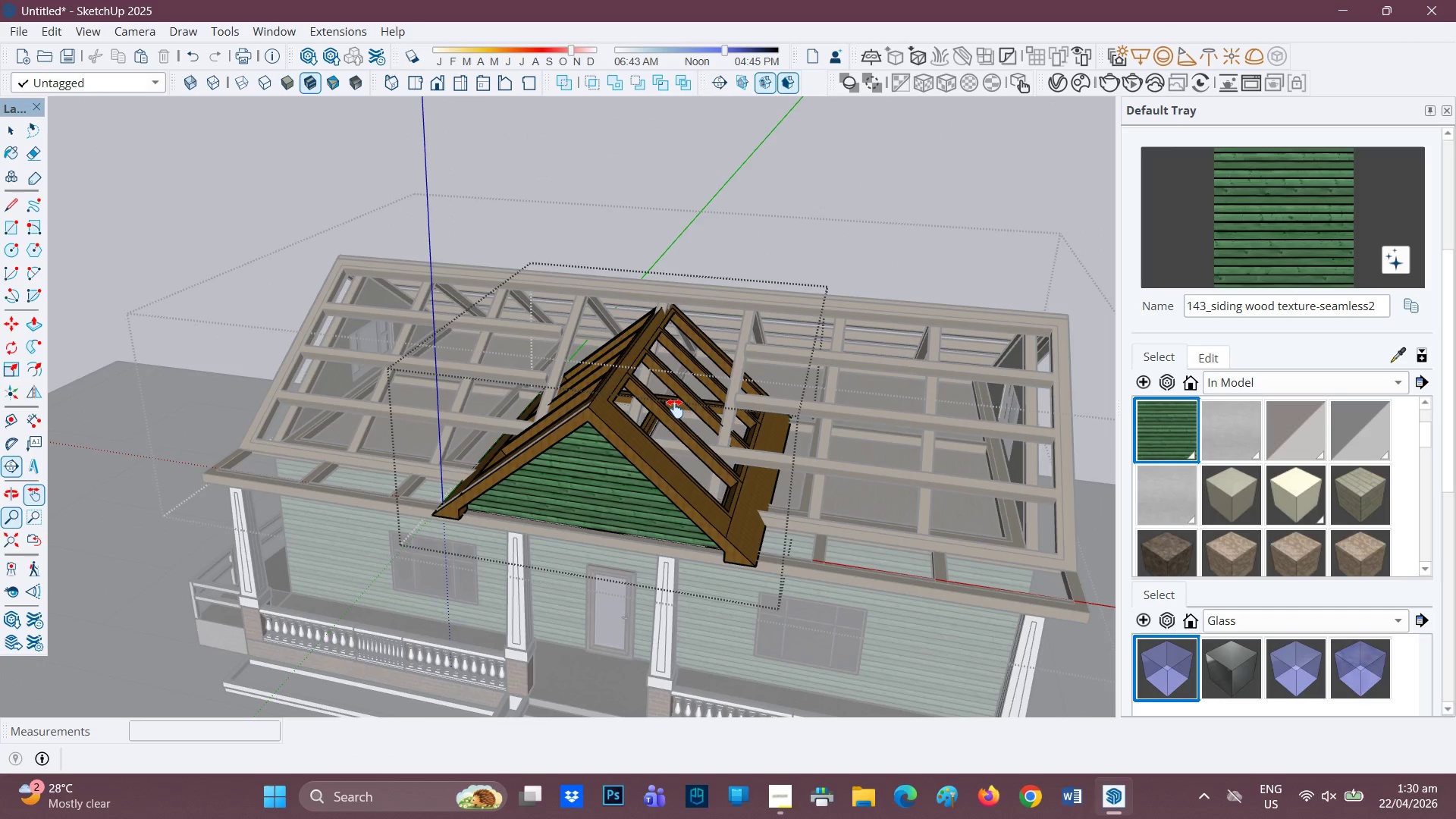 
scroll: coordinate [654, 433], scroll_direction: none, amount: 0.0
 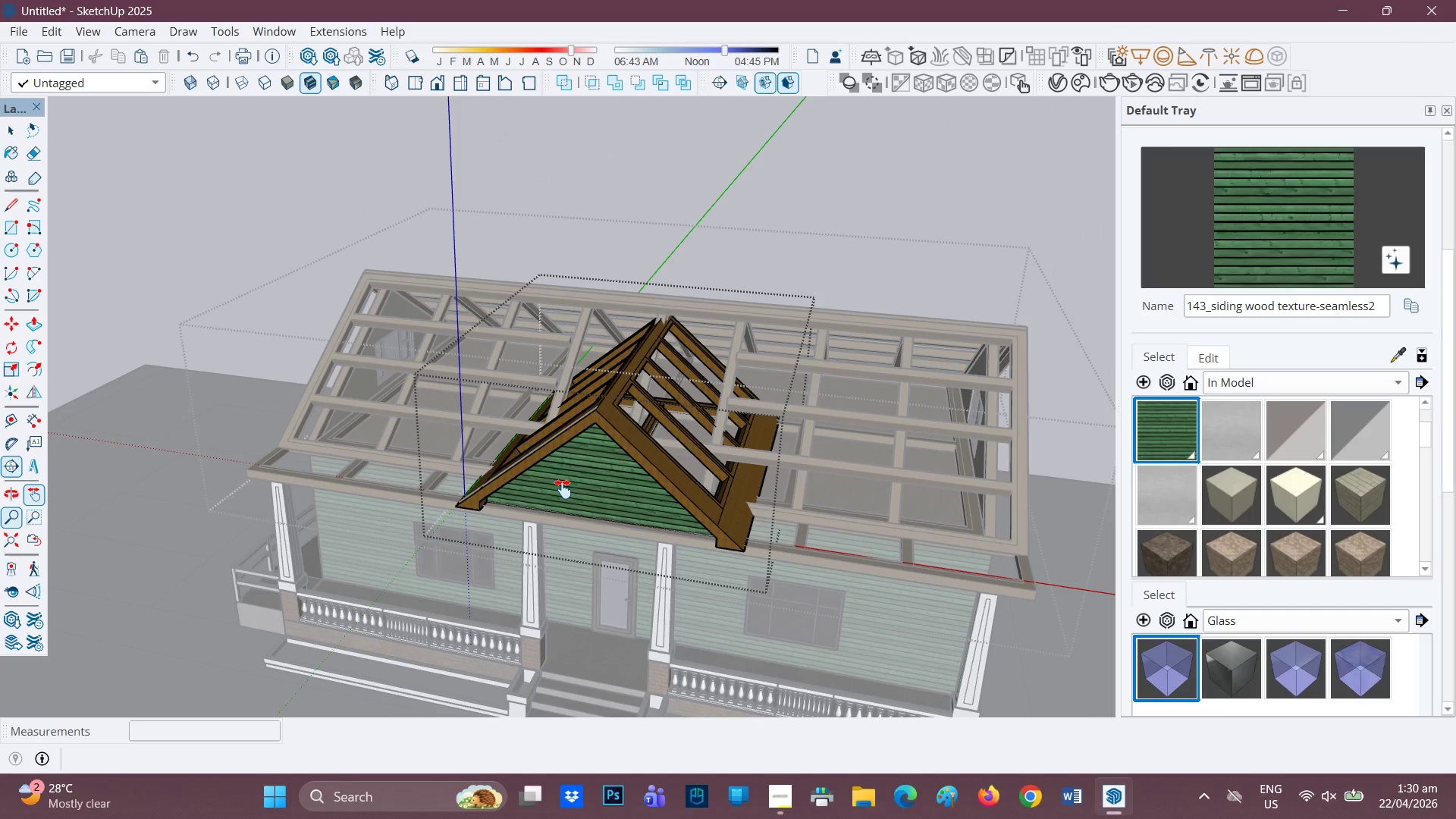 
scroll: coordinate [566, 491], scroll_direction: up, amount: 1.0
 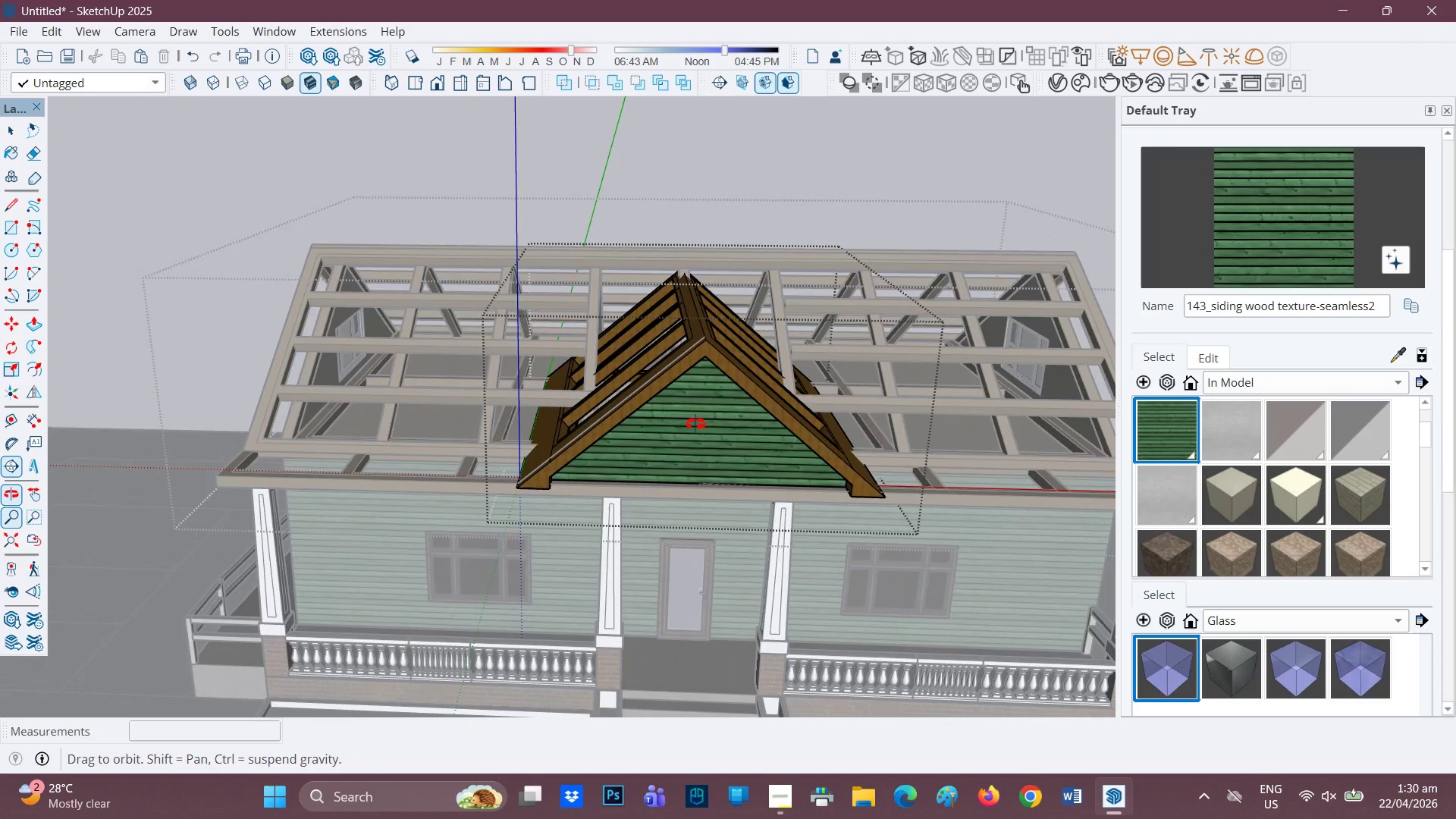 
scroll: coordinate [674, 429], scroll_direction: down, amount: 3.0
 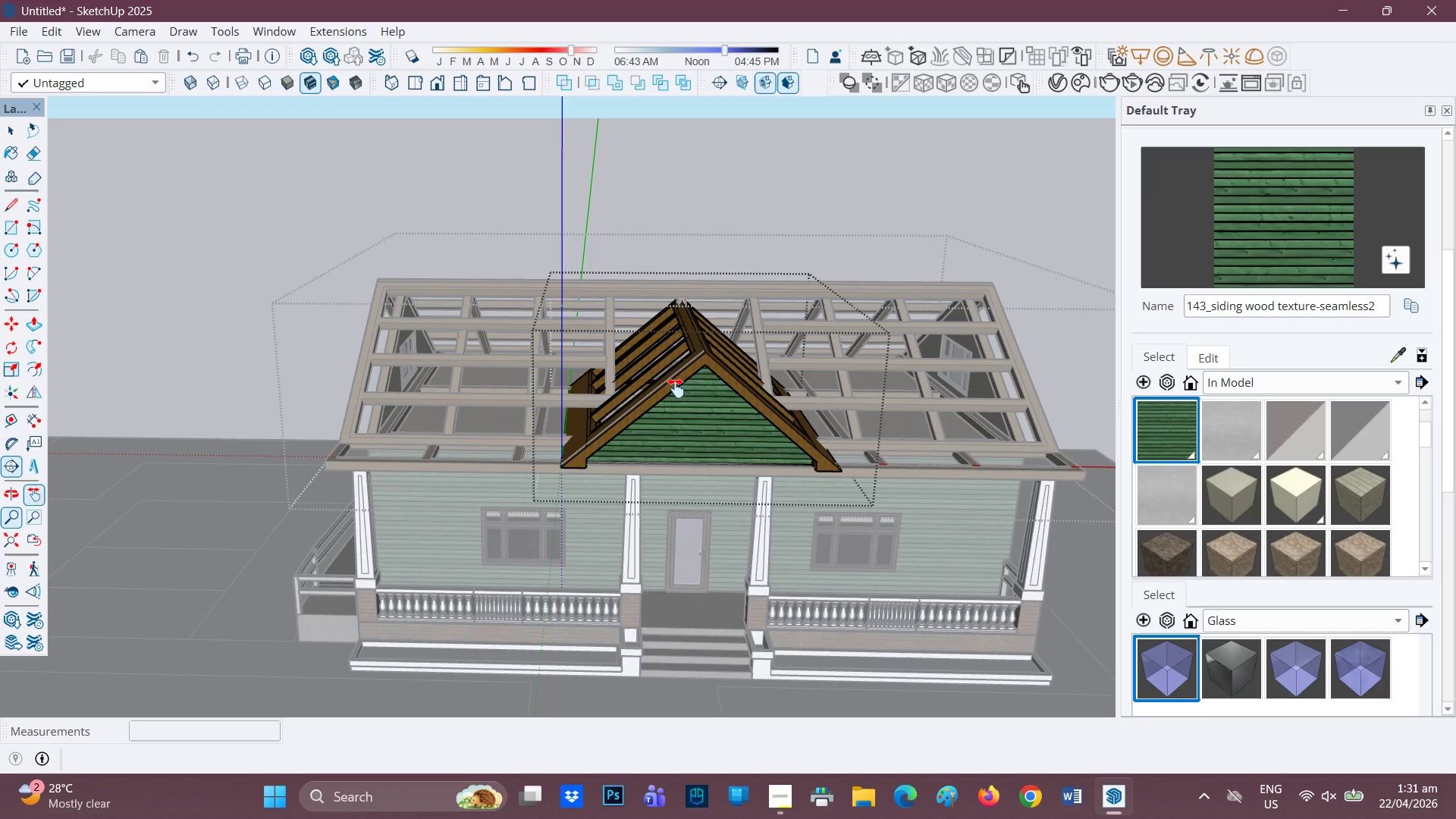 
key(Space)
 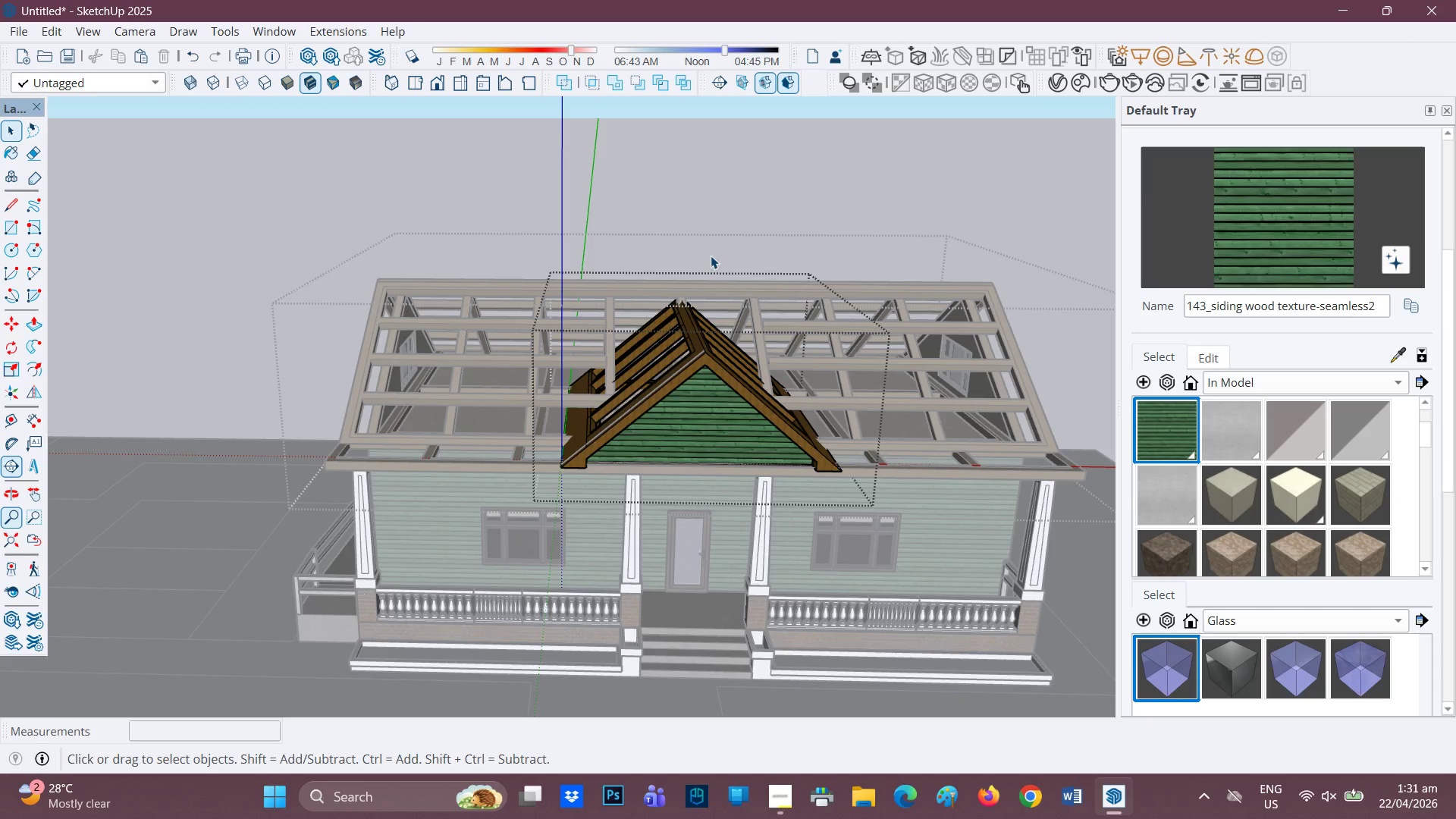 
left_click([711, 256])
 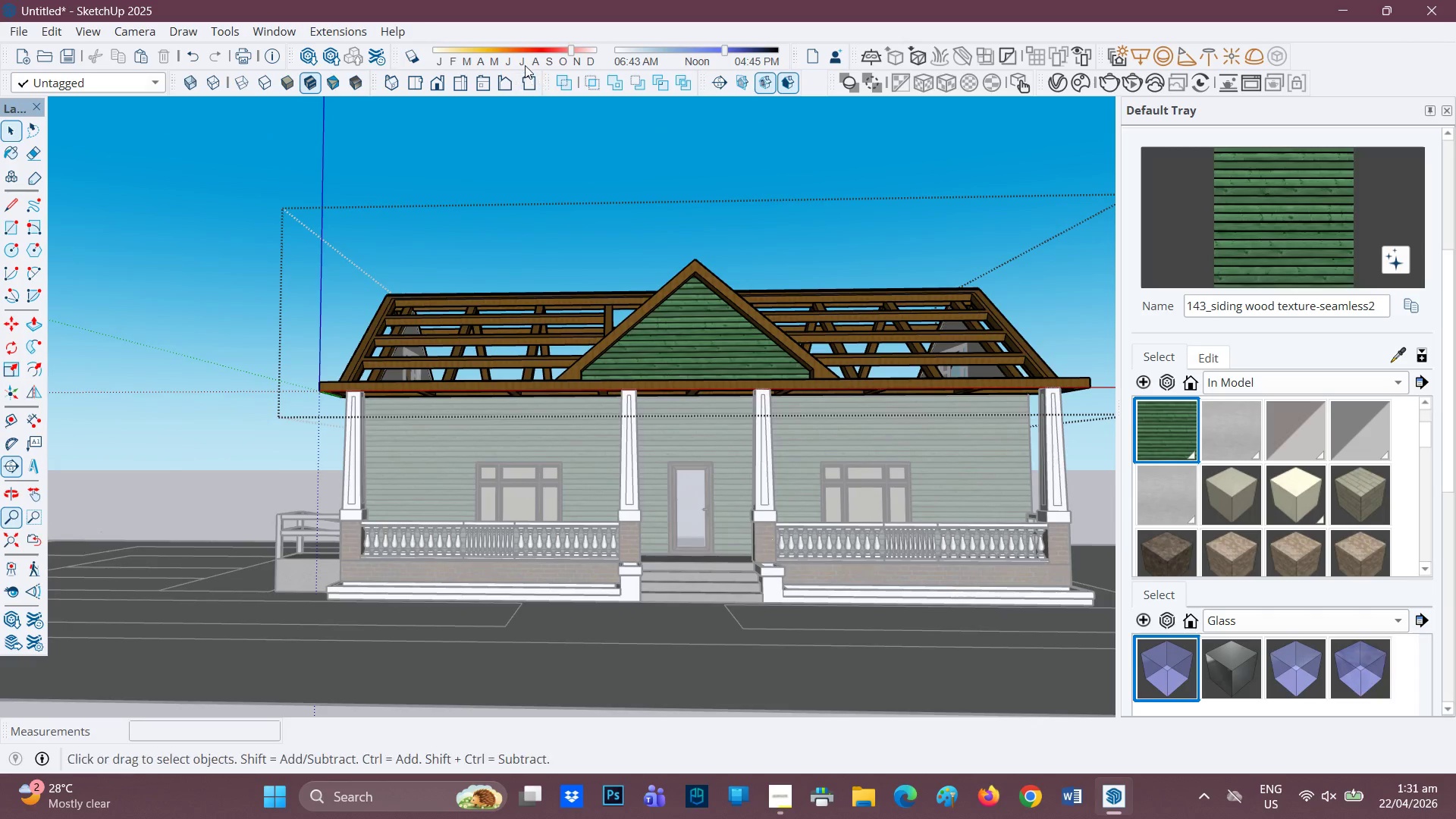 
left_click([441, 80])
 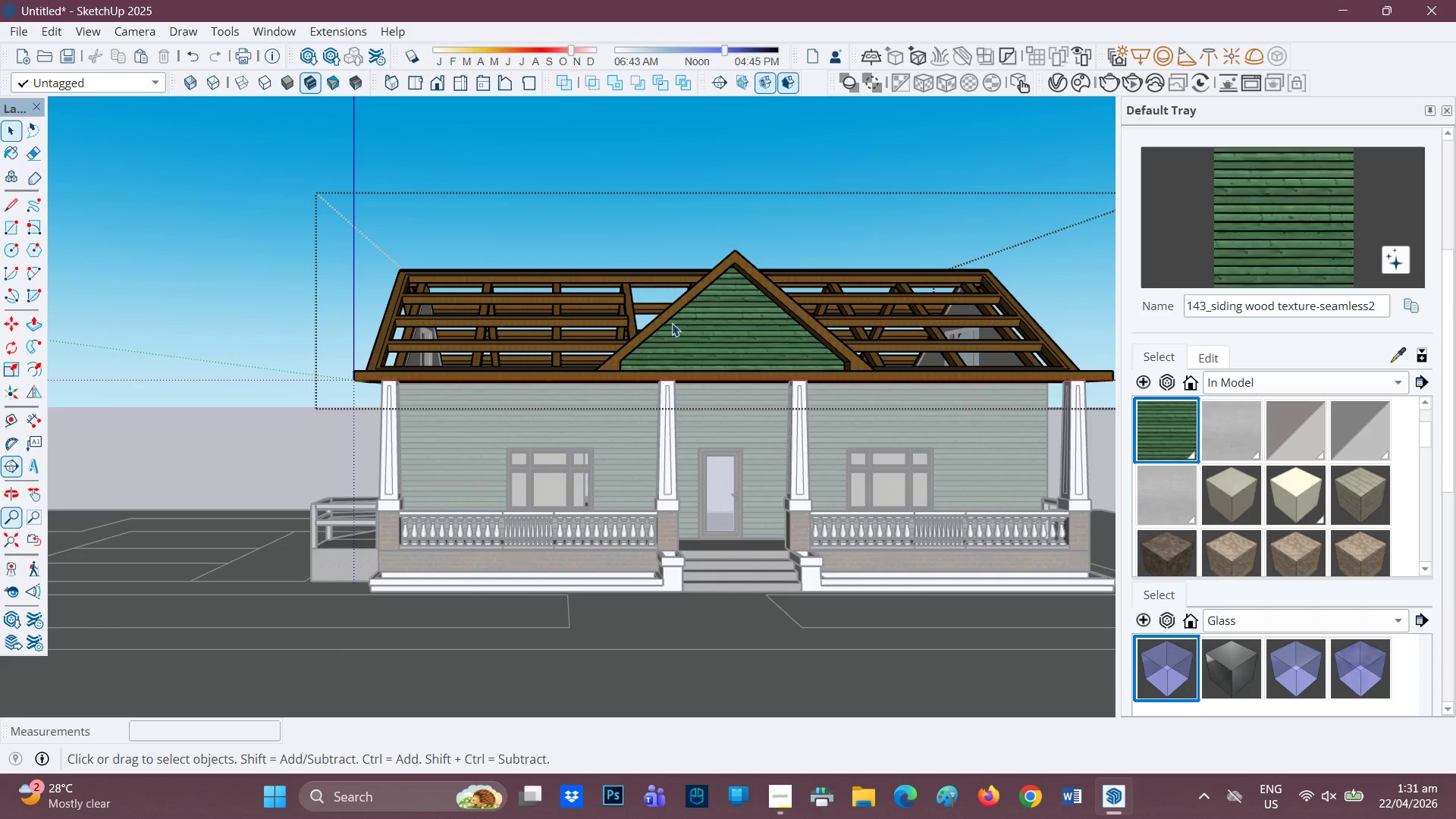 
key(H)
 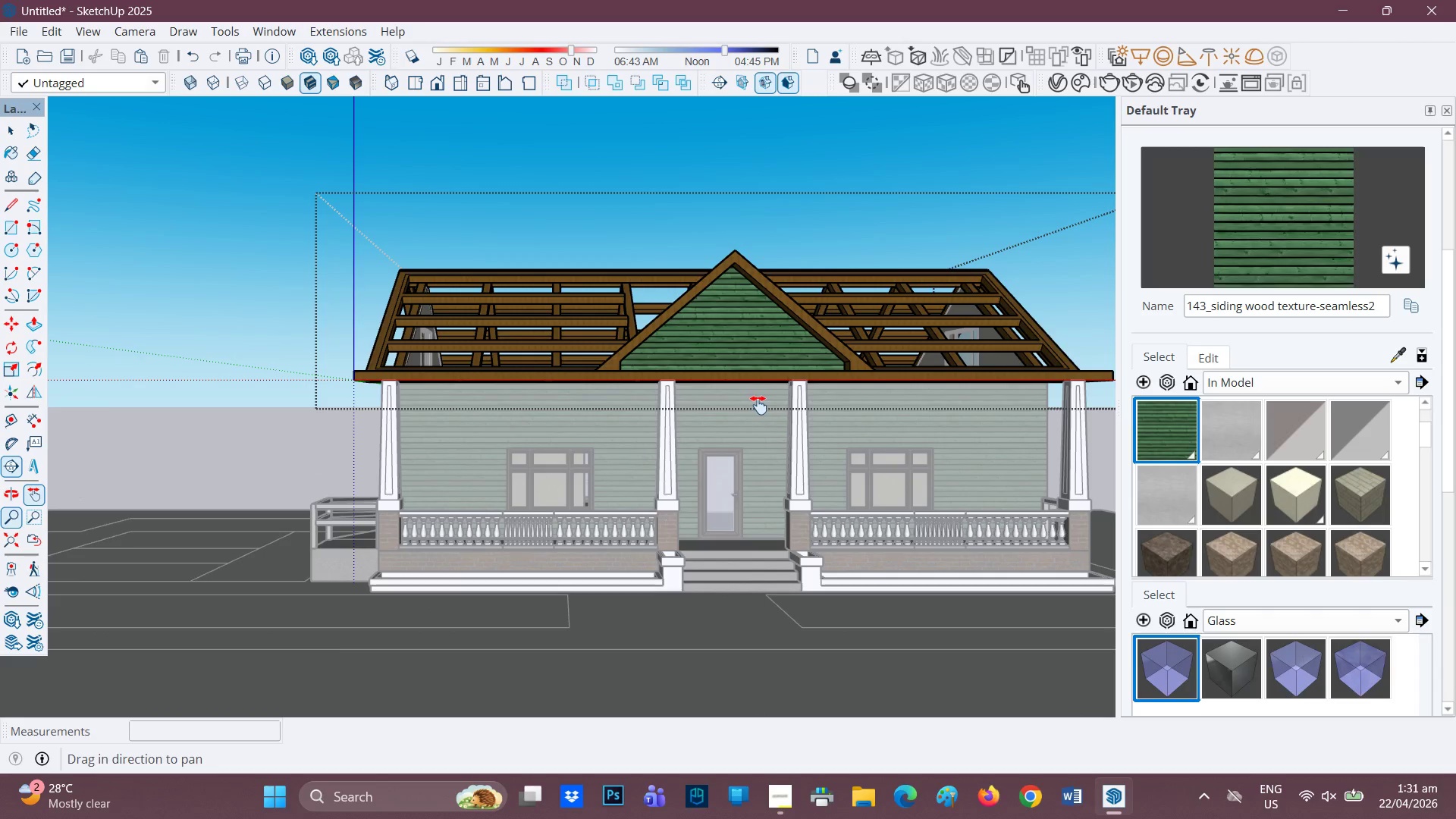 
left_click_drag(start_coordinate=[758, 405], to_coordinate=[605, 384])
 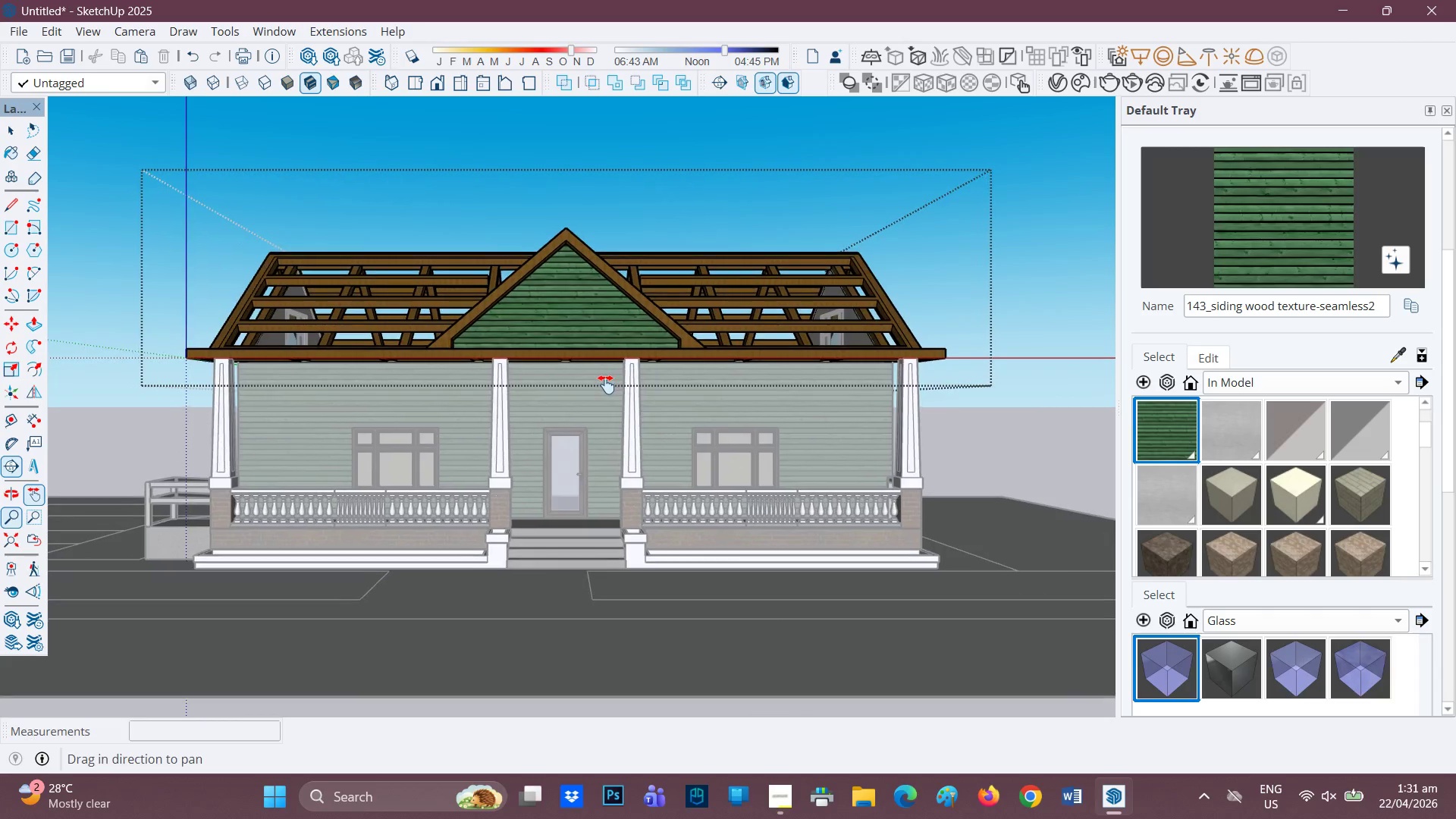 
scroll: coordinate [606, 384], scroll_direction: down, amount: 2.0
 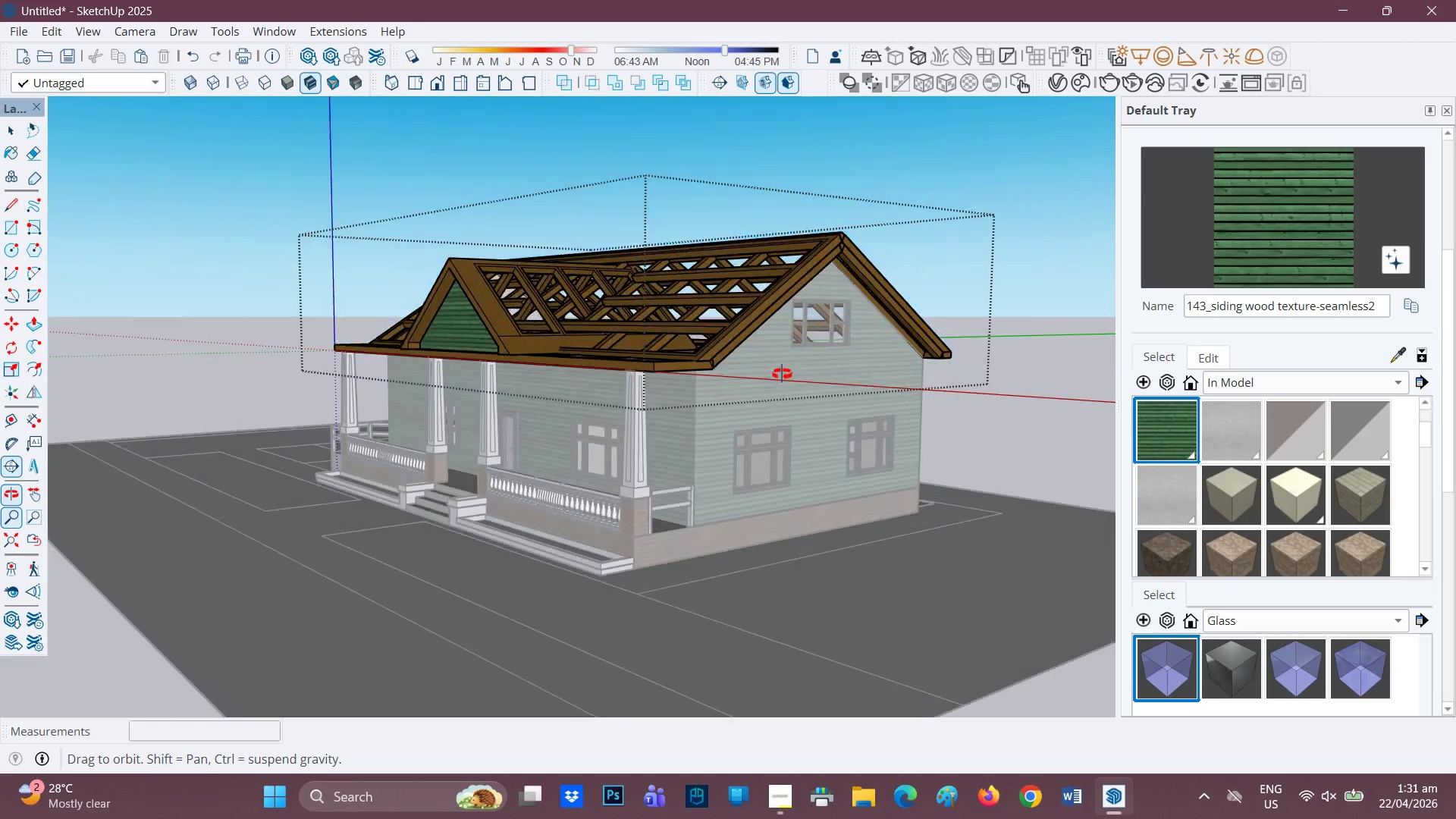 
wait(6.18)
 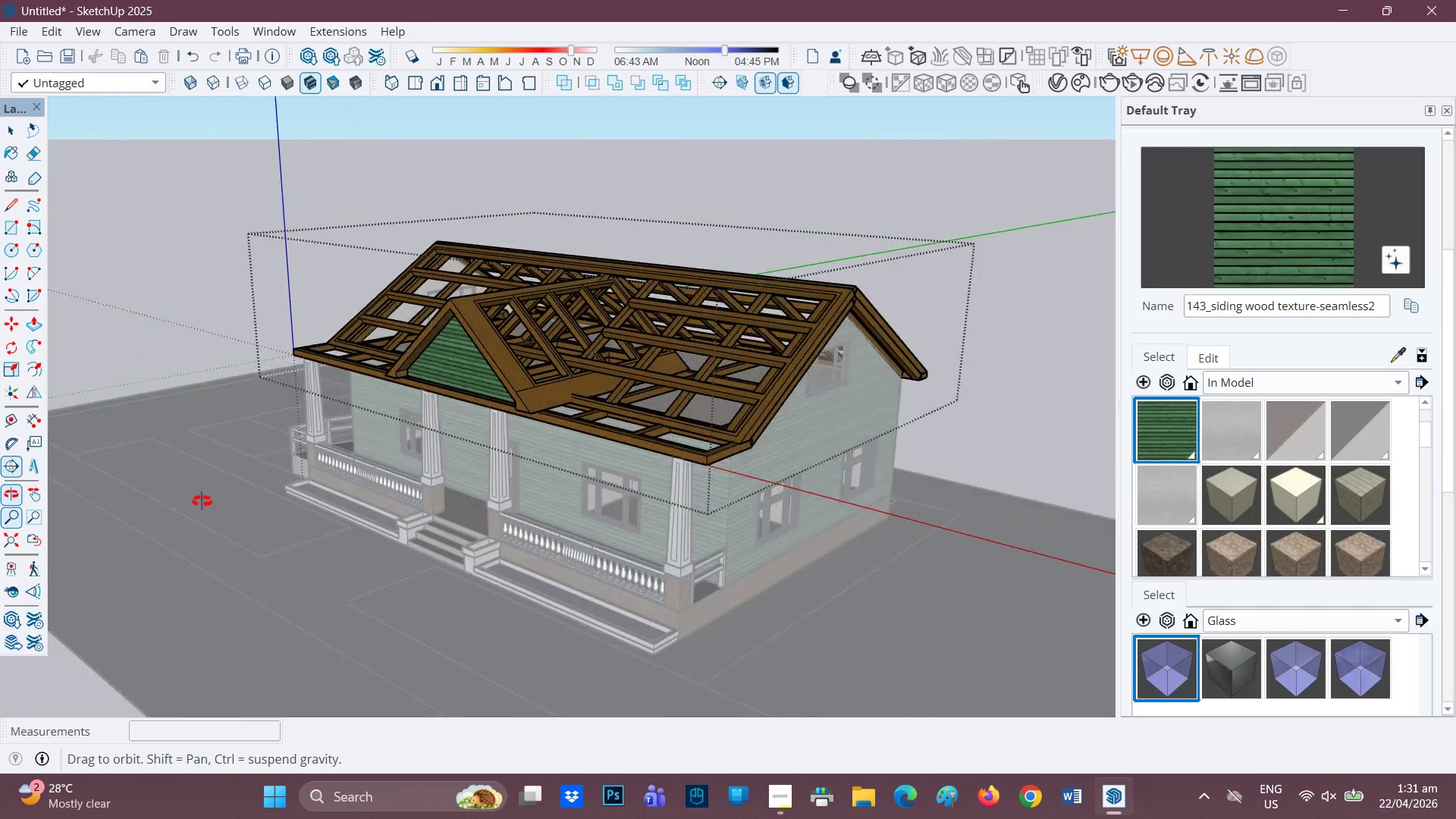 
scroll: coordinate [728, 344], scroll_direction: up, amount: 1.0
 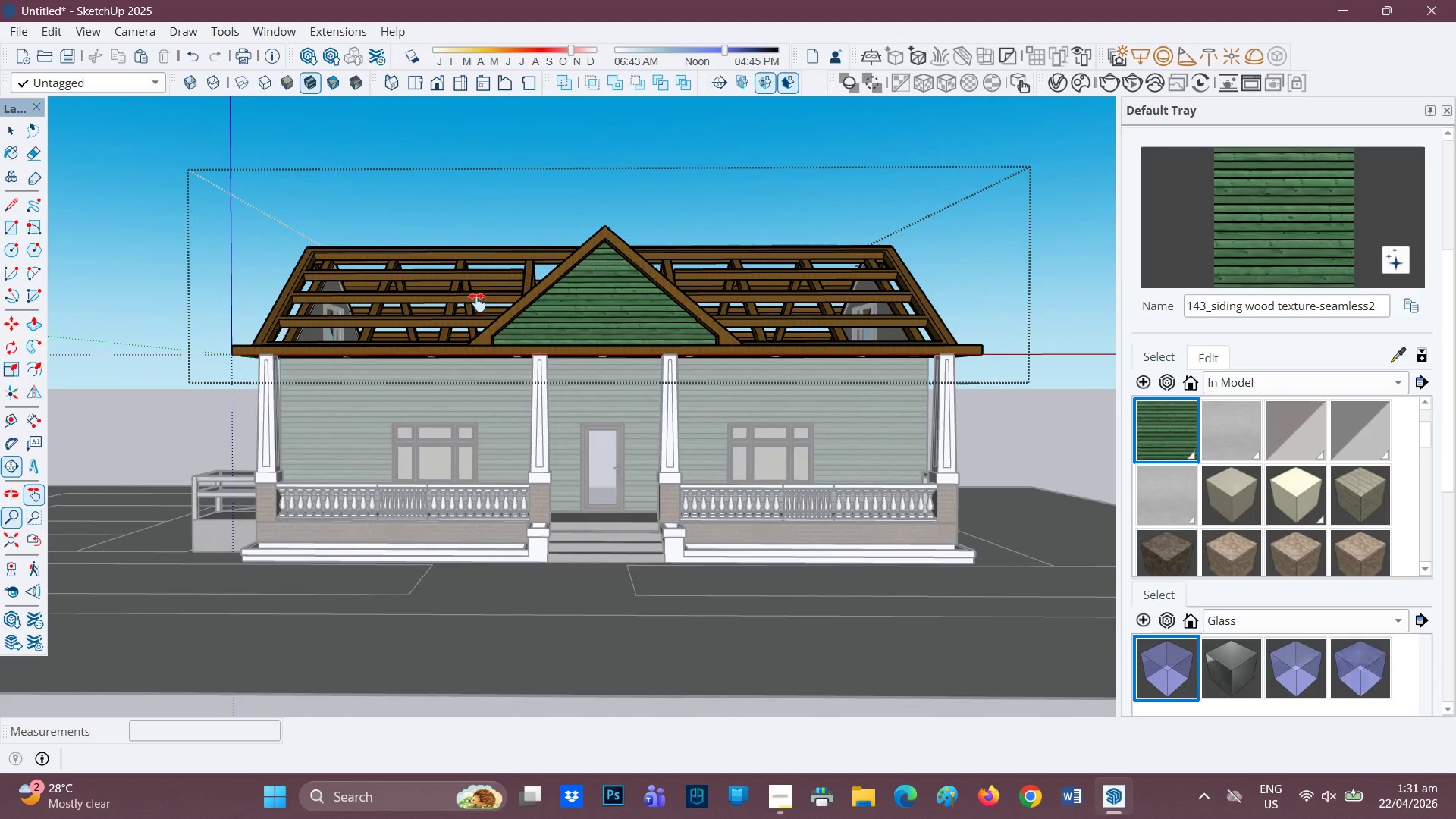 
key(Space)
 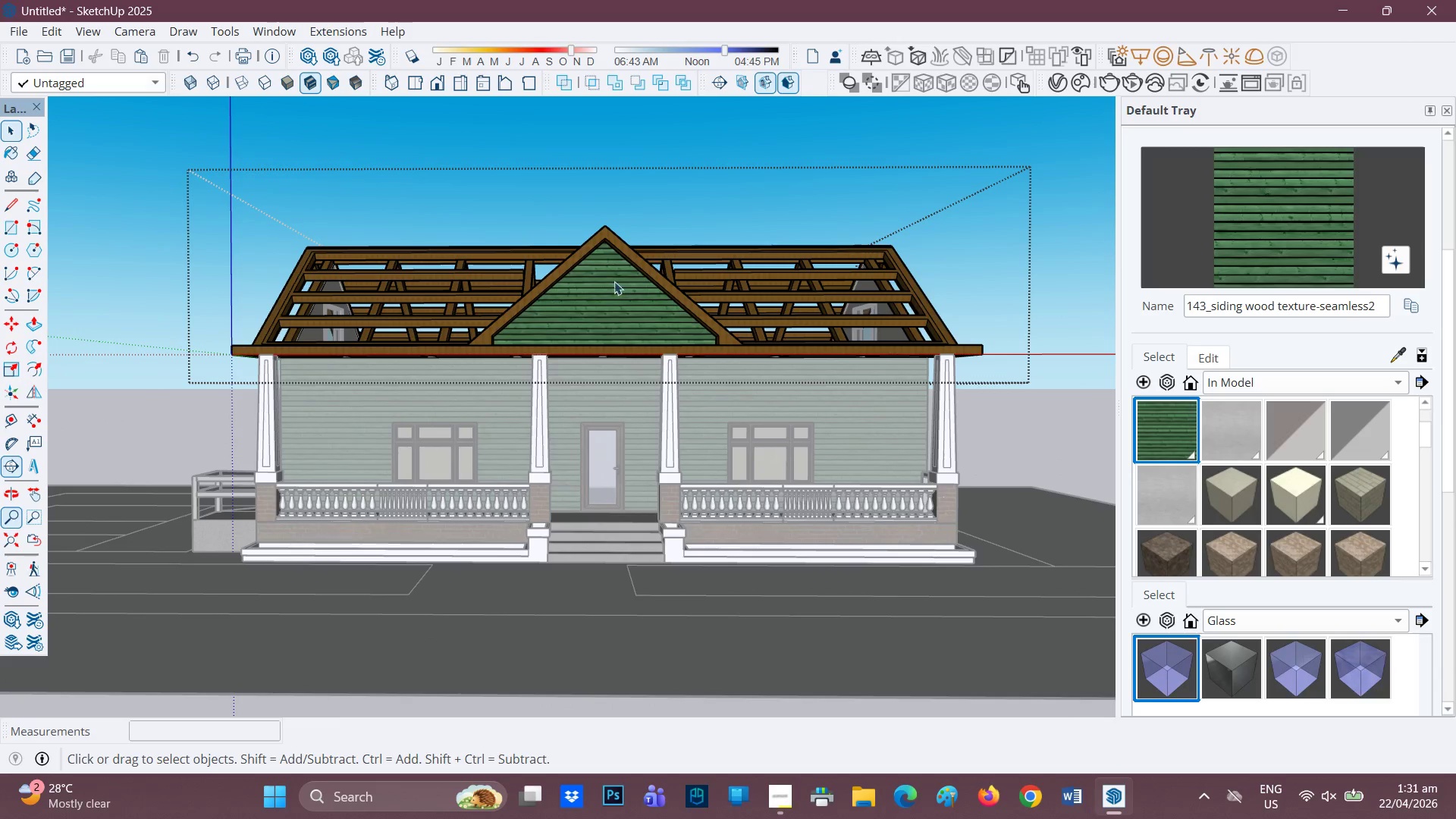 
left_click([623, 268])
 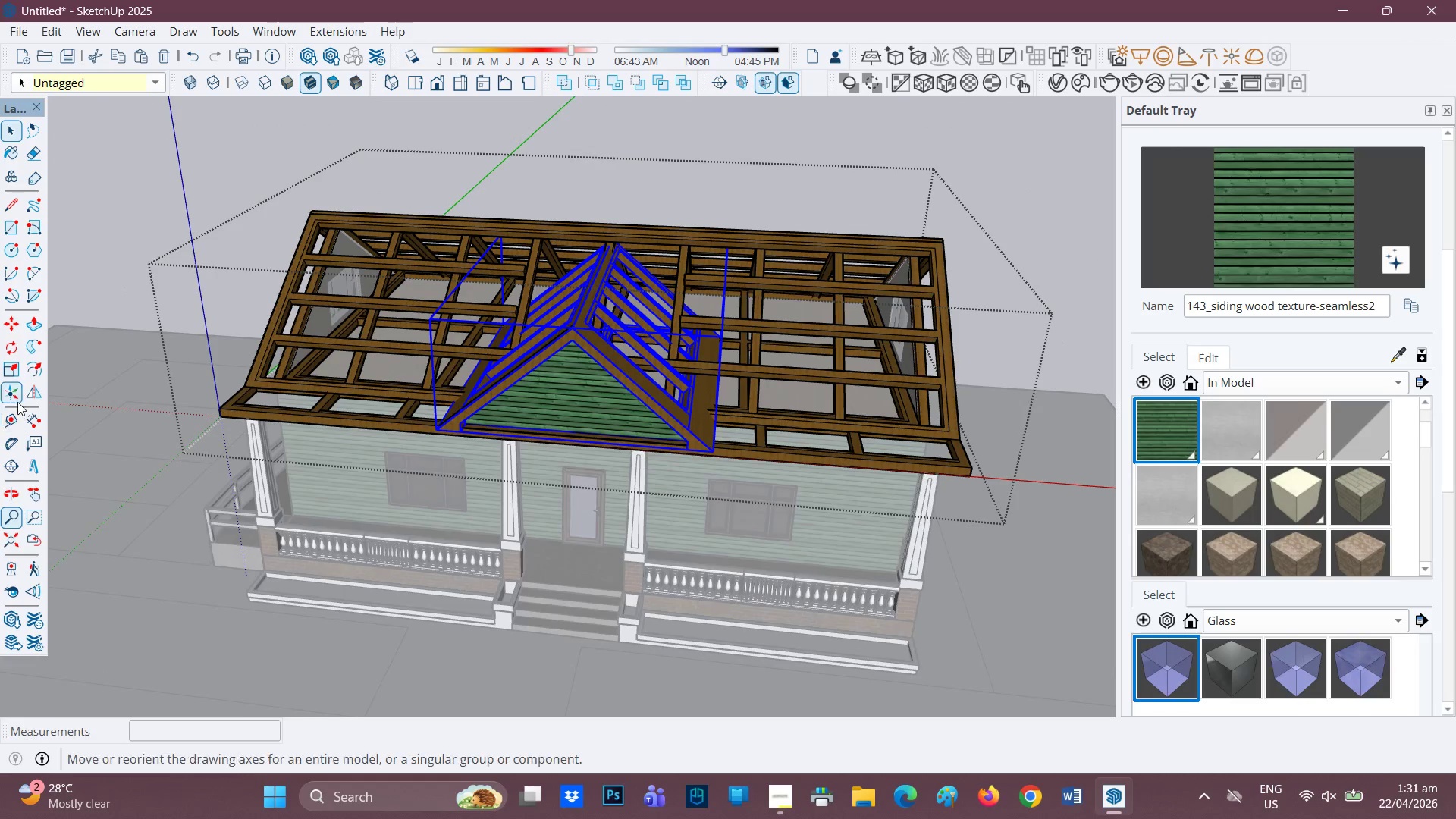 
left_click([10, 363])
 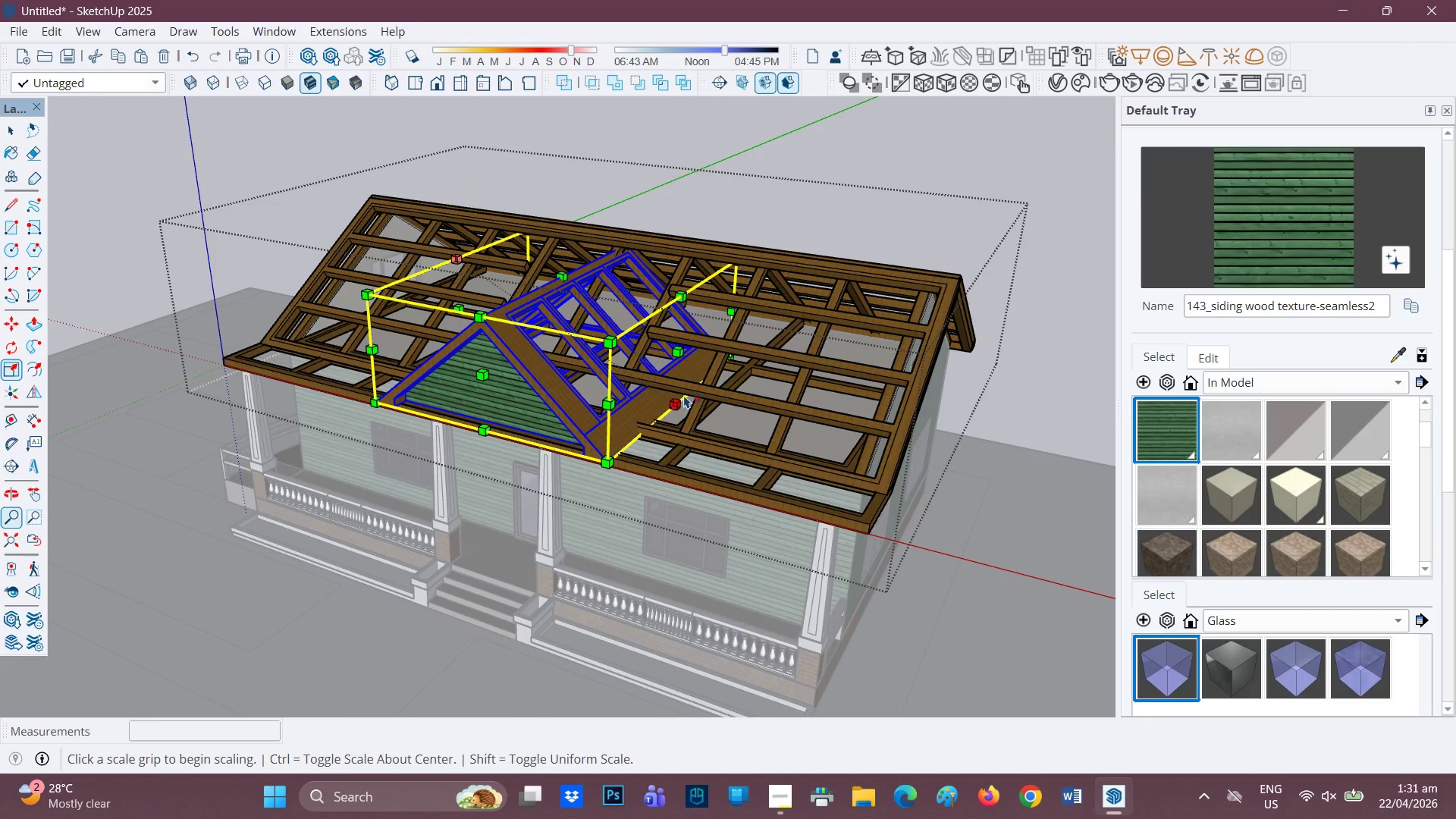 
left_click([676, 349])
 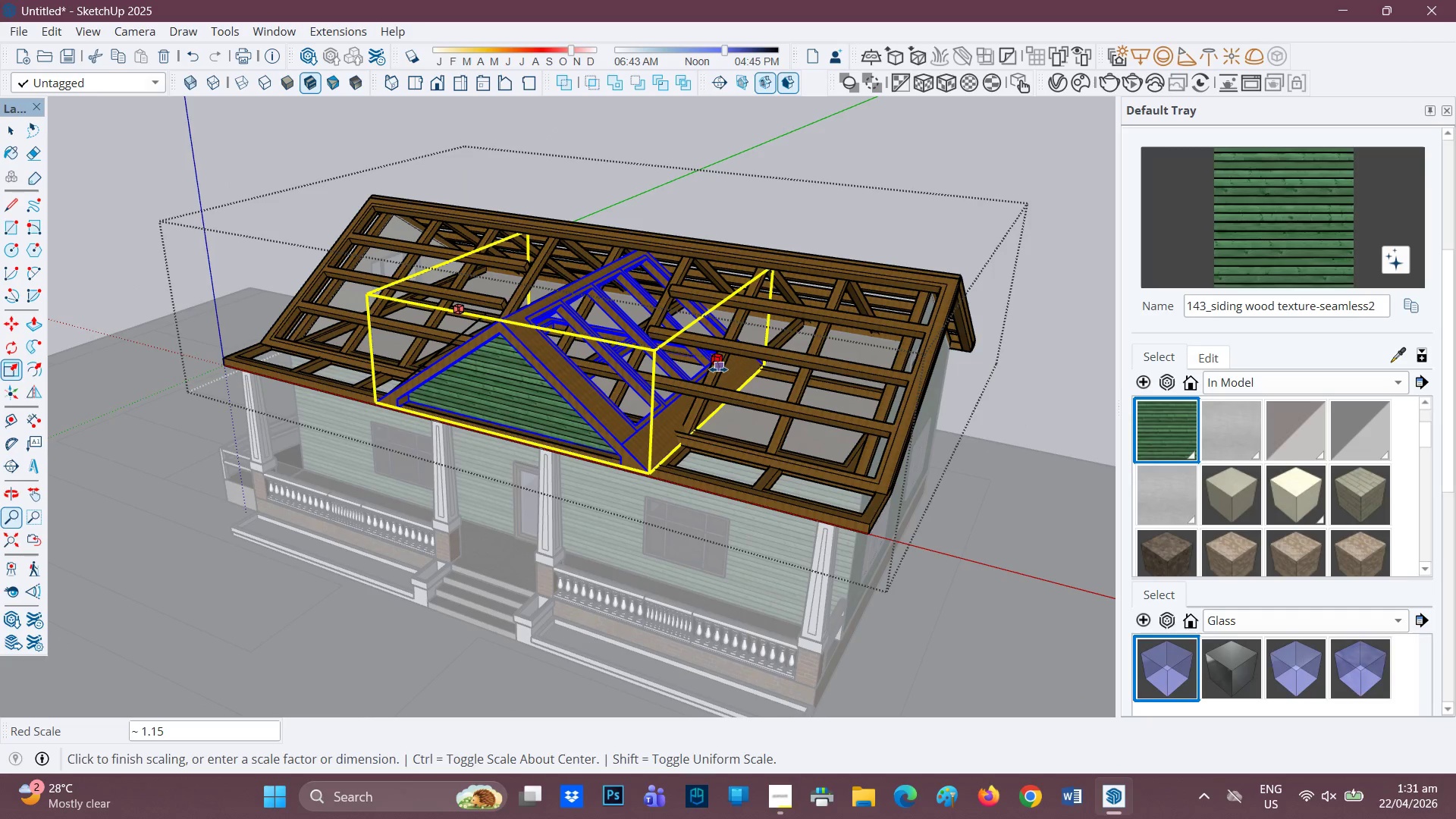 
left_click([720, 369])
 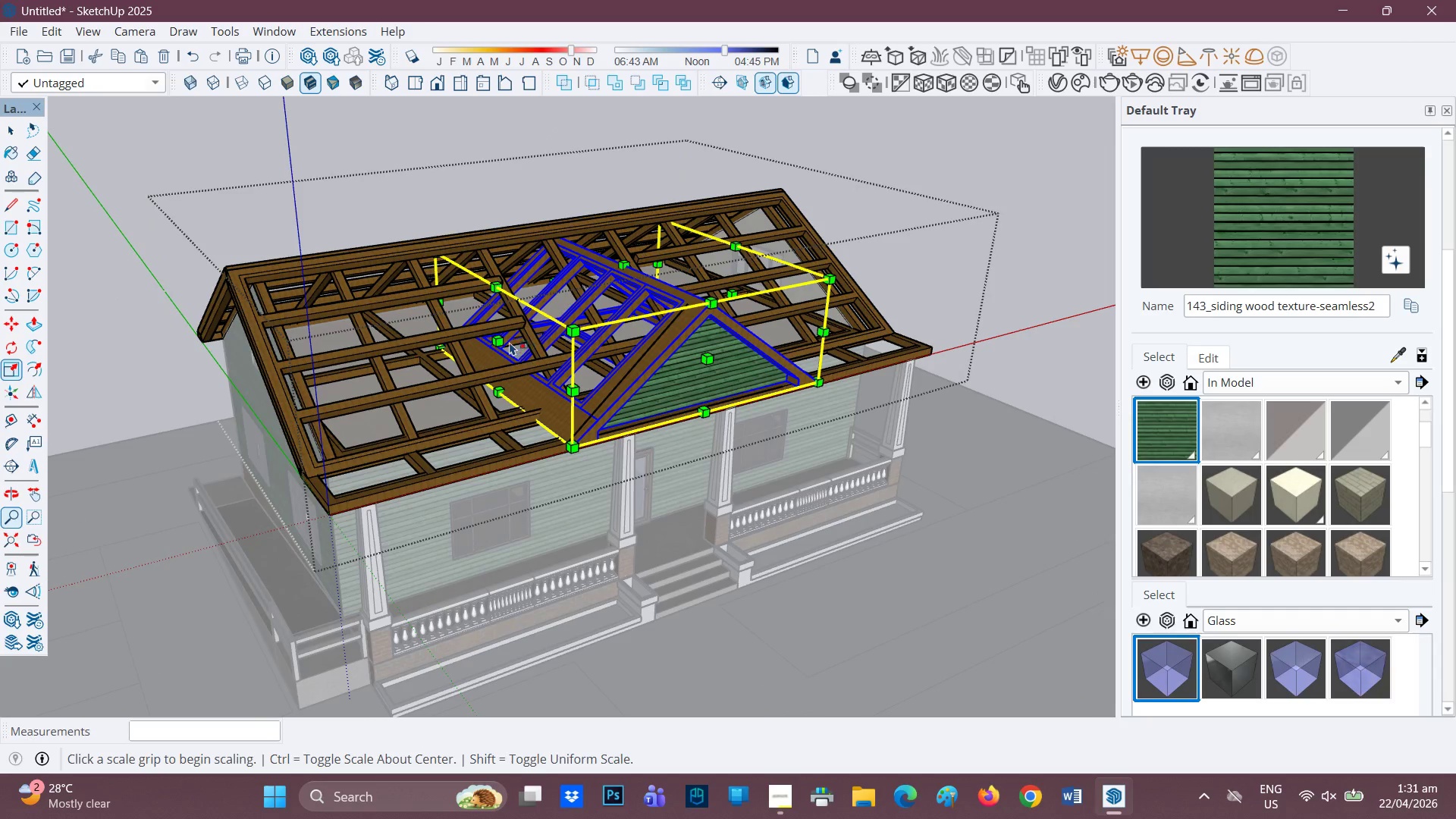 
left_click([500, 337])
 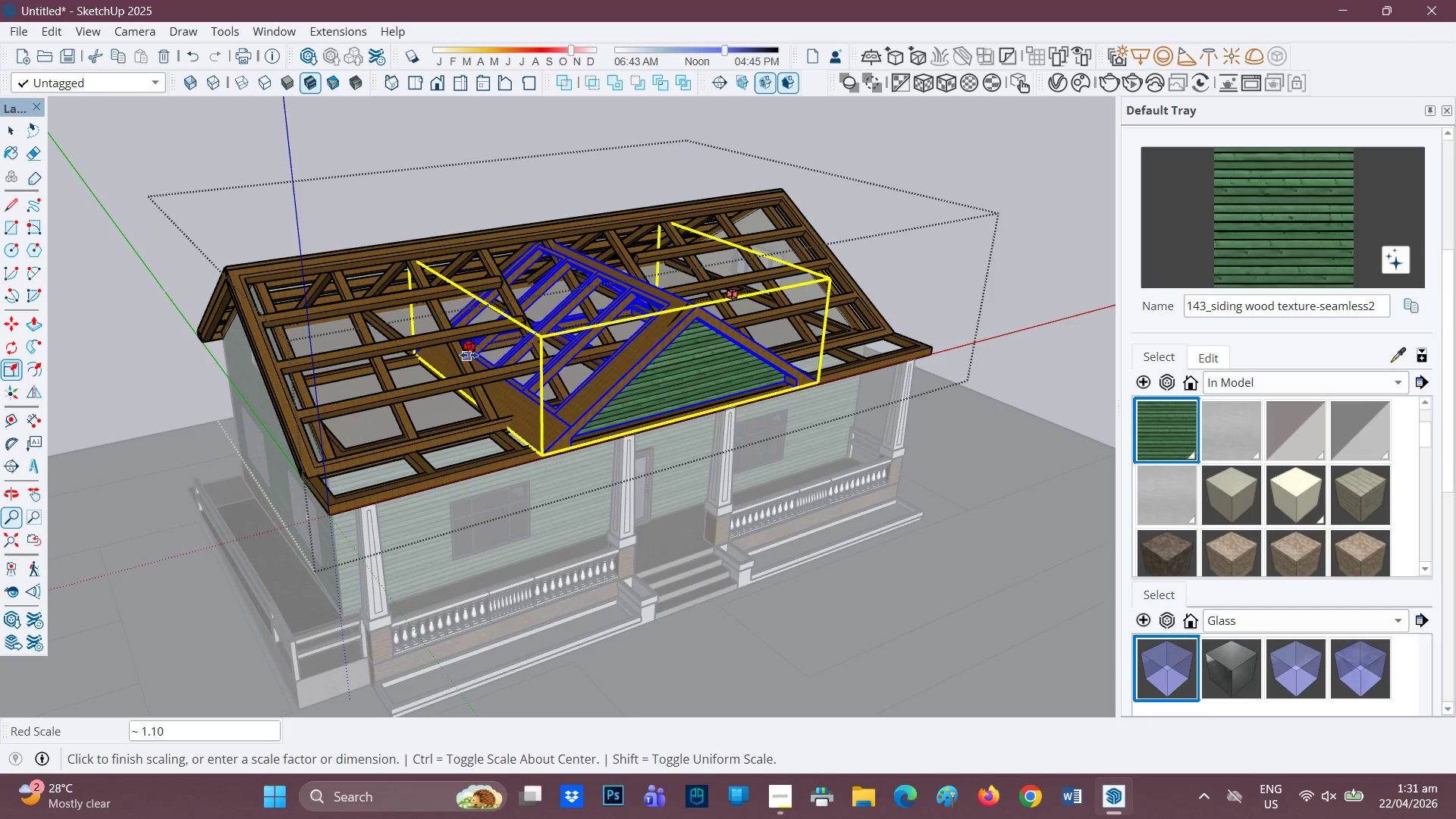 
left_click([469, 355])
 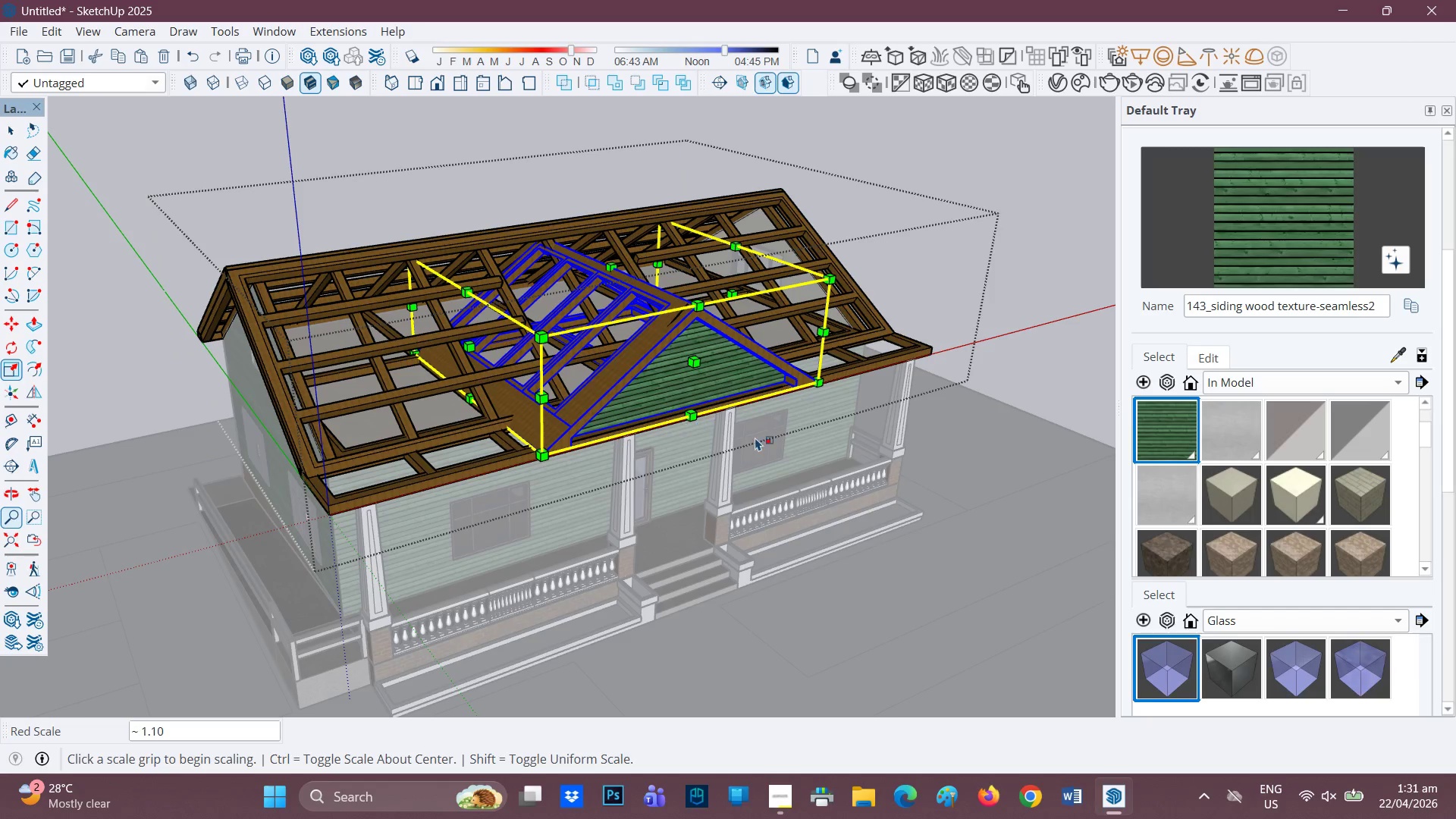 
scroll: coordinate [755, 438], scroll_direction: none, amount: 0.0
 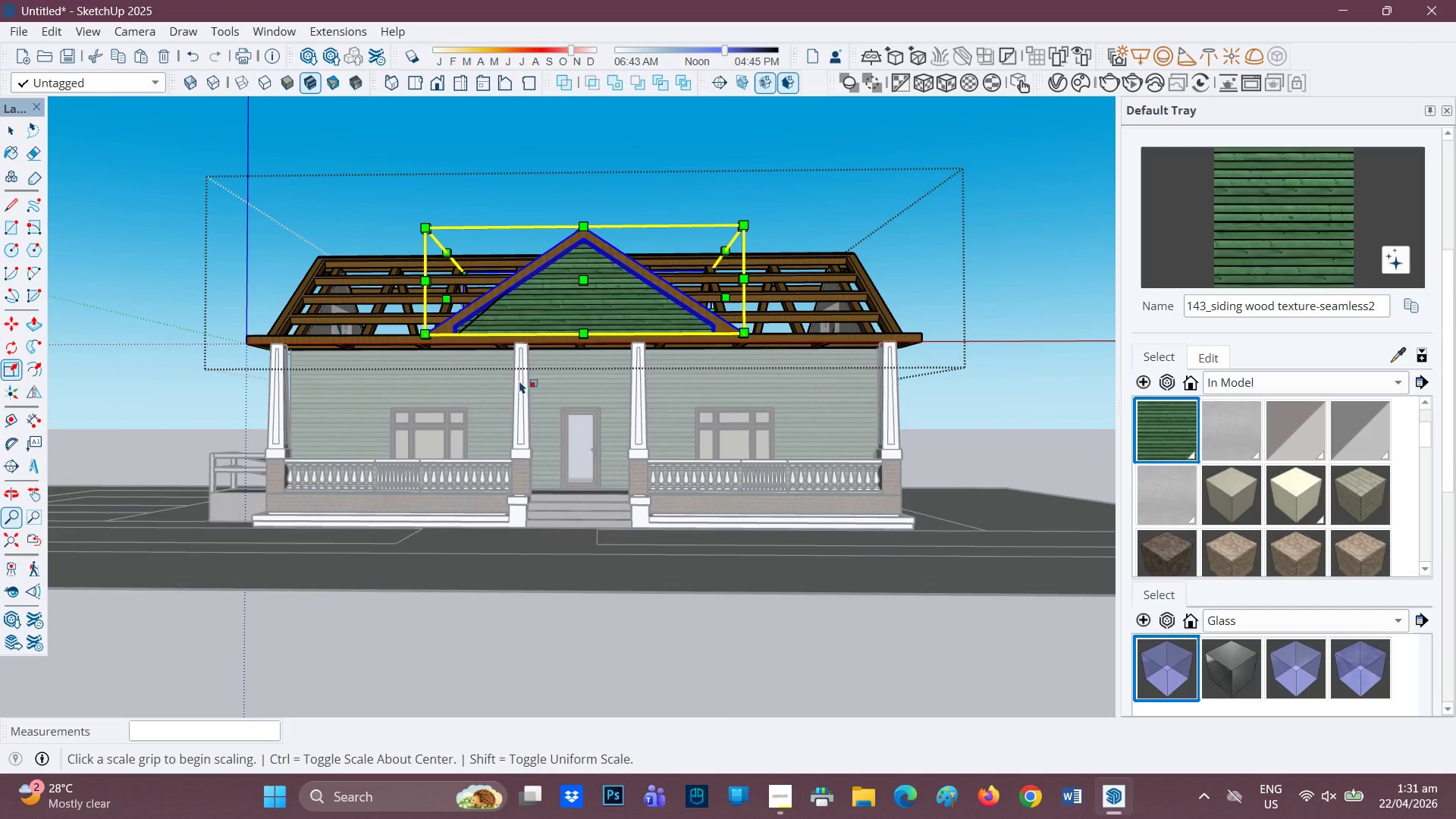 
scroll: coordinate [536, 382], scroll_direction: up, amount: 1.0
 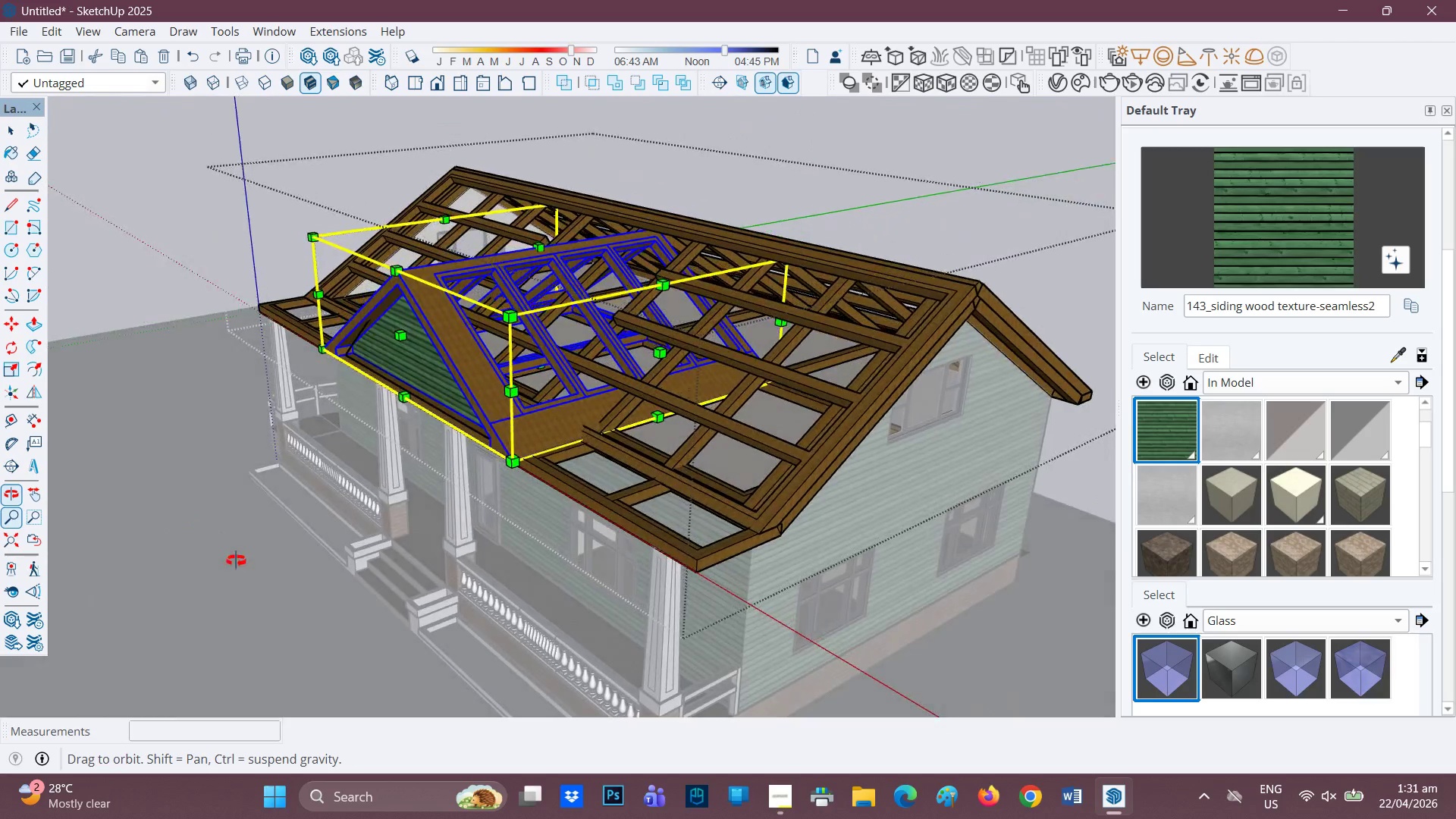 
key(Space)
 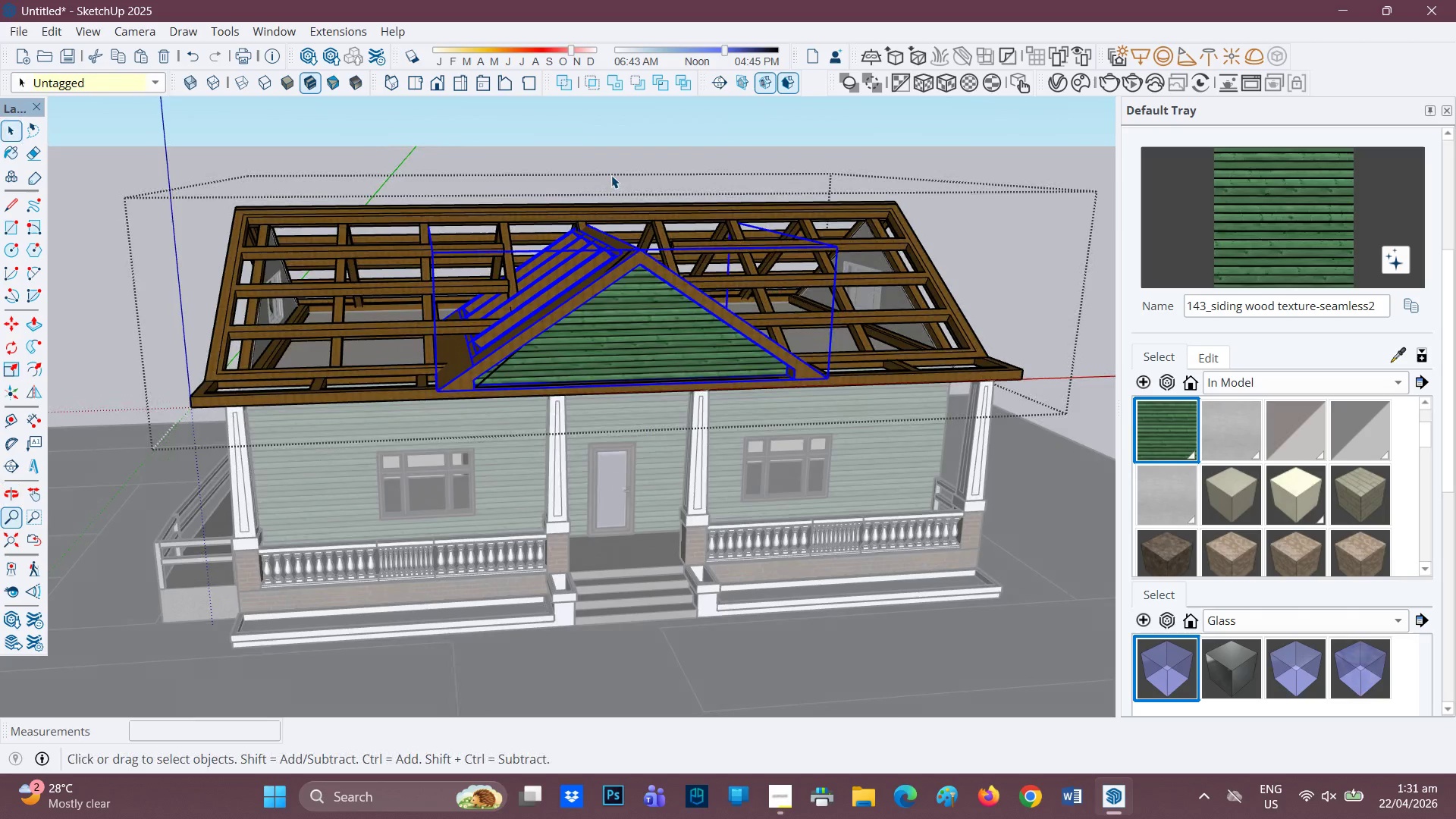 
left_click([607, 166])
 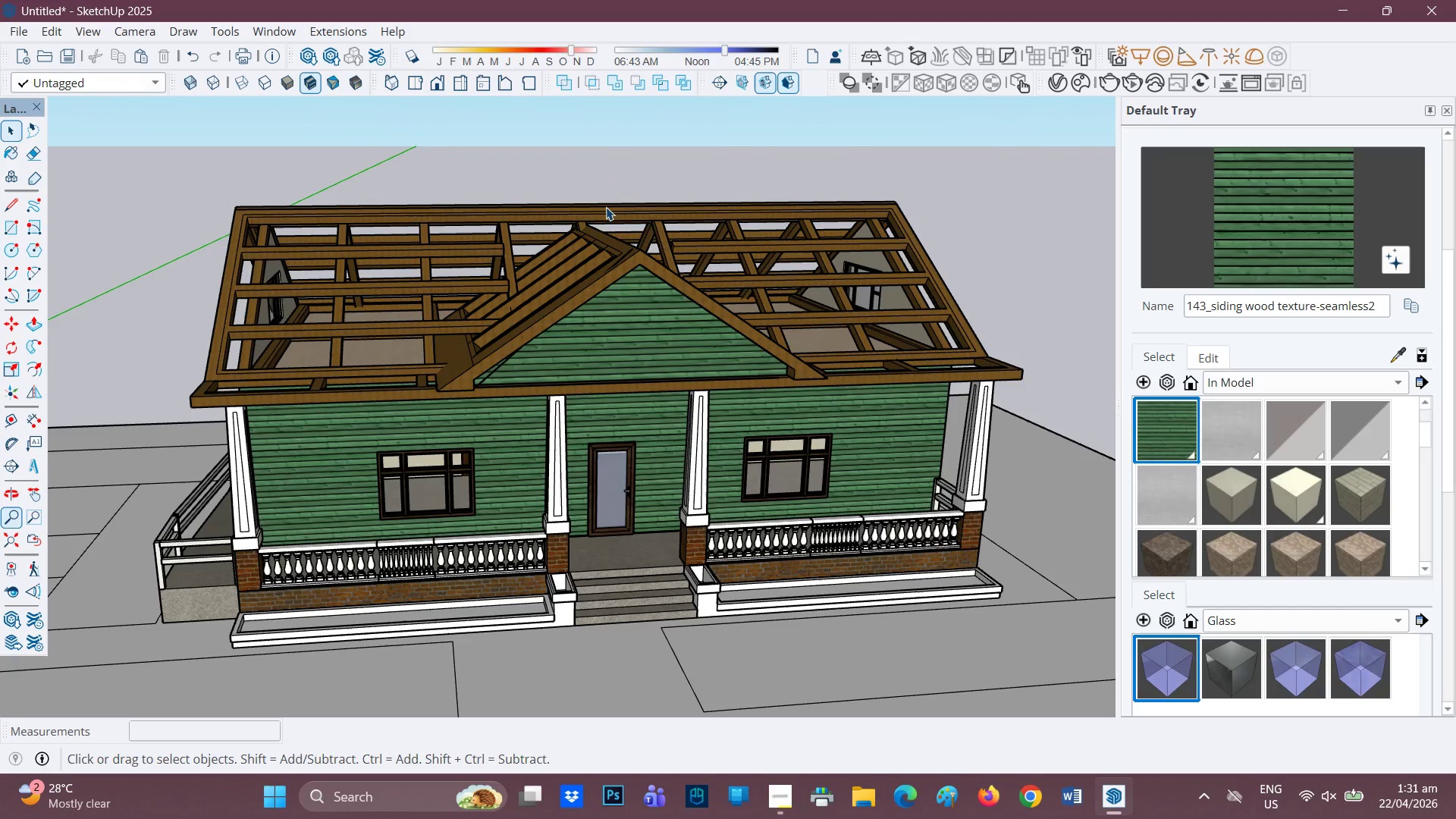 
scroll: coordinate [569, 285], scroll_direction: down, amount: 2.0
 